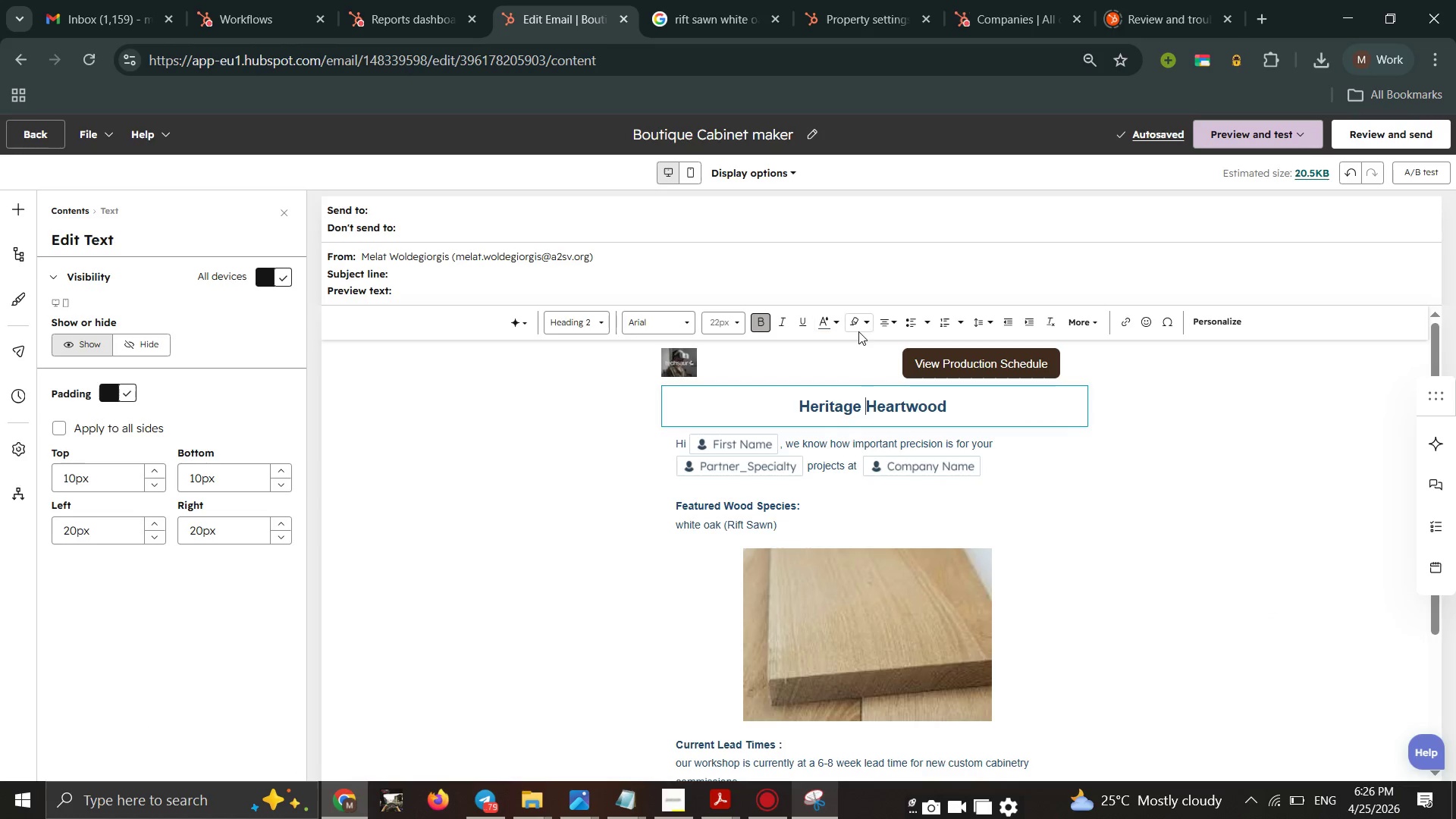 
left_click([893, 331])
 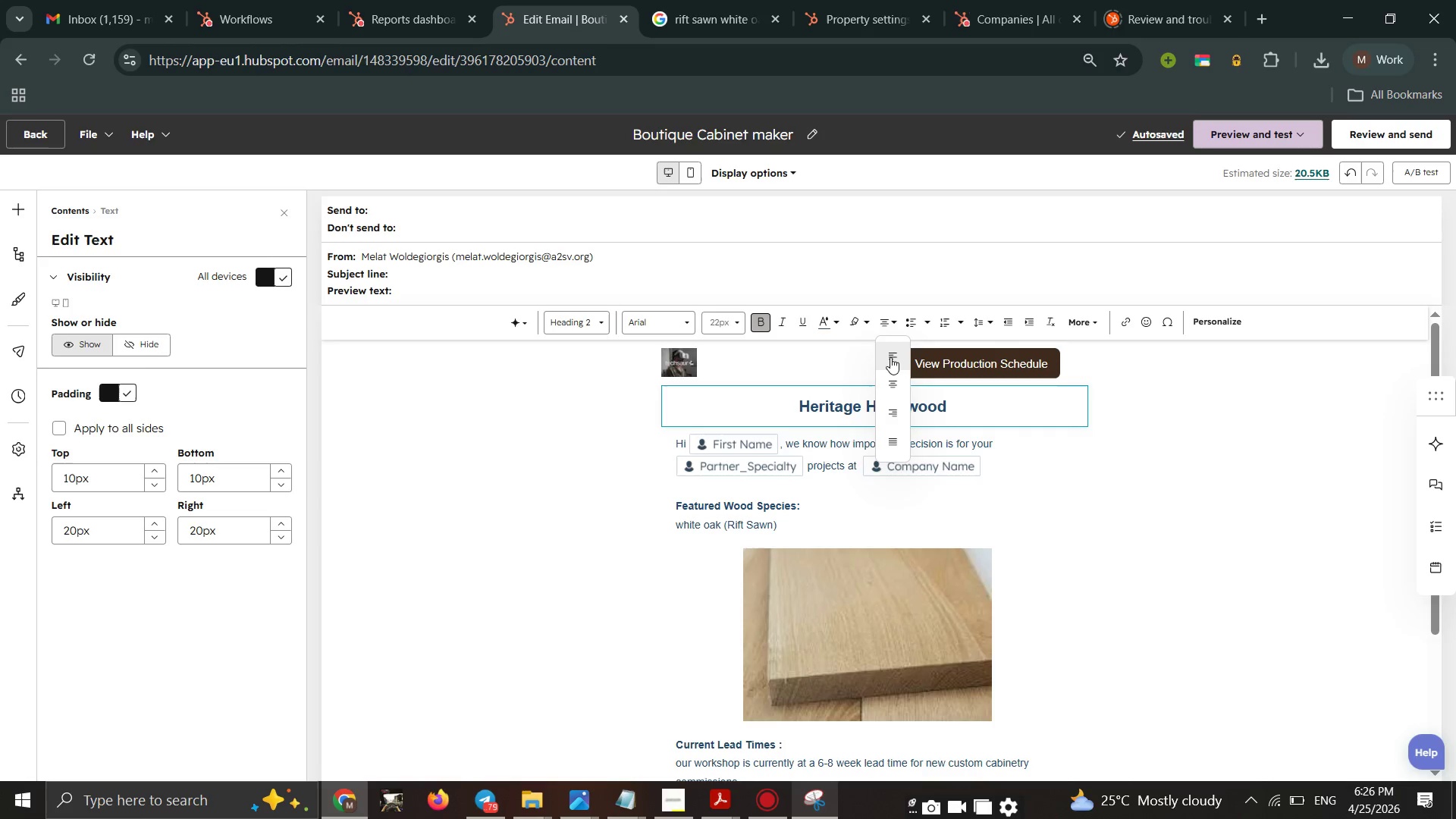 
left_click([890, 359])
 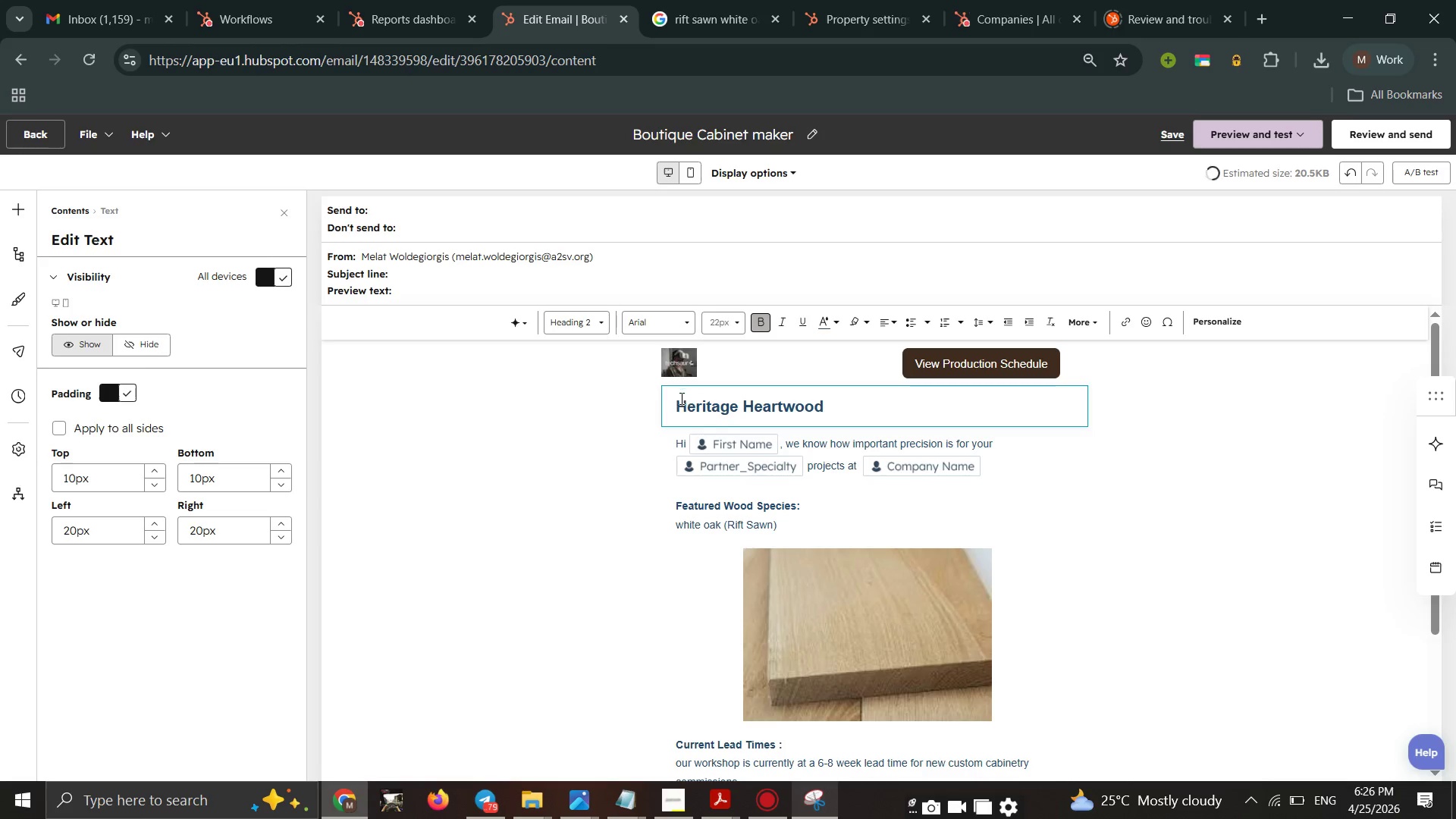 
left_click([677, 405])
 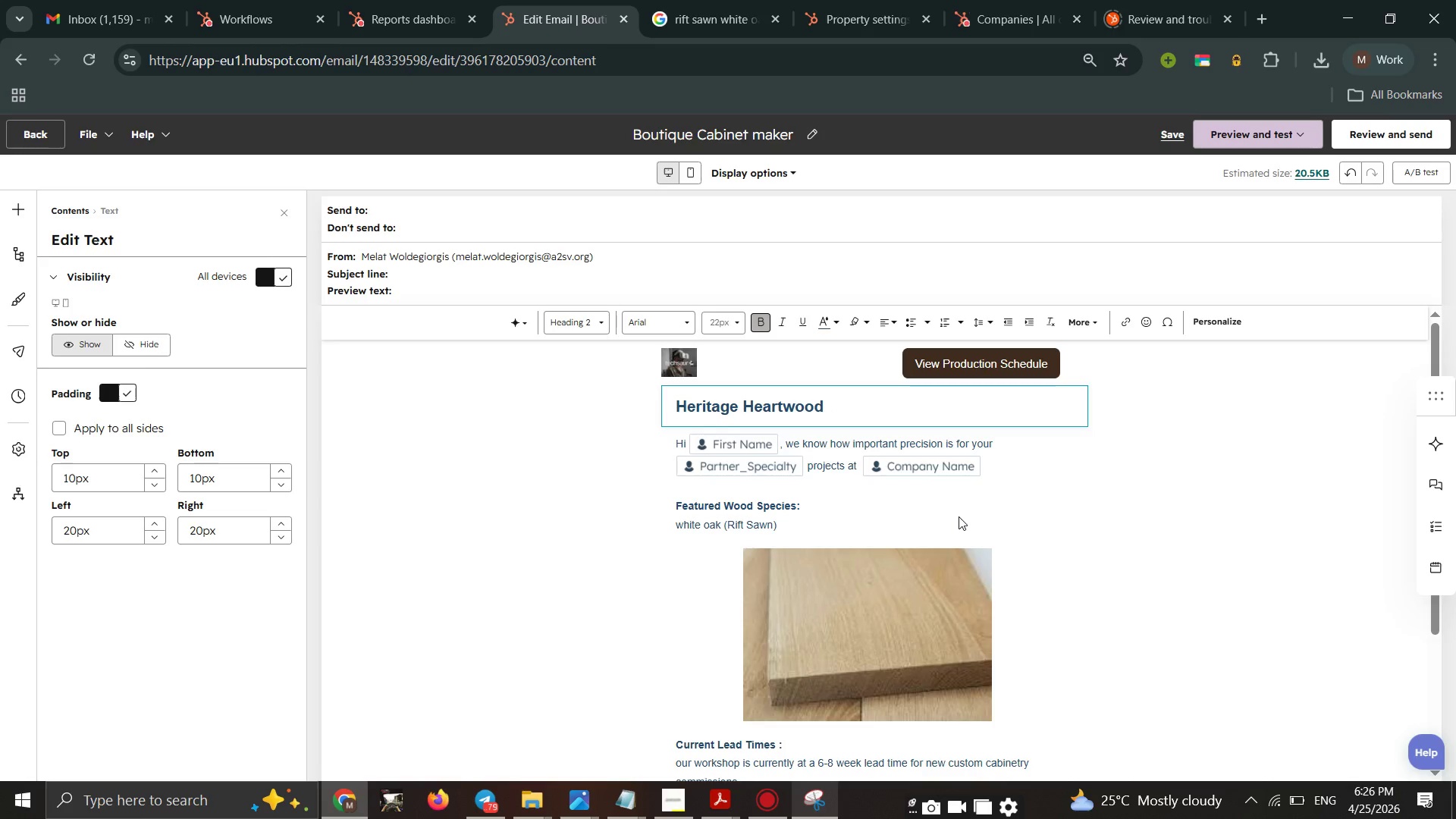 
key(Space)
 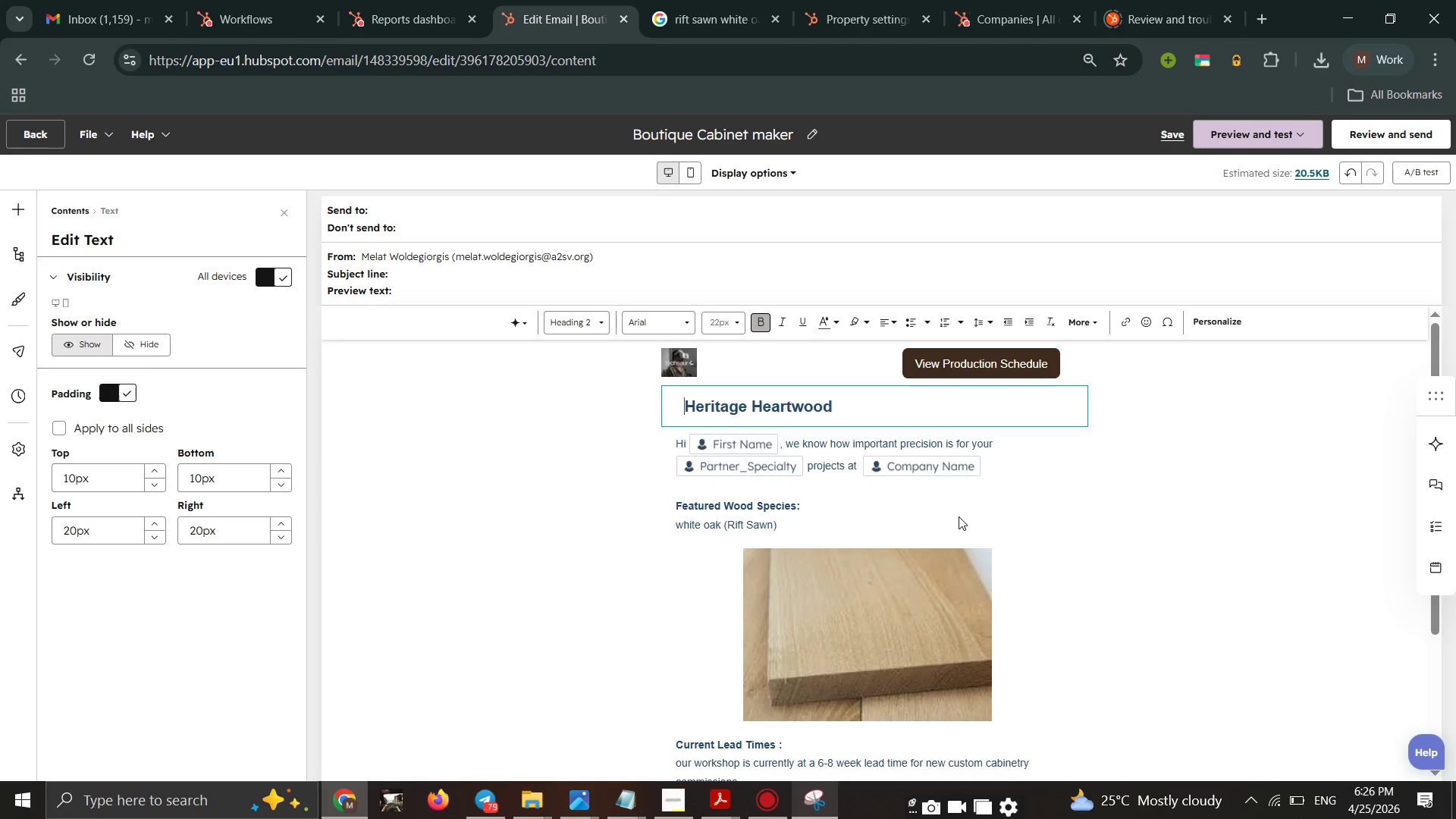 
key(Space)
 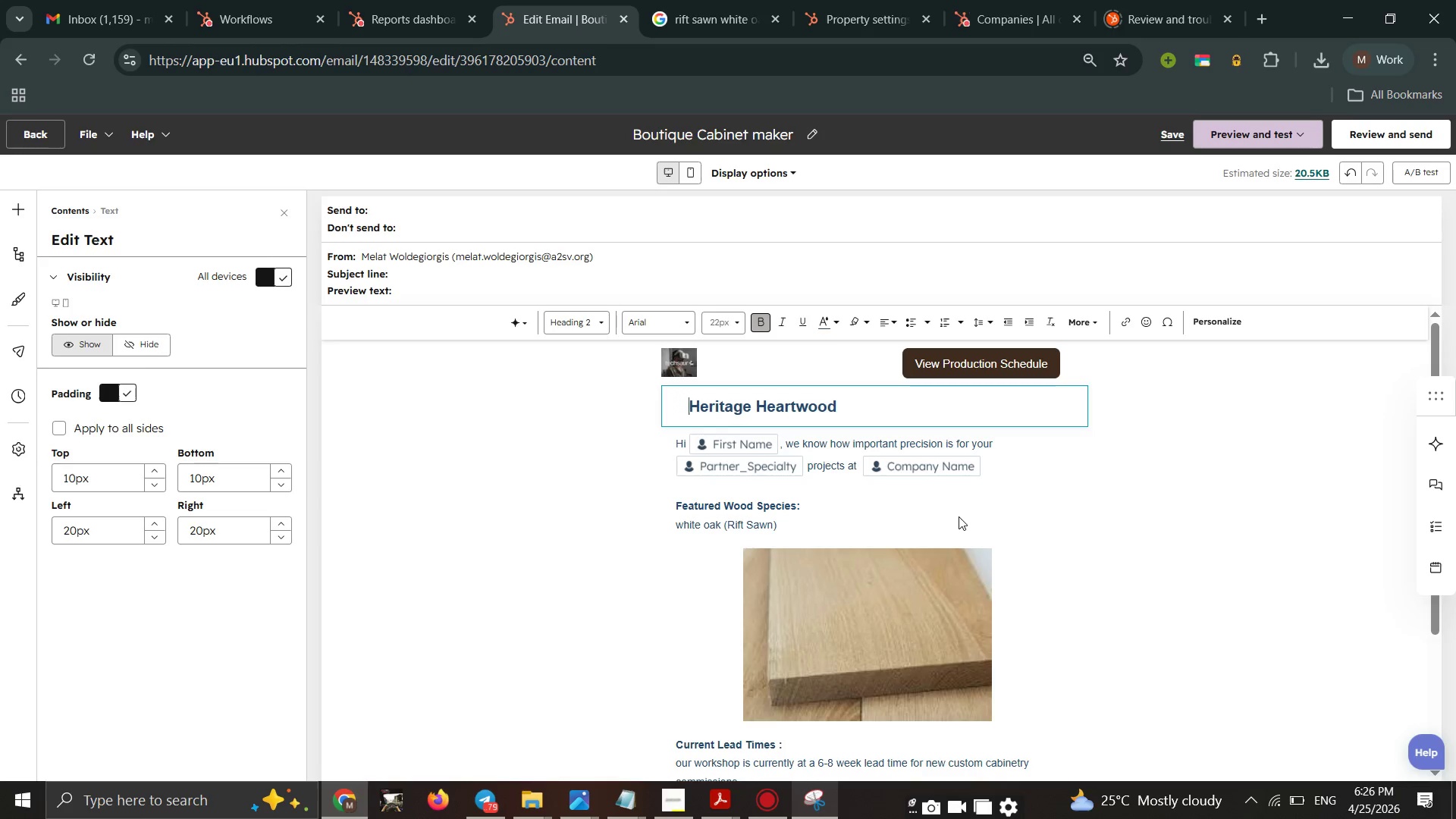 
hold_key(key=Space, duration=0.91)
 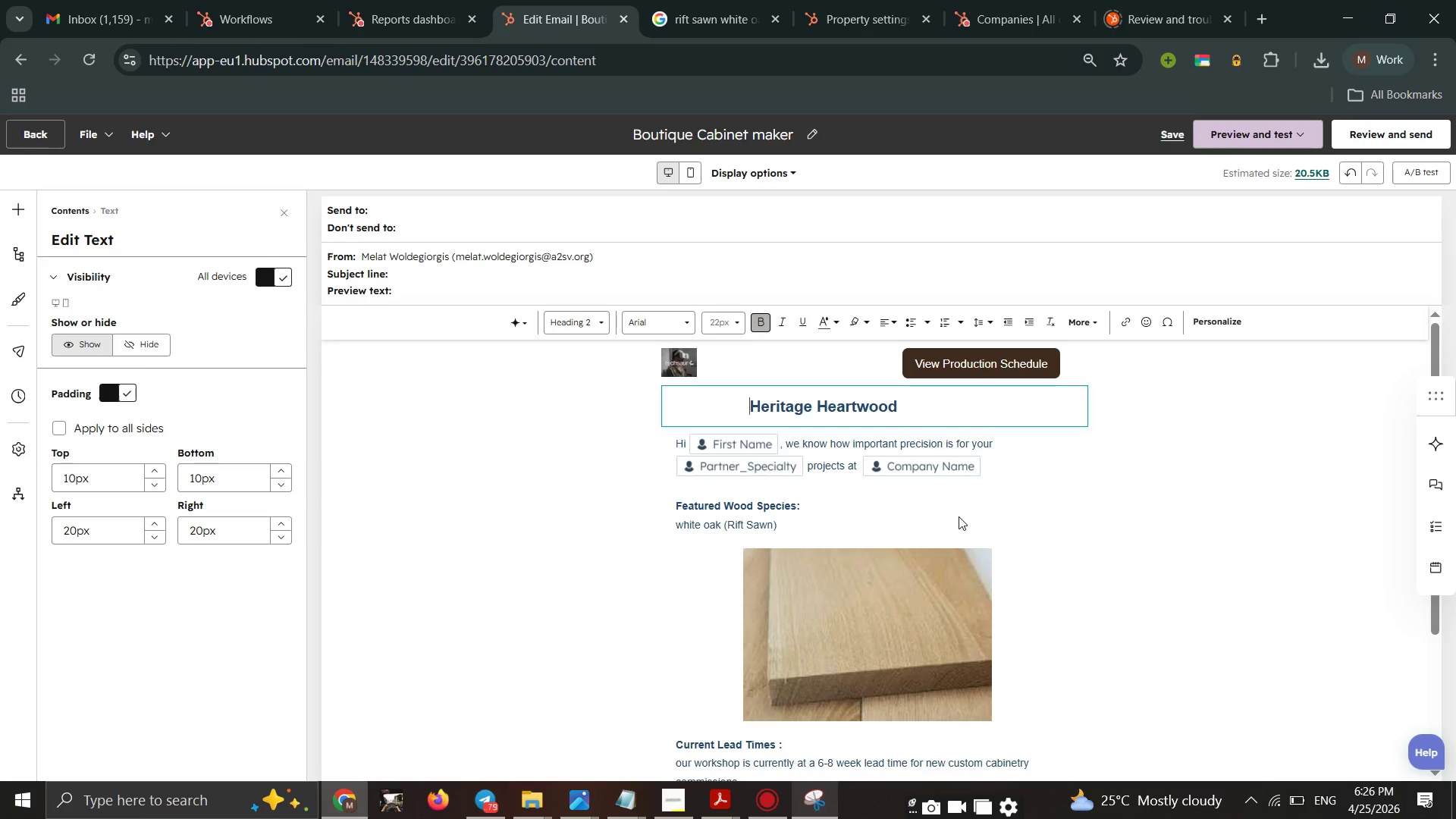 
key(Backspace)
 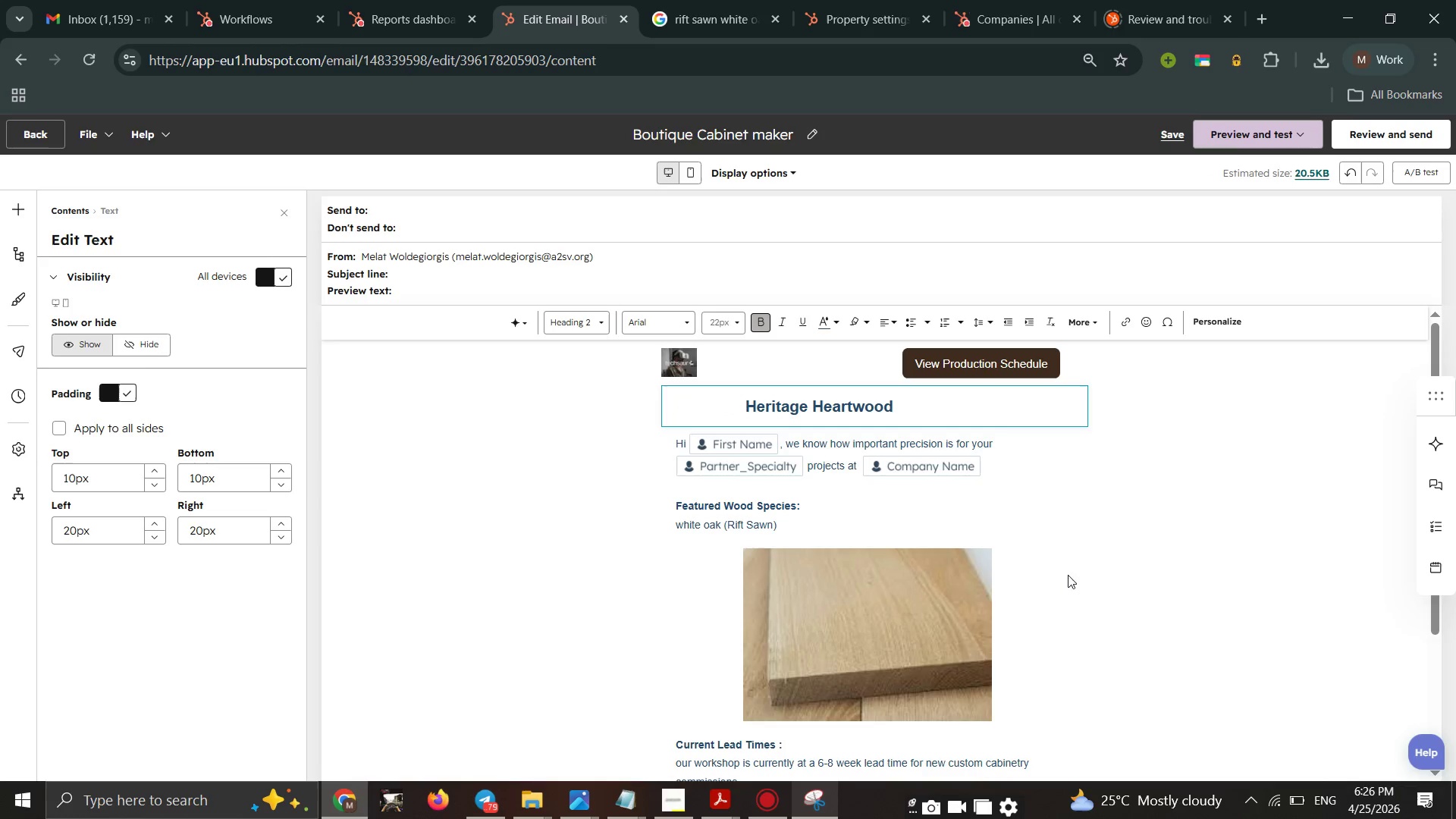 
left_click([1148, 610])
 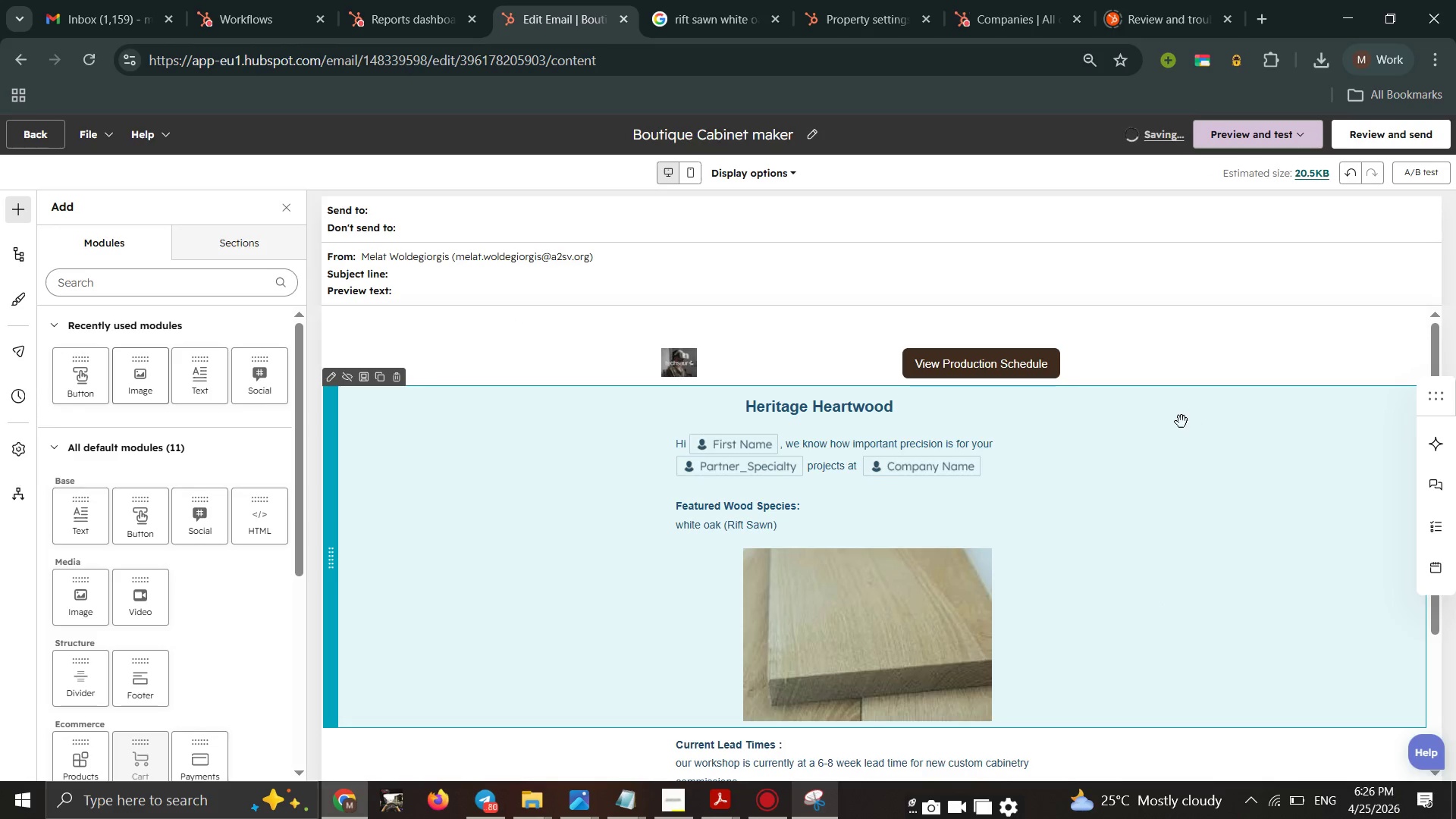 
scroll: coordinate [1165, 416], scroll_direction: up, amount: 1.0
 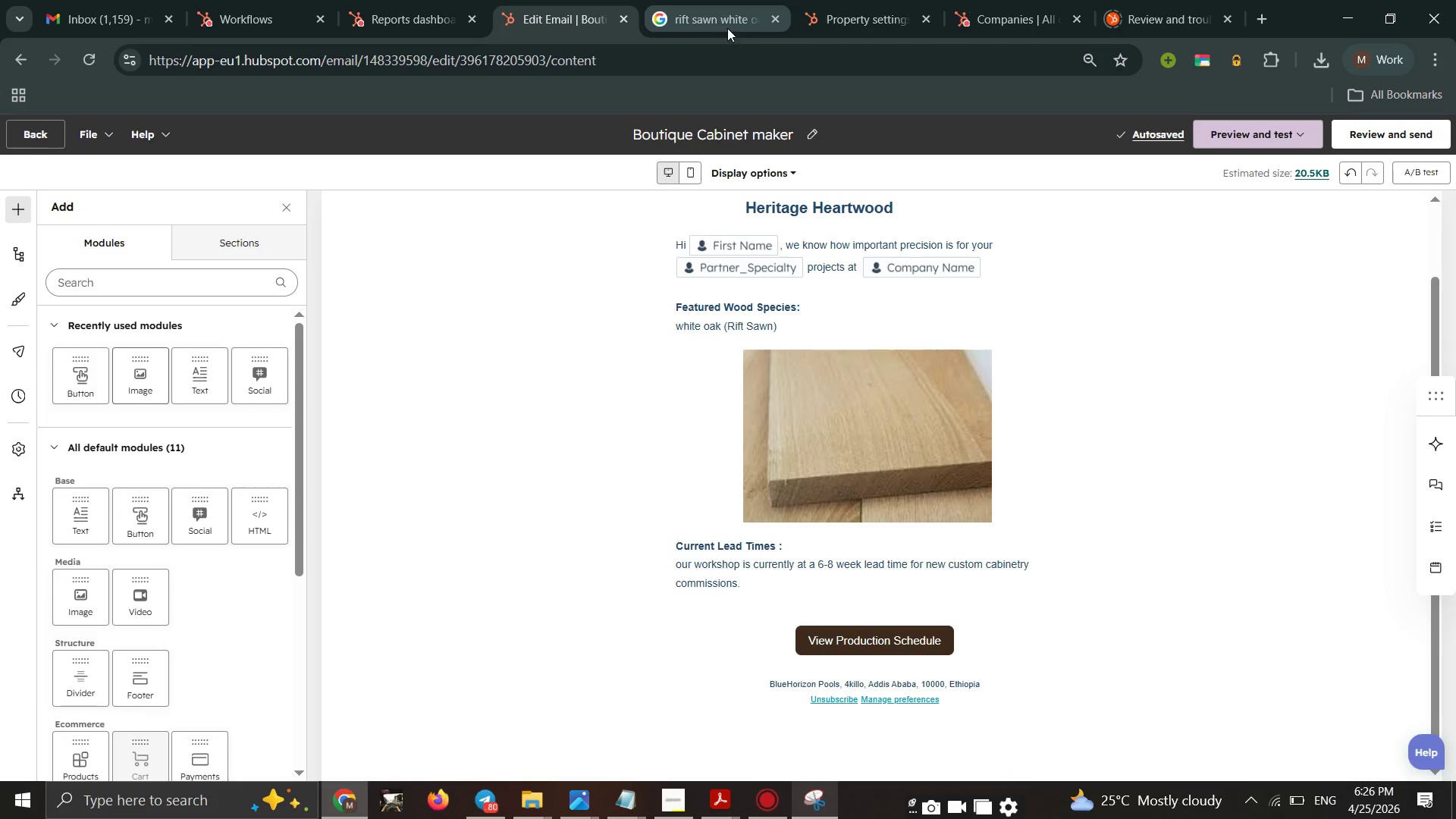 
left_click([727, 21])
 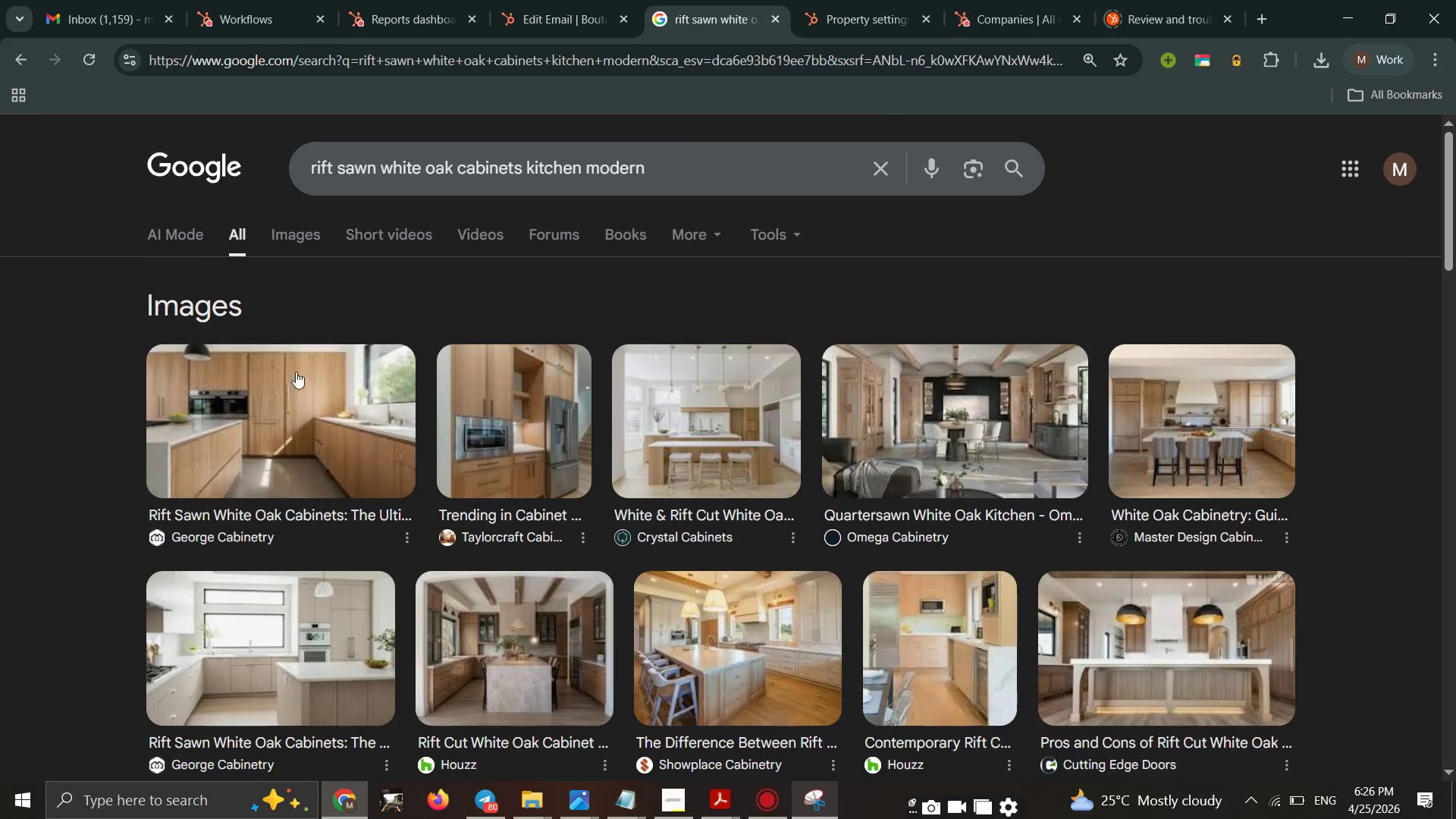 
left_click([290, 381])
 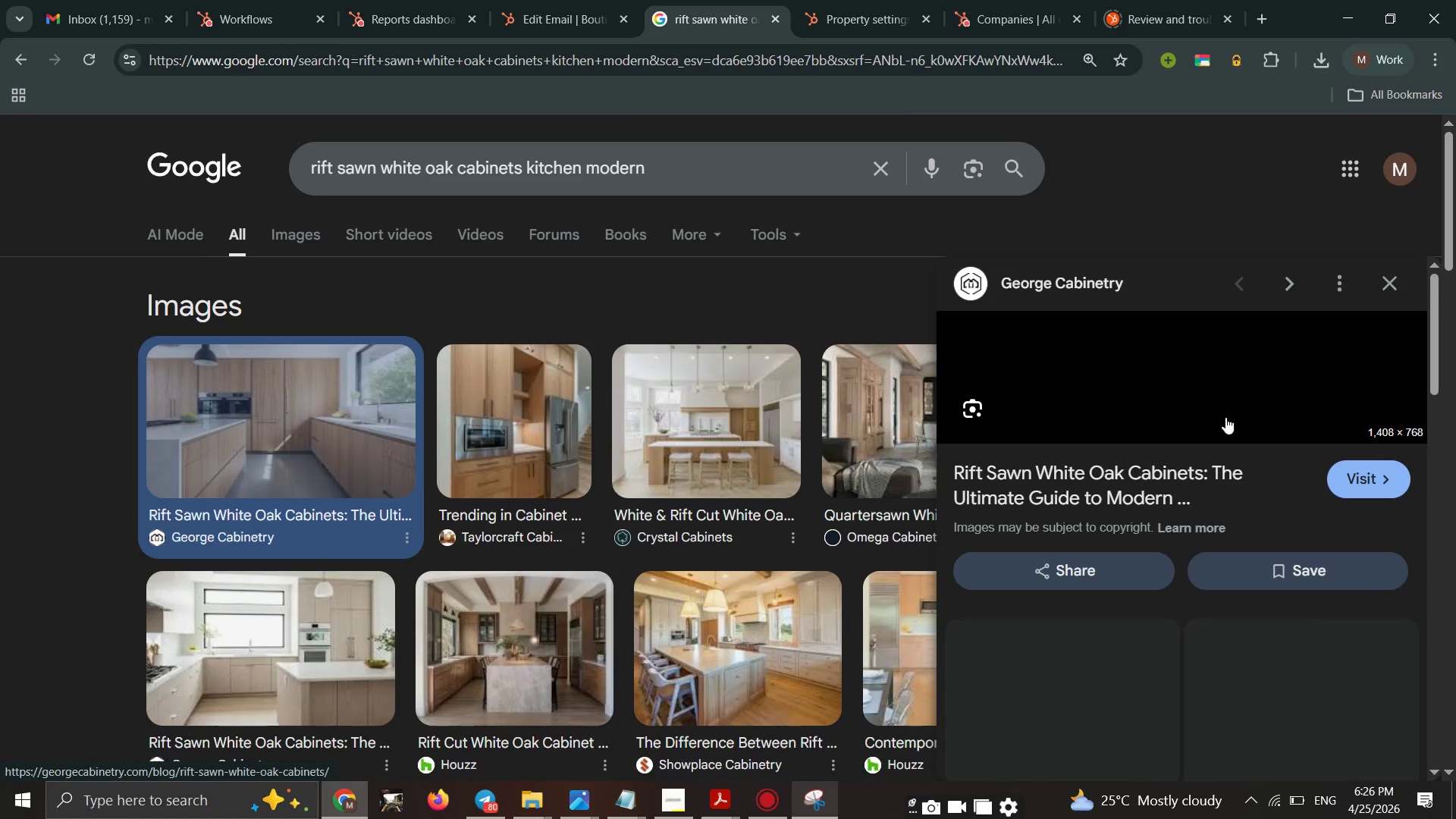 
wait(8.08)
 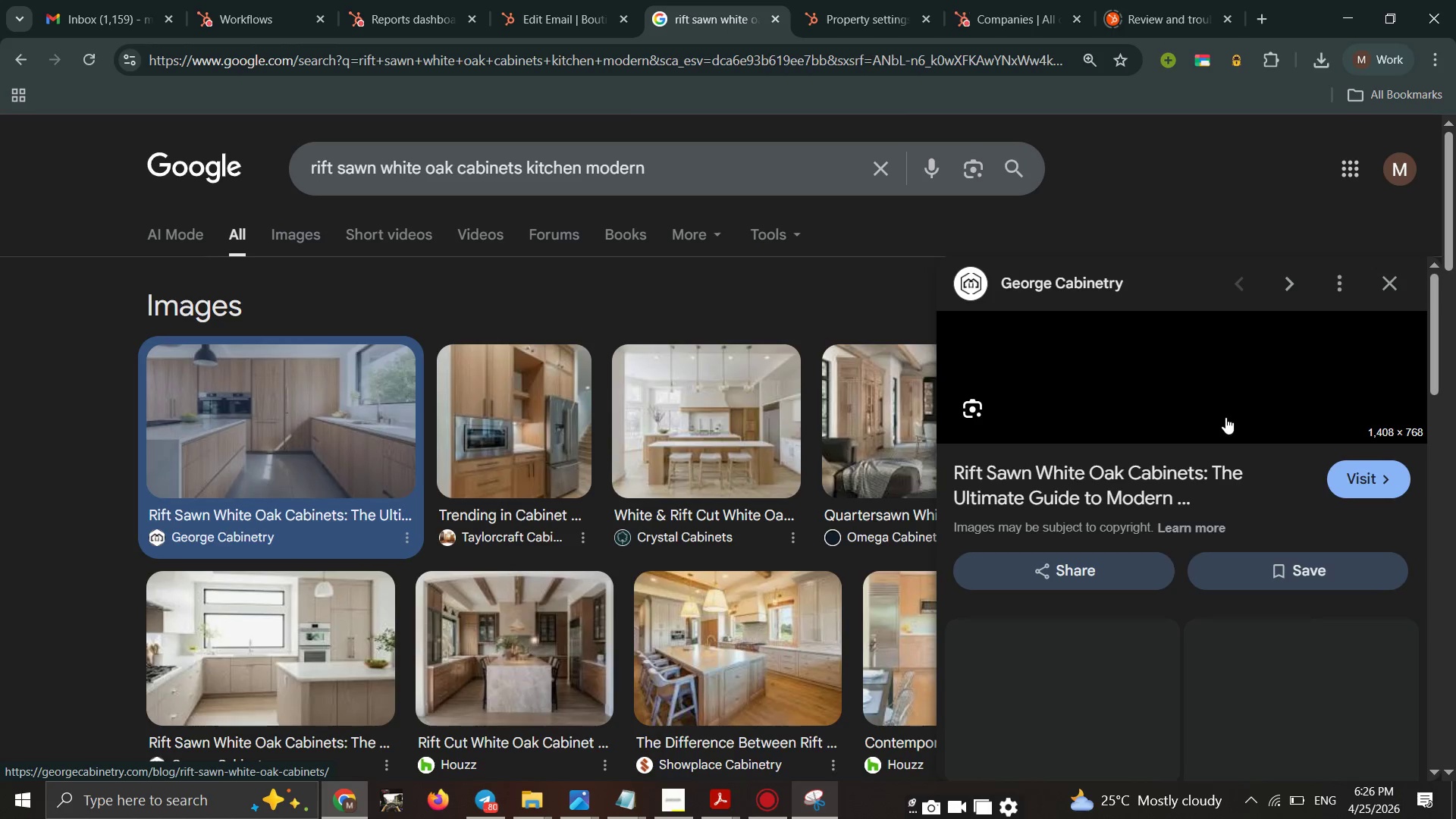 
left_click([570, 0])
 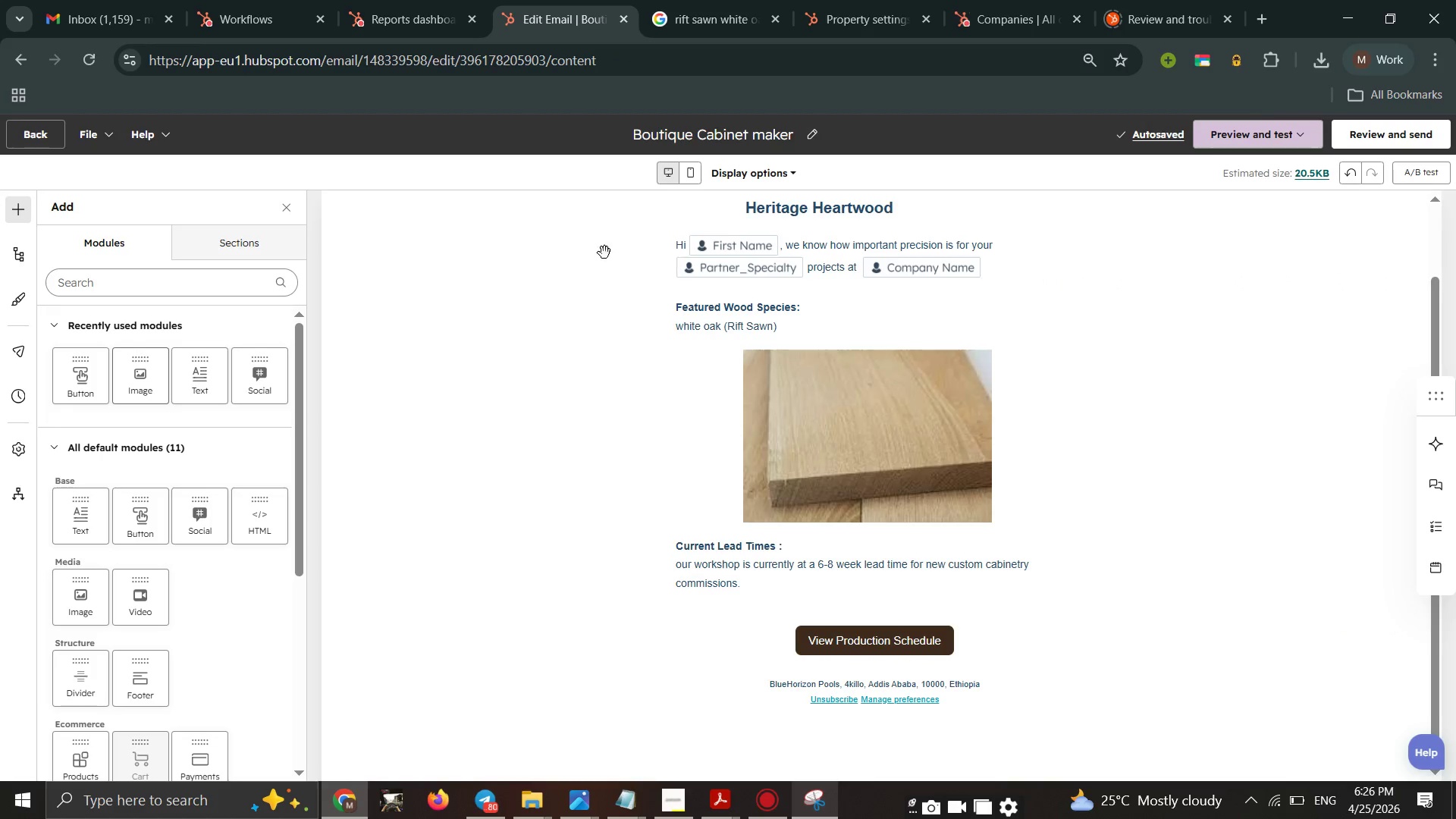 
scroll: coordinate [632, 502], scroll_direction: up, amount: 4.0
 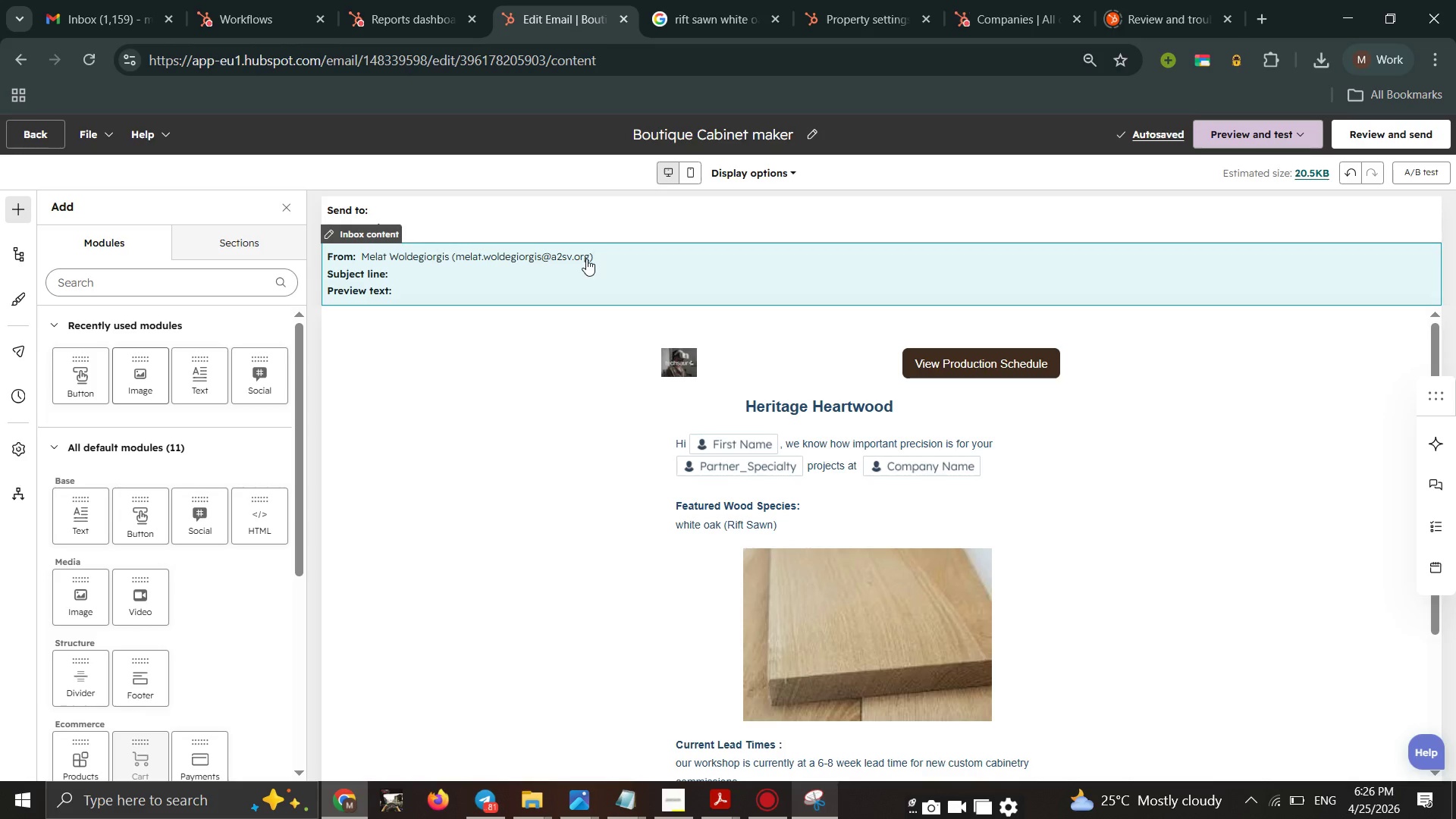 
wait(22.56)
 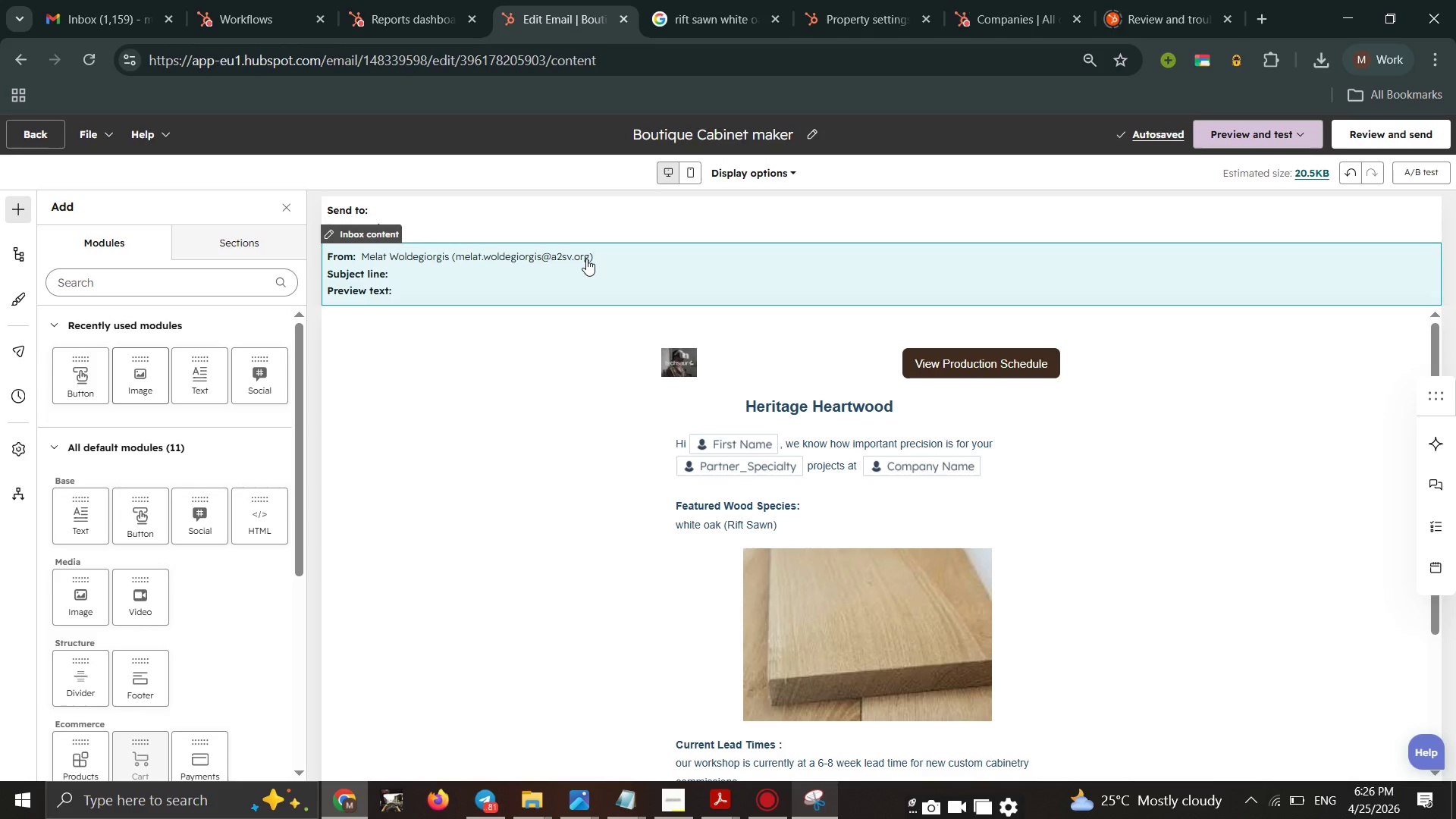 
scroll: coordinate [645, 249], scroll_direction: down, amount: 4.0
 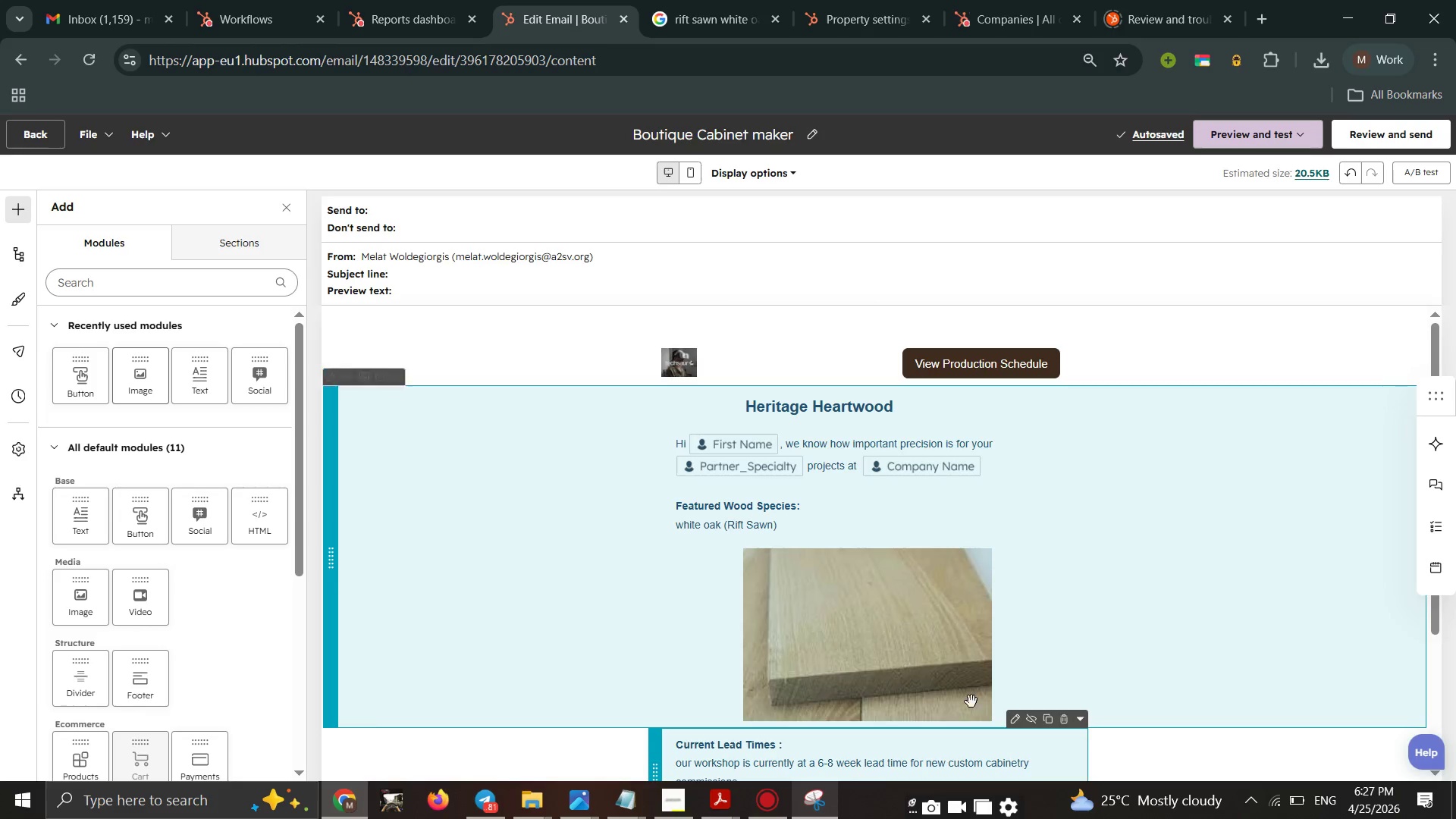 
scroll: coordinate [1013, 663], scroll_direction: up, amount: 1.0
 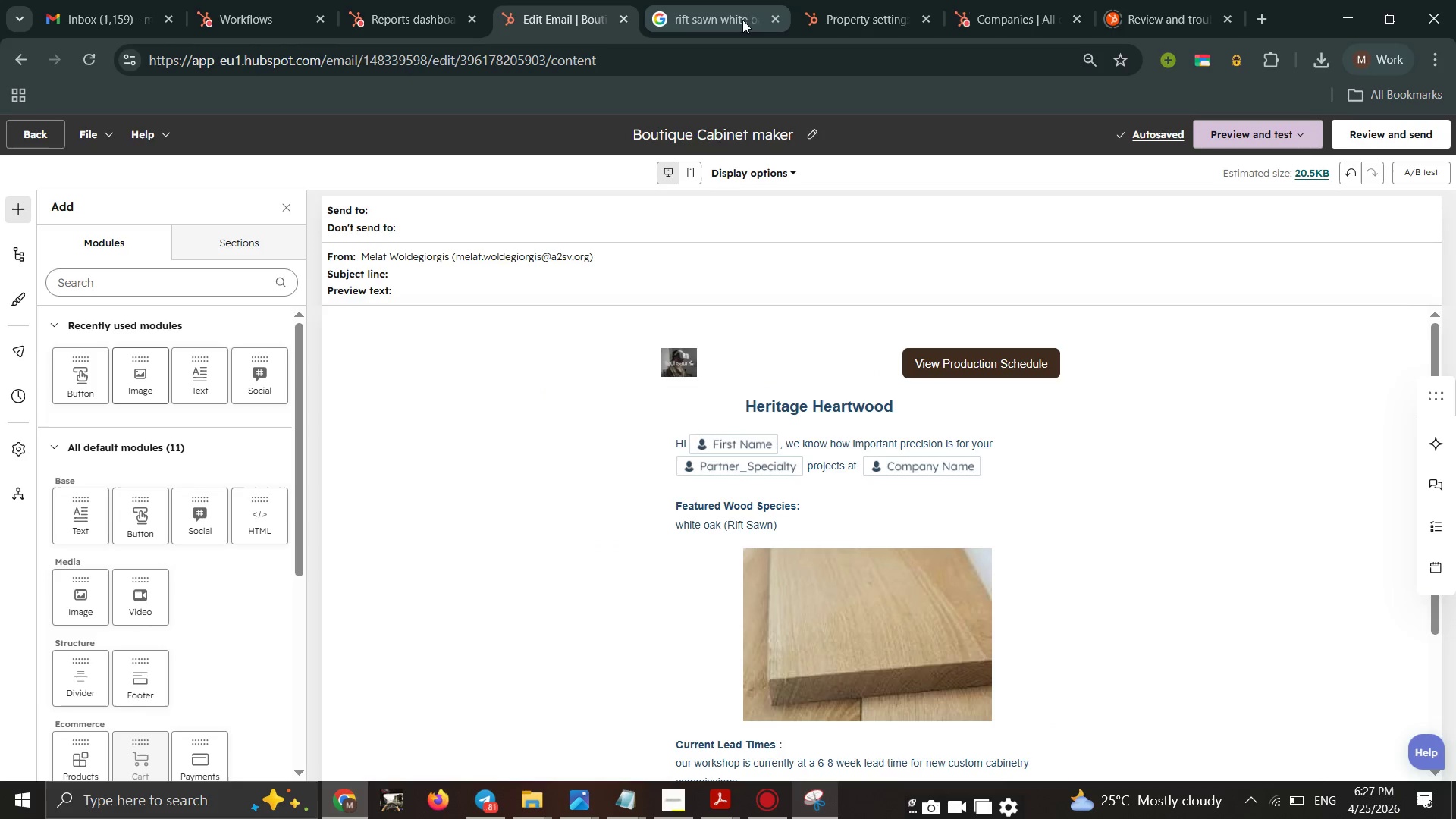 
left_click([742, 20])
 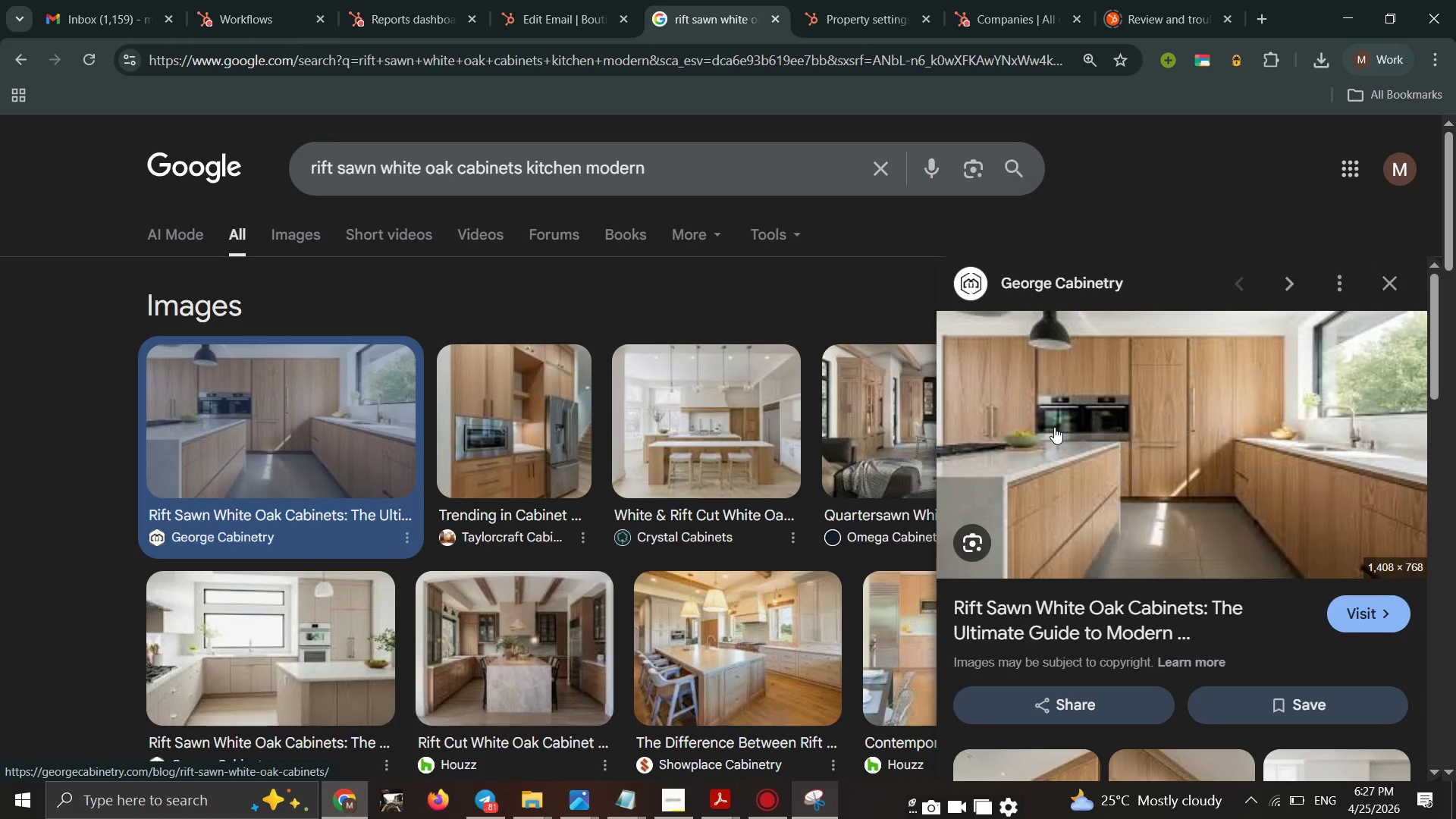 
right_click([1062, 428])
 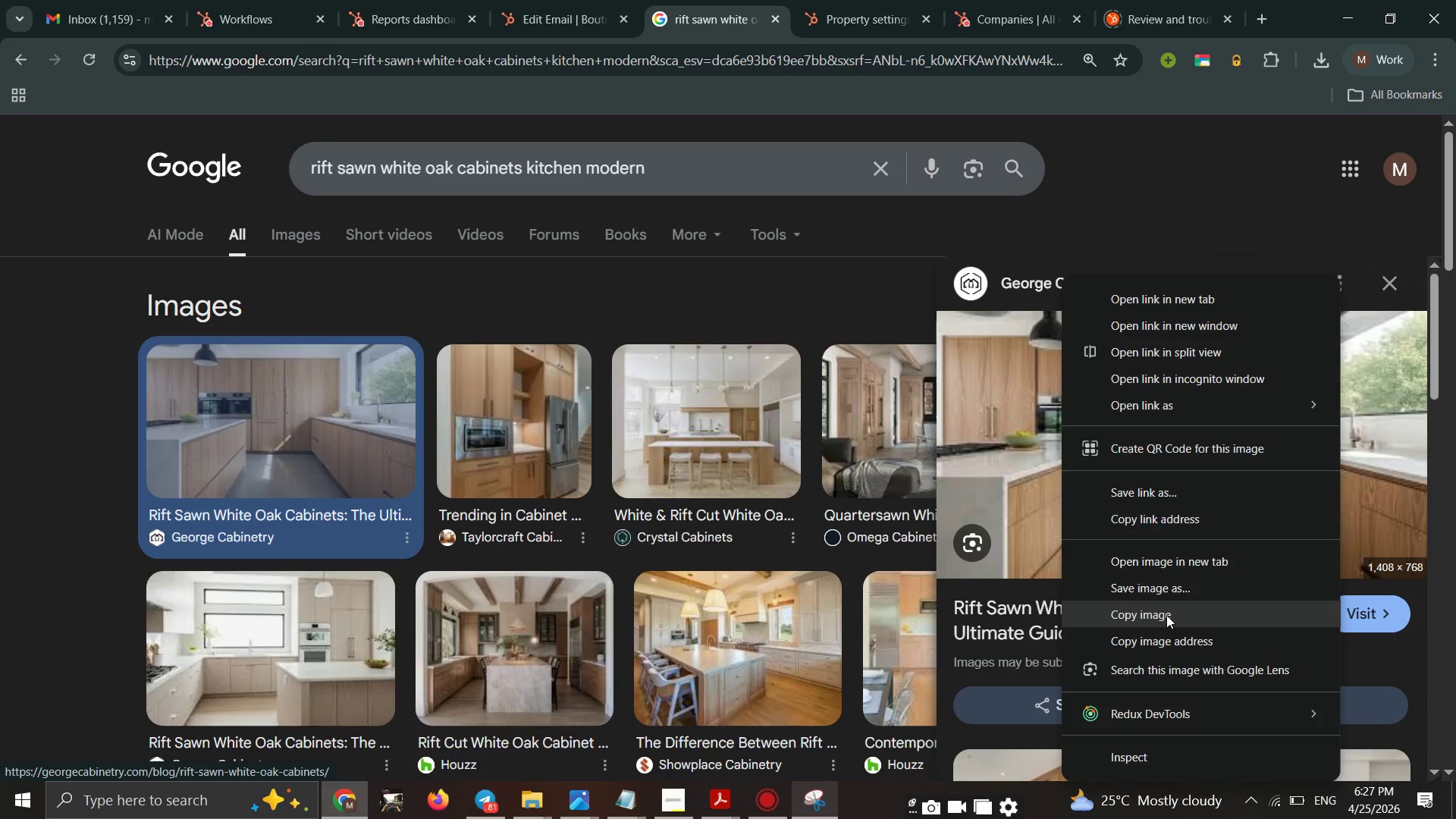 
double_click([1166, 623])
 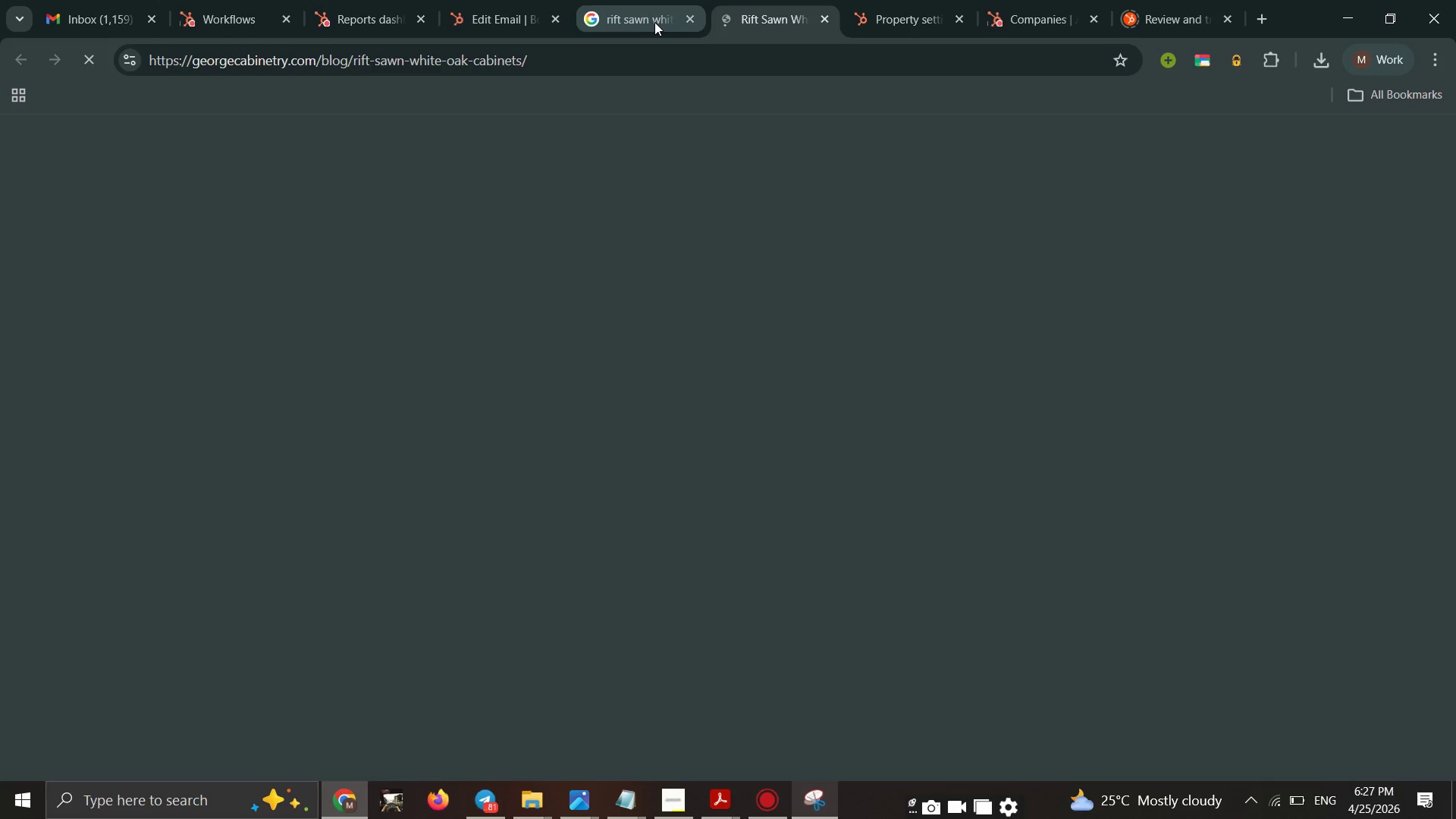 
double_click([645, 22])
 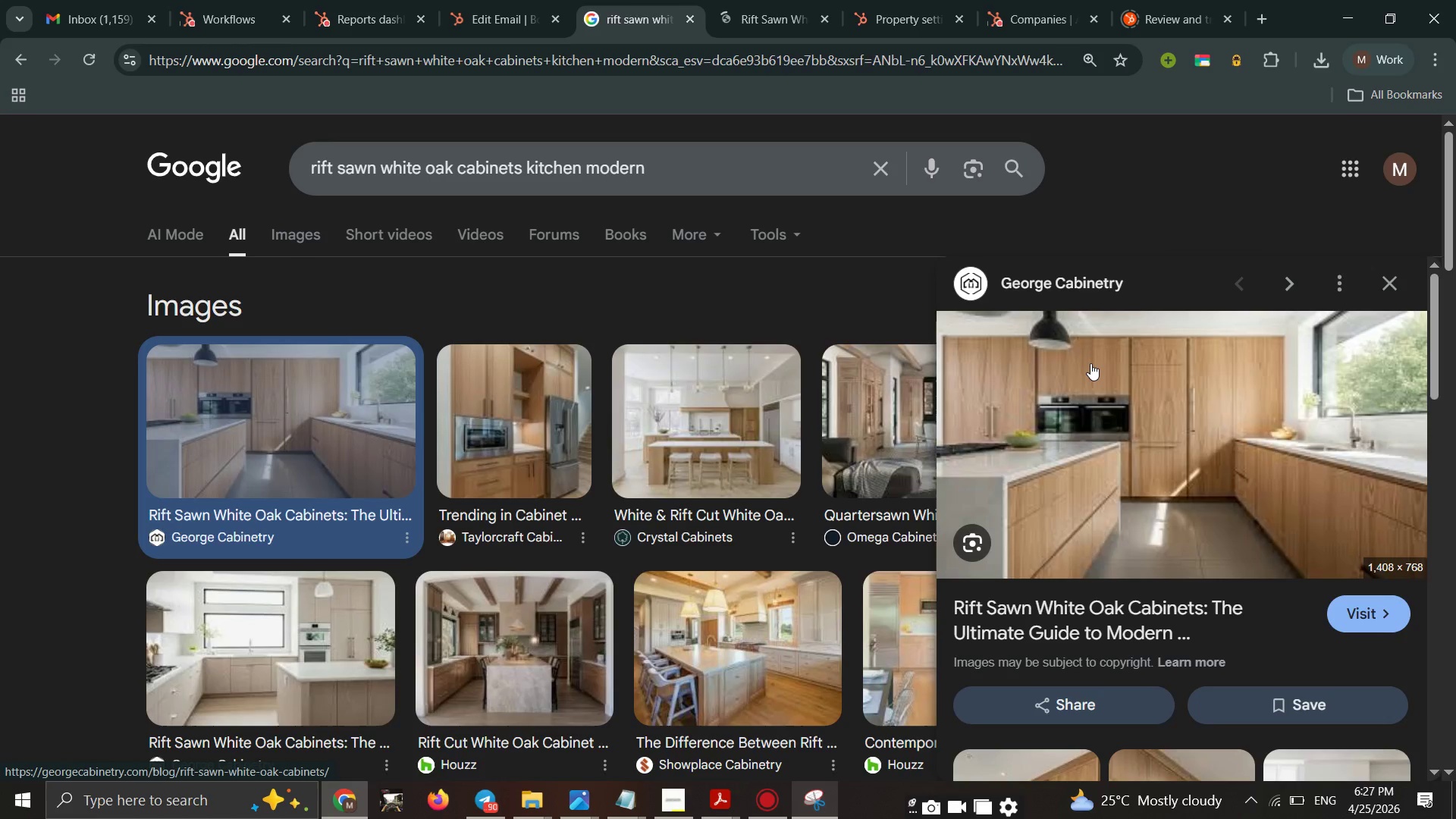 
right_click([1090, 363])
 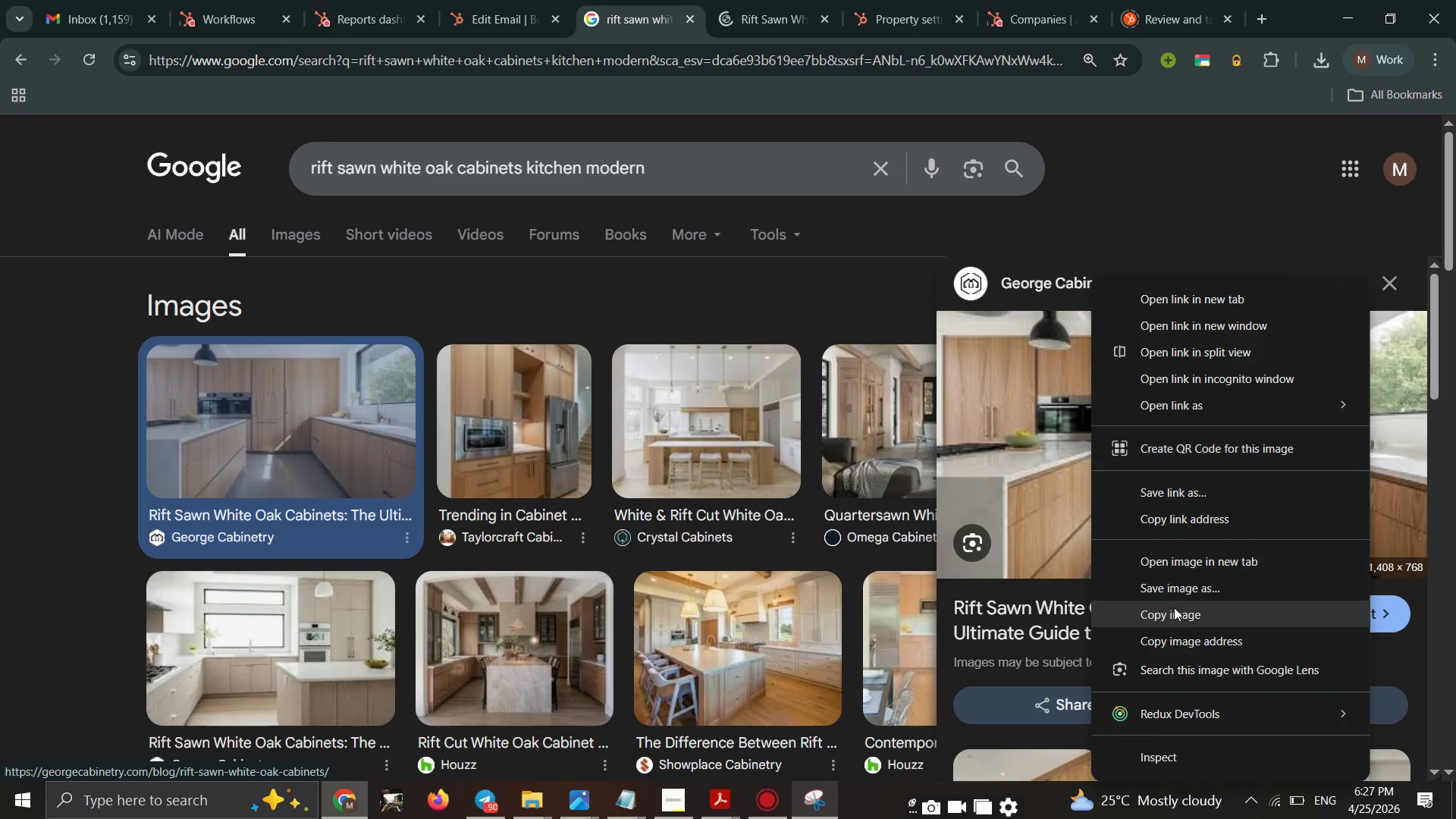 
double_click([1188, 581])
 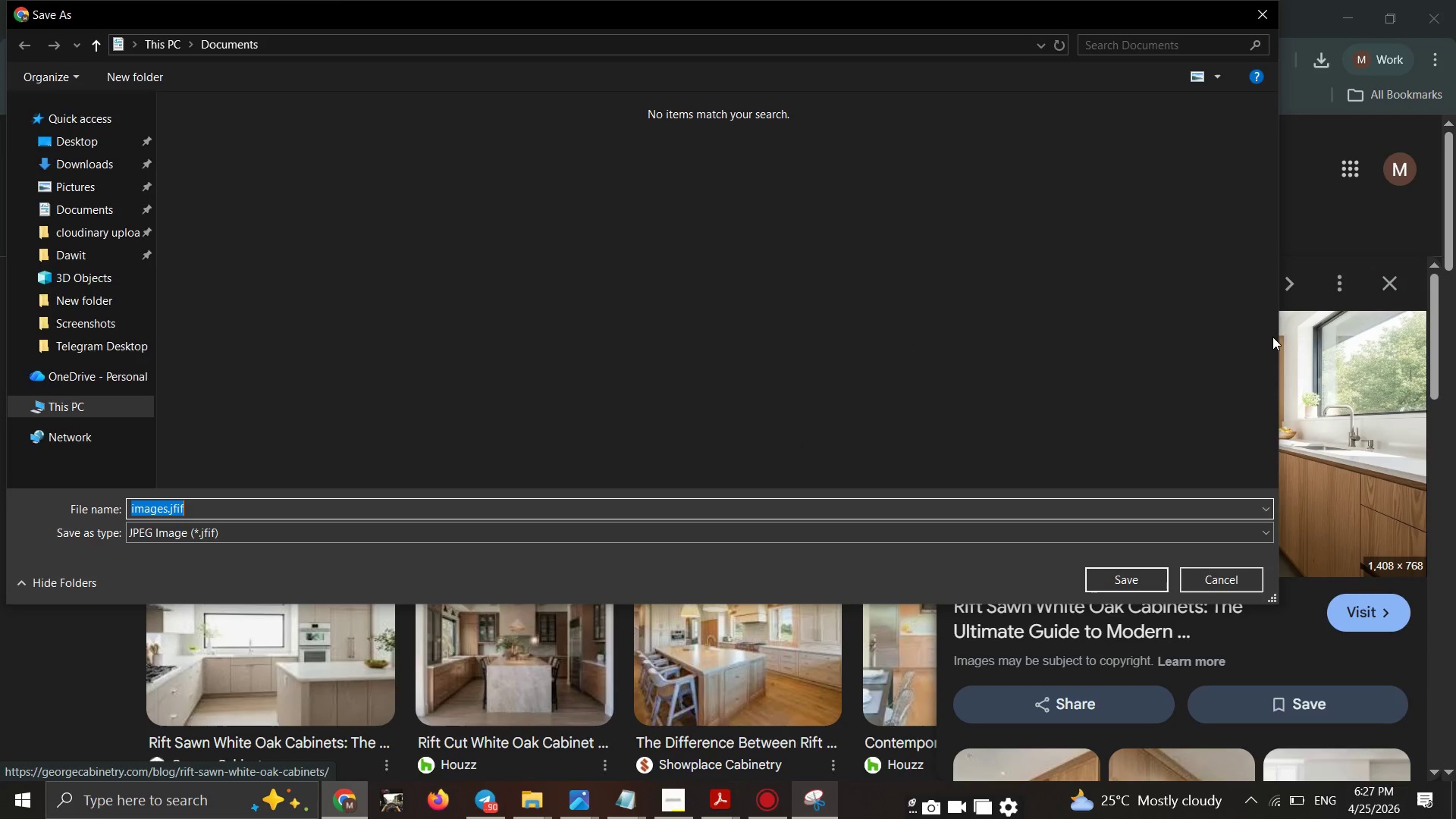 
type(kitchen.png)
 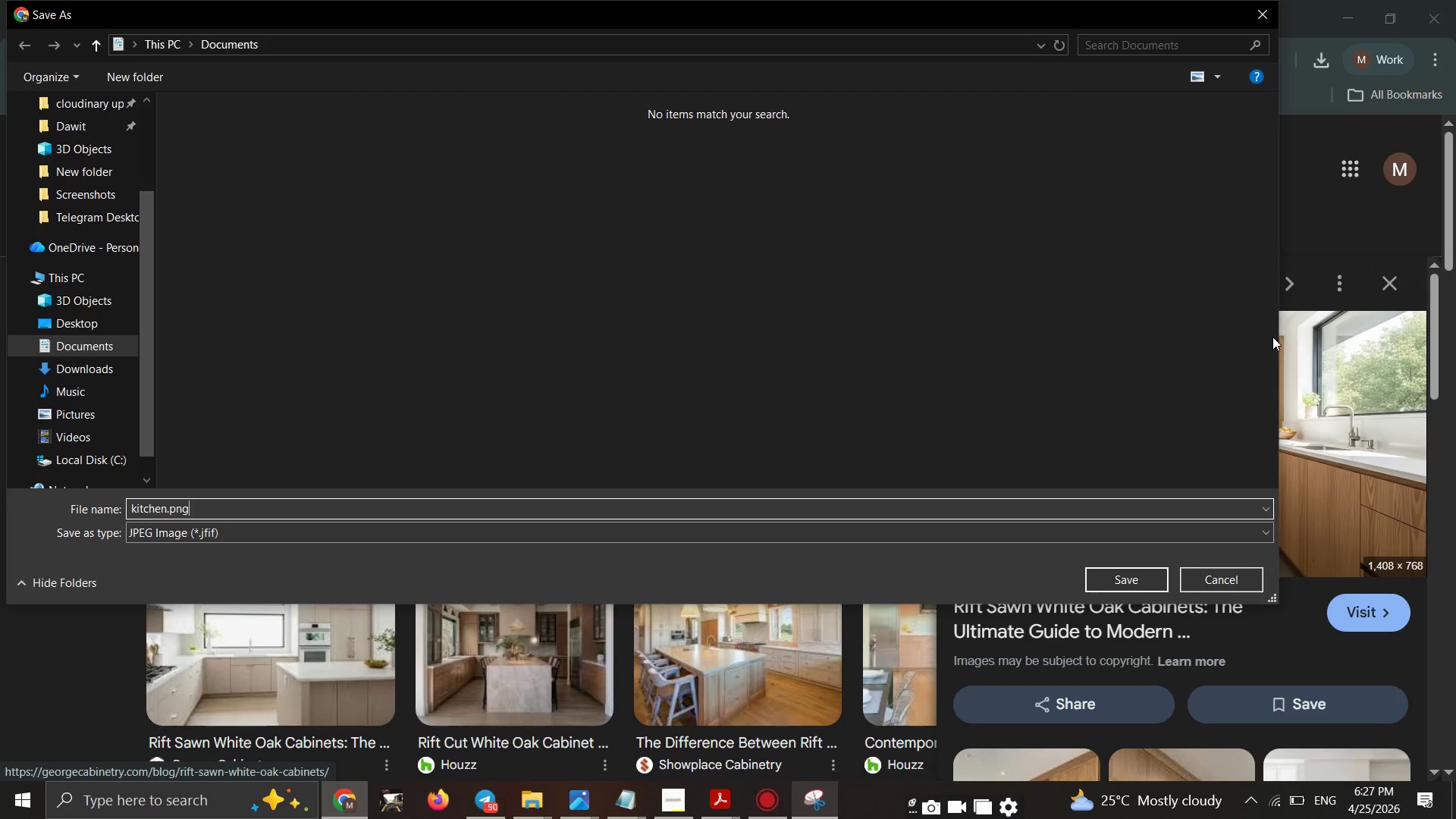 
key(Enter)
 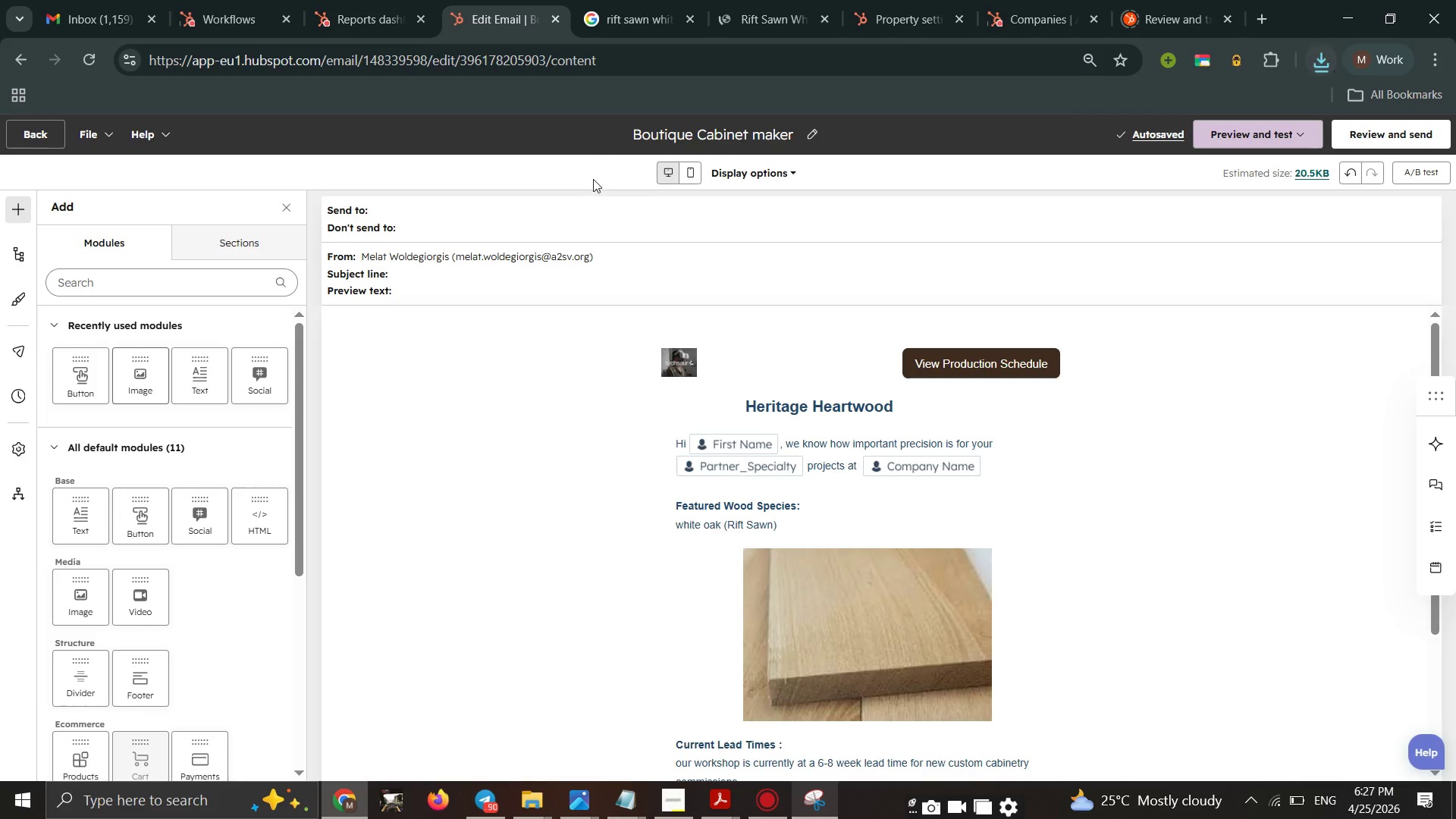 
wait(7.56)
 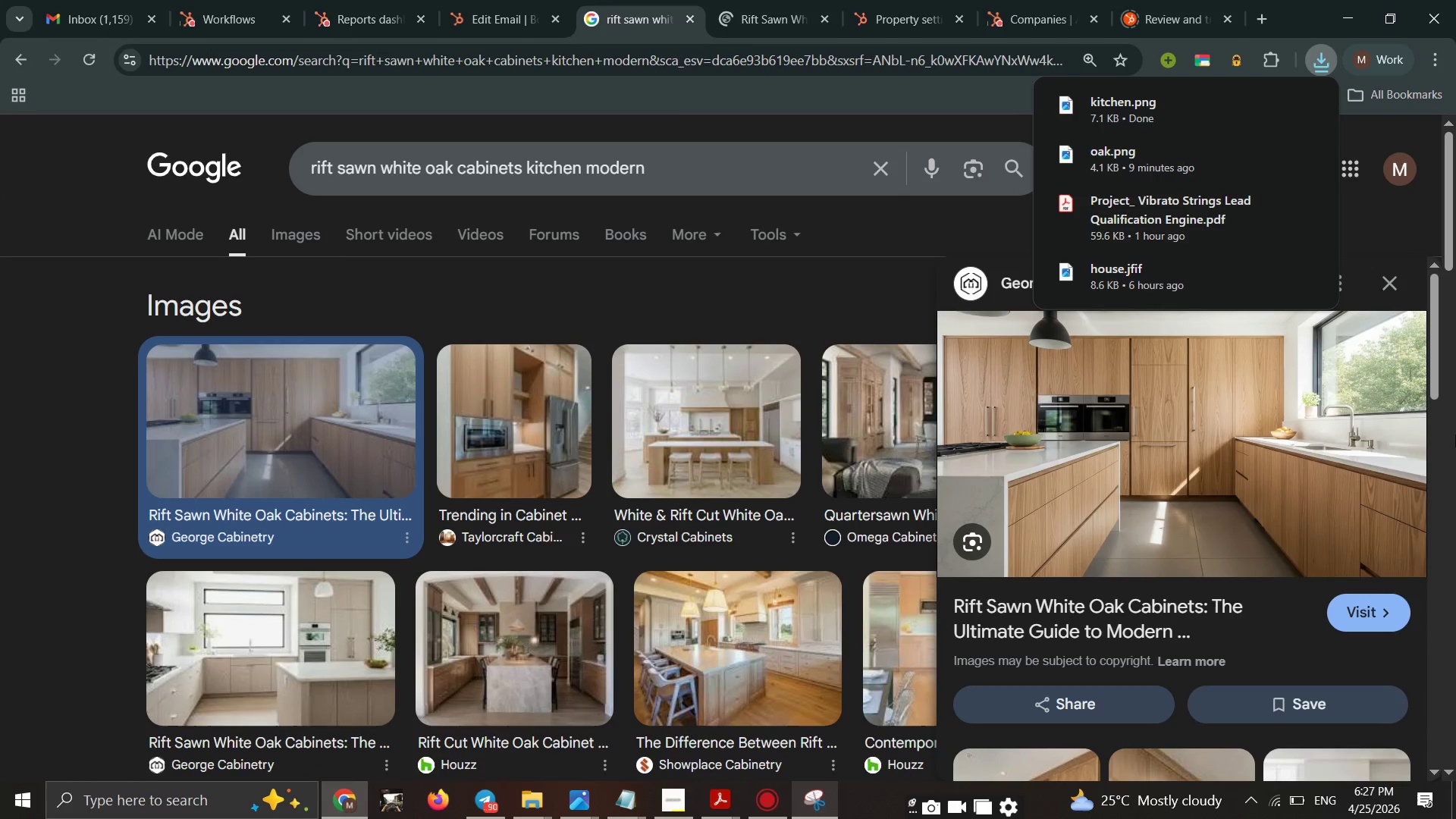 
left_click_drag(start_coordinate=[131, 397], to_coordinate=[825, 428])
 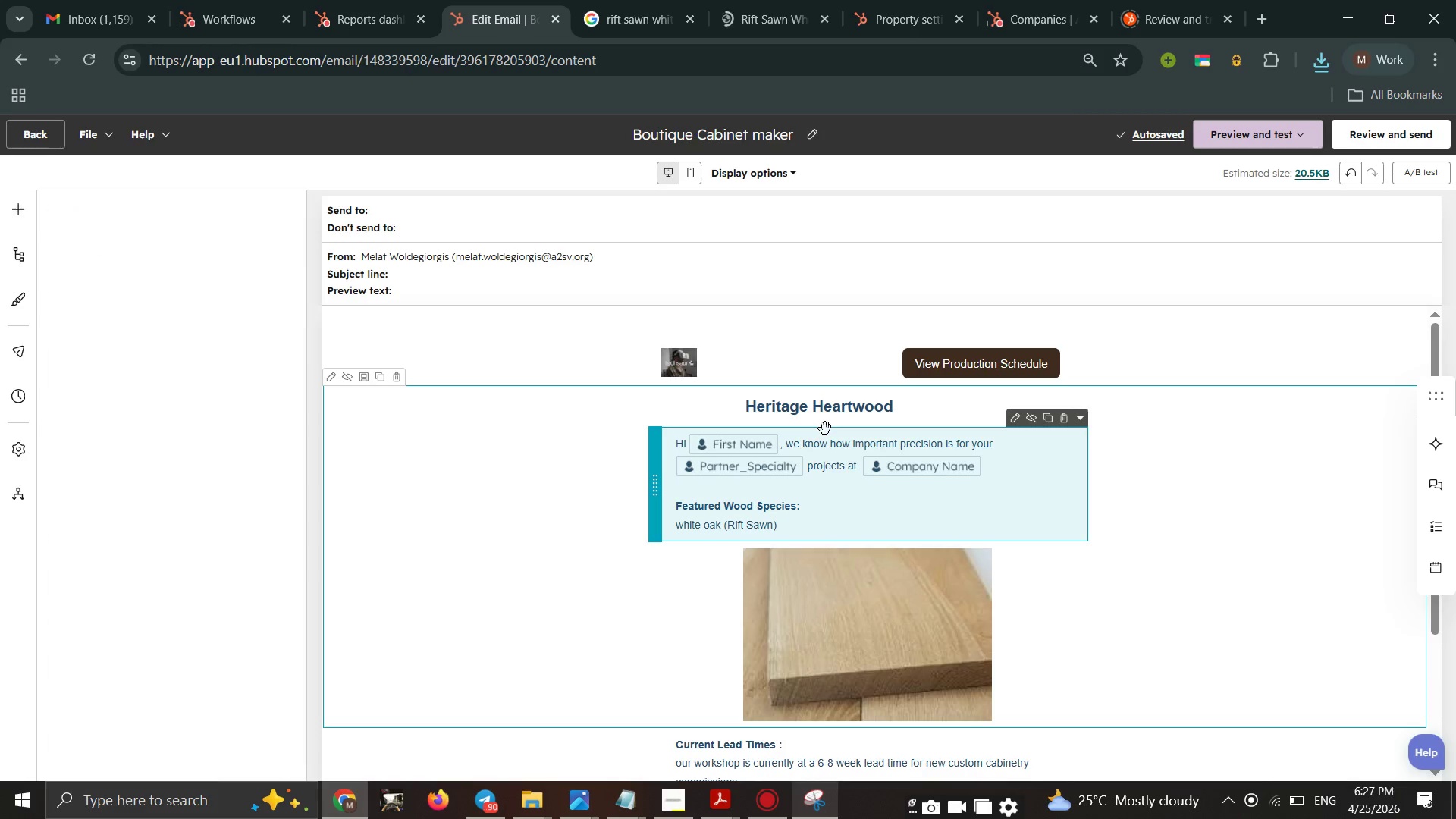 
left_click([825, 428])
 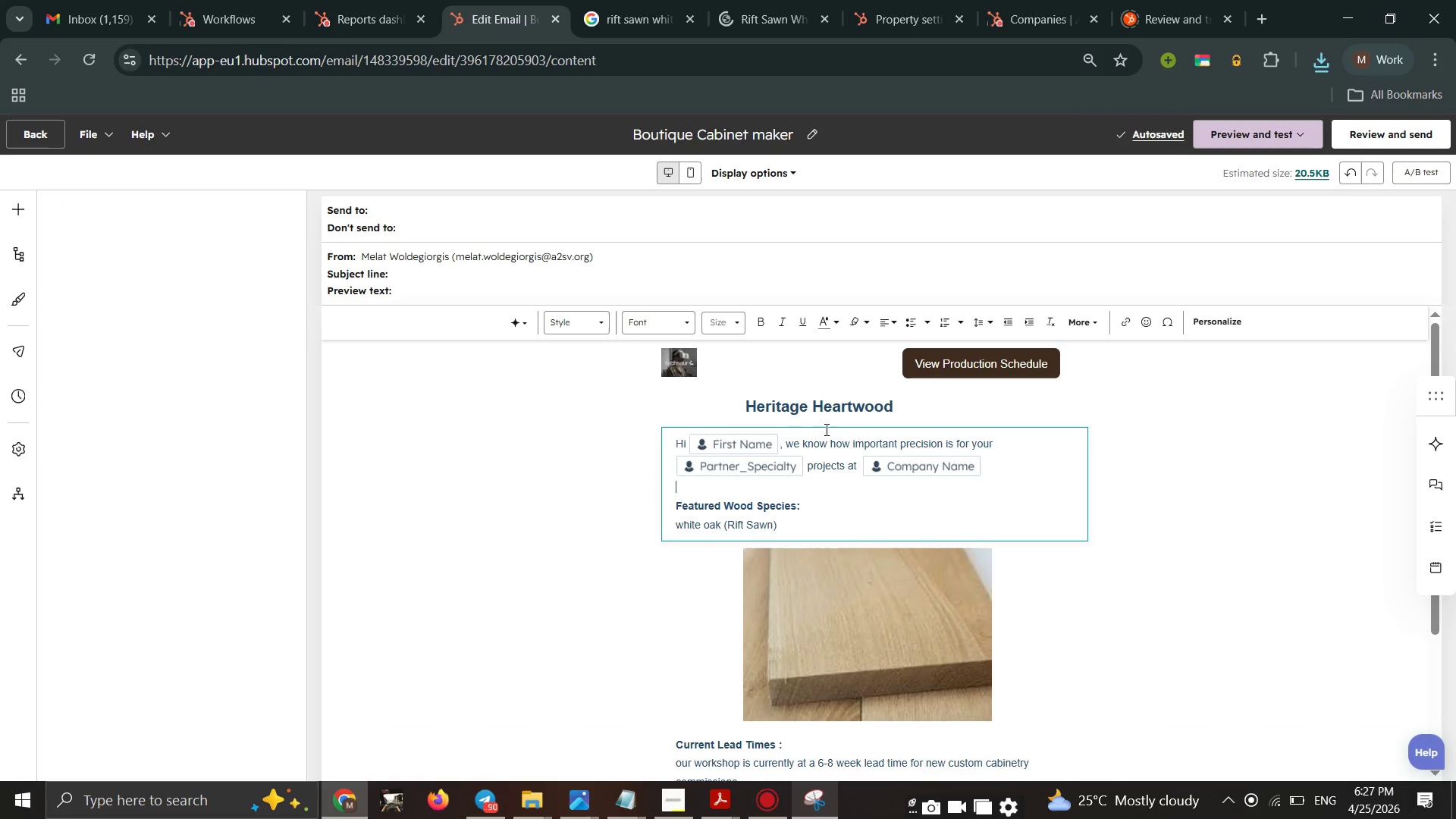 
mouse_move([812, 441])
 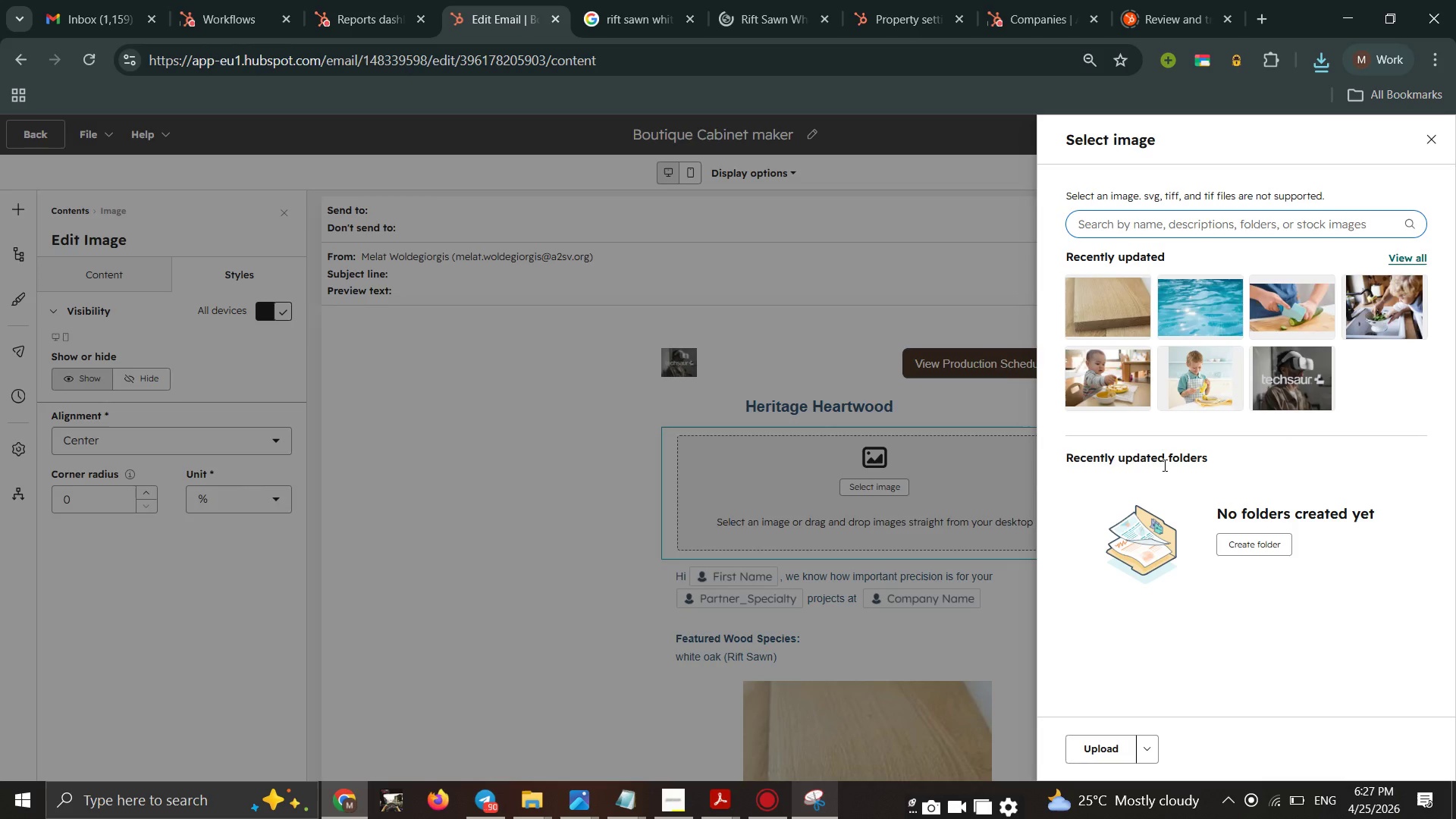 
wait(6.67)
 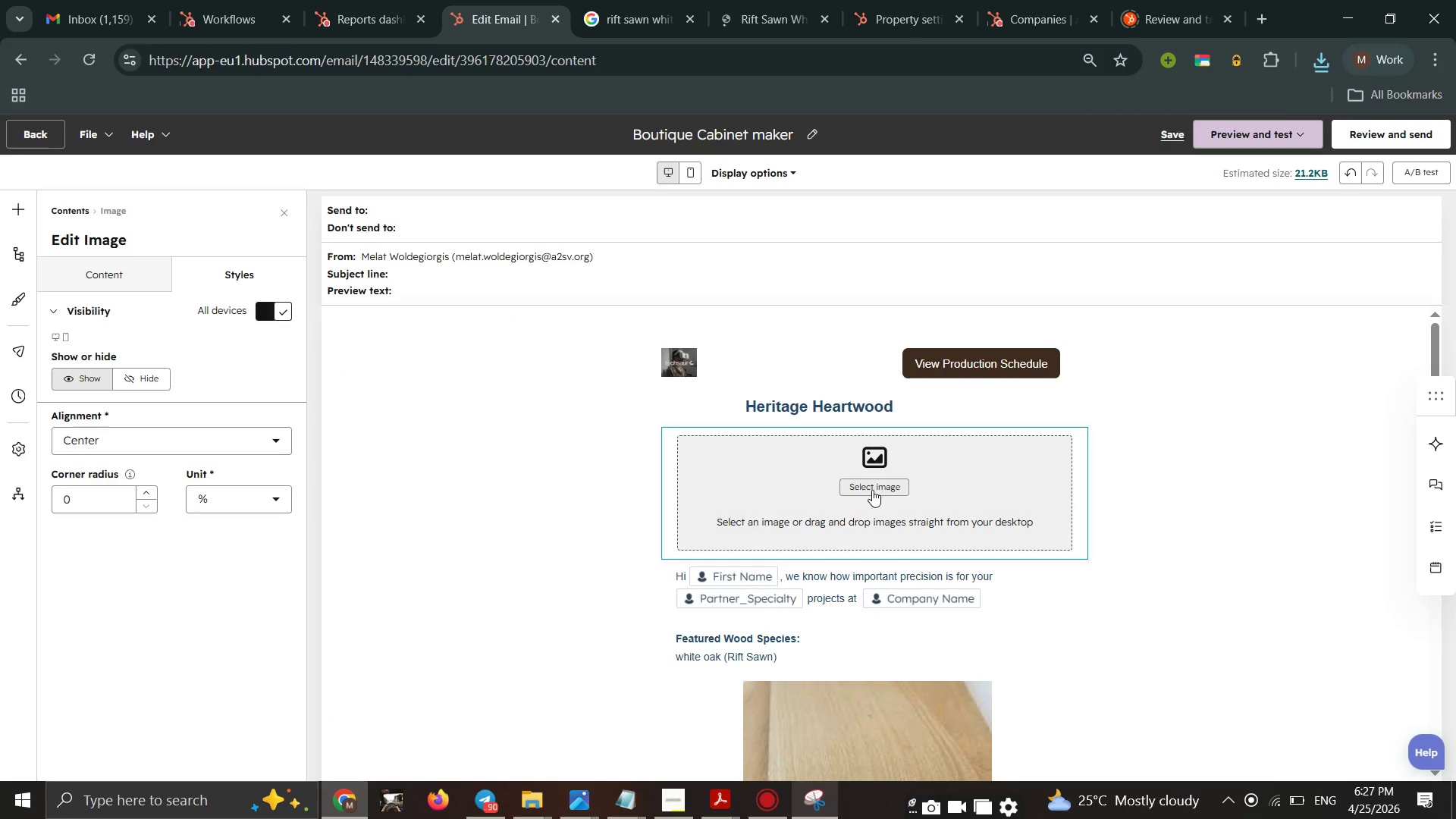 
left_click([1093, 755])
 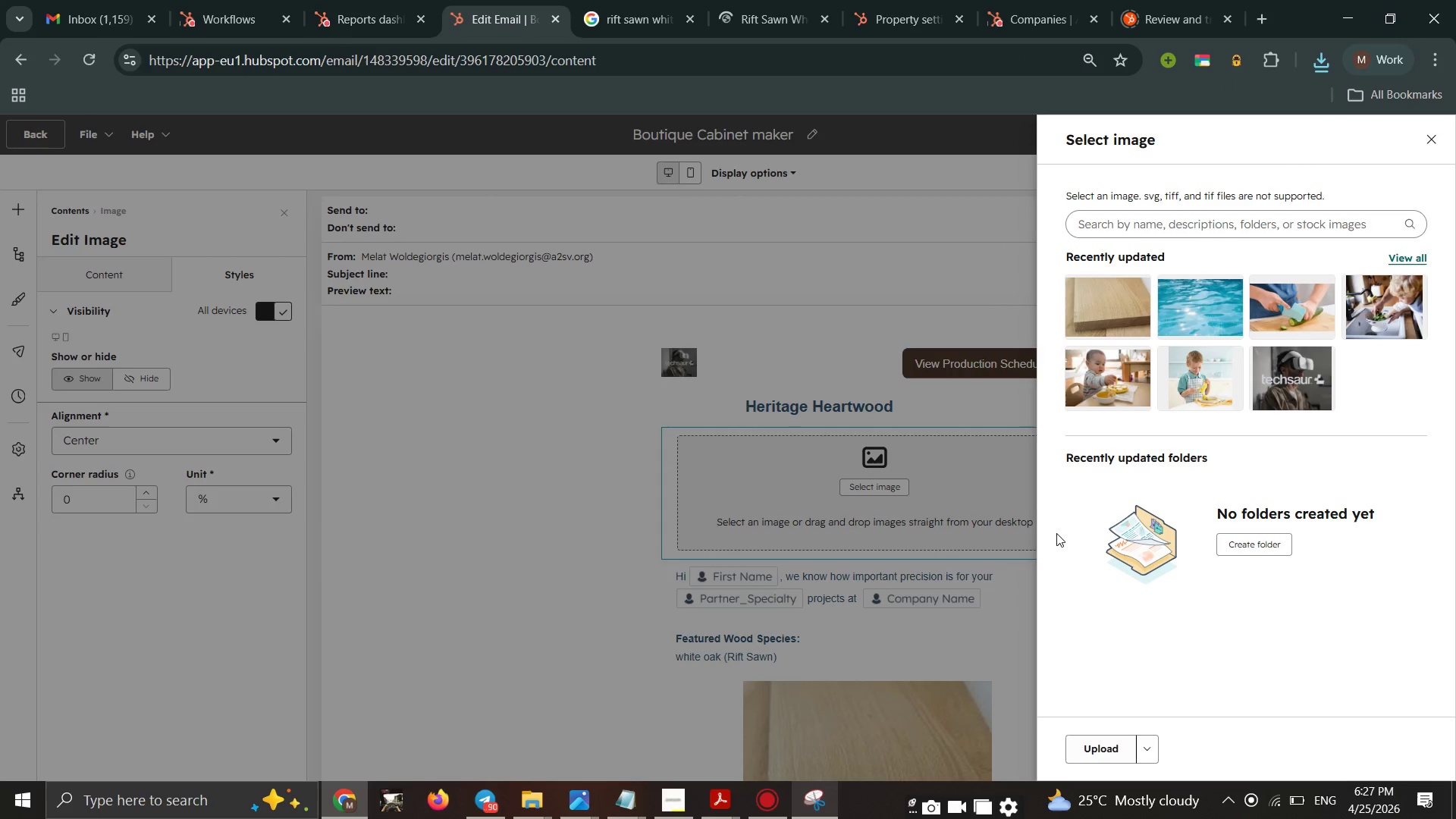 
wait(13.54)
 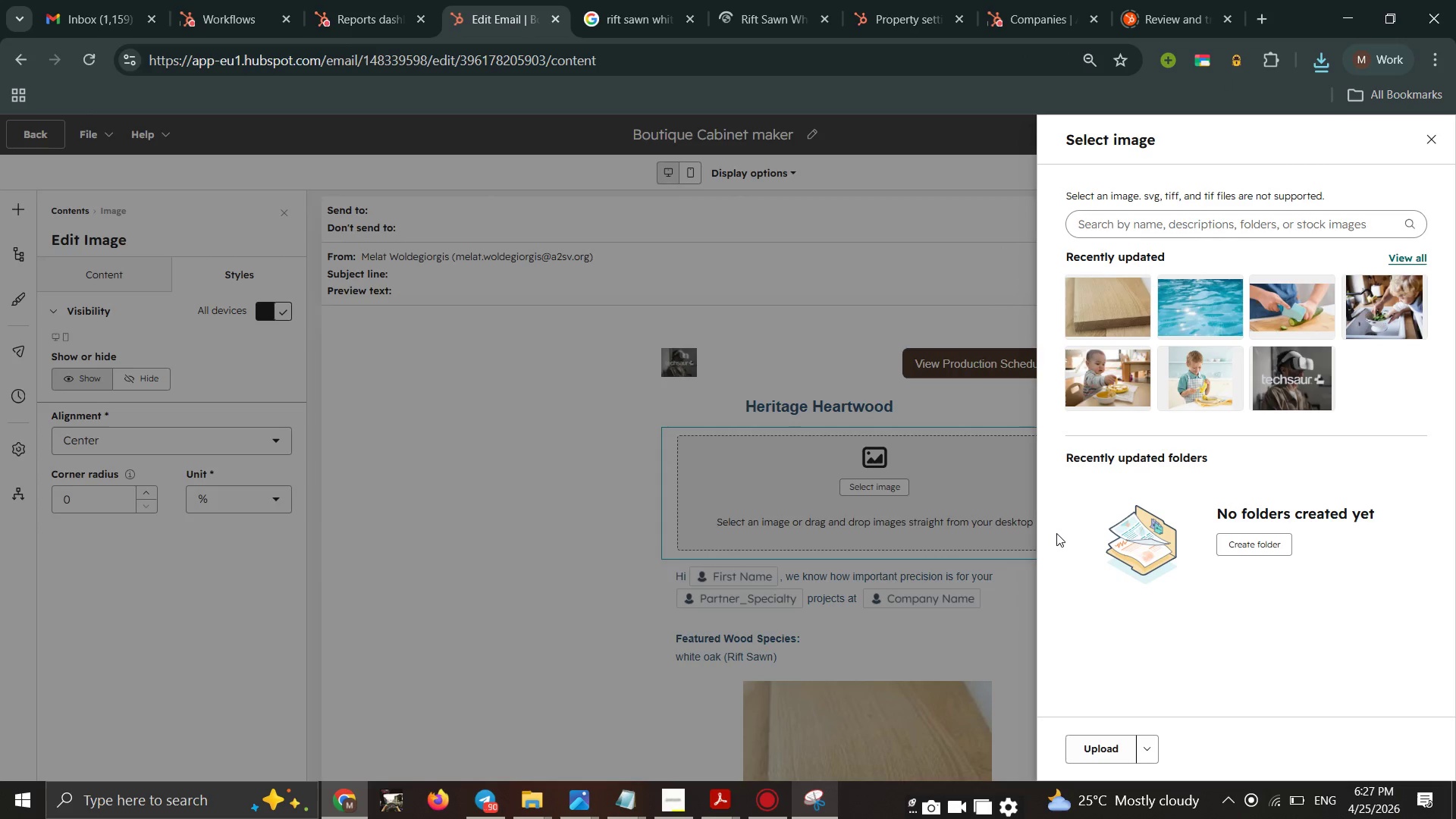 
mouse_move([170, 465])
 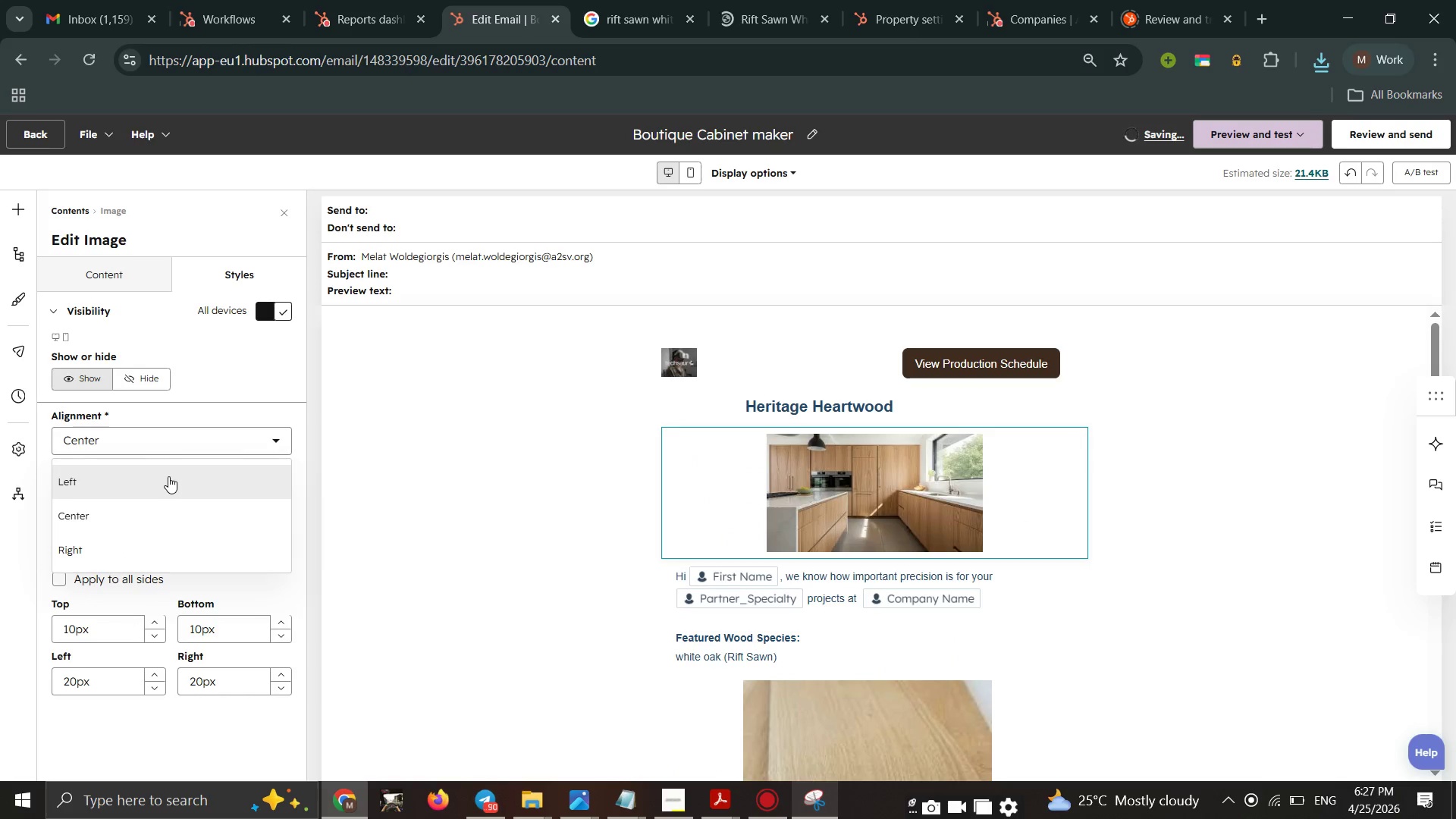 
mouse_move([174, 449])
 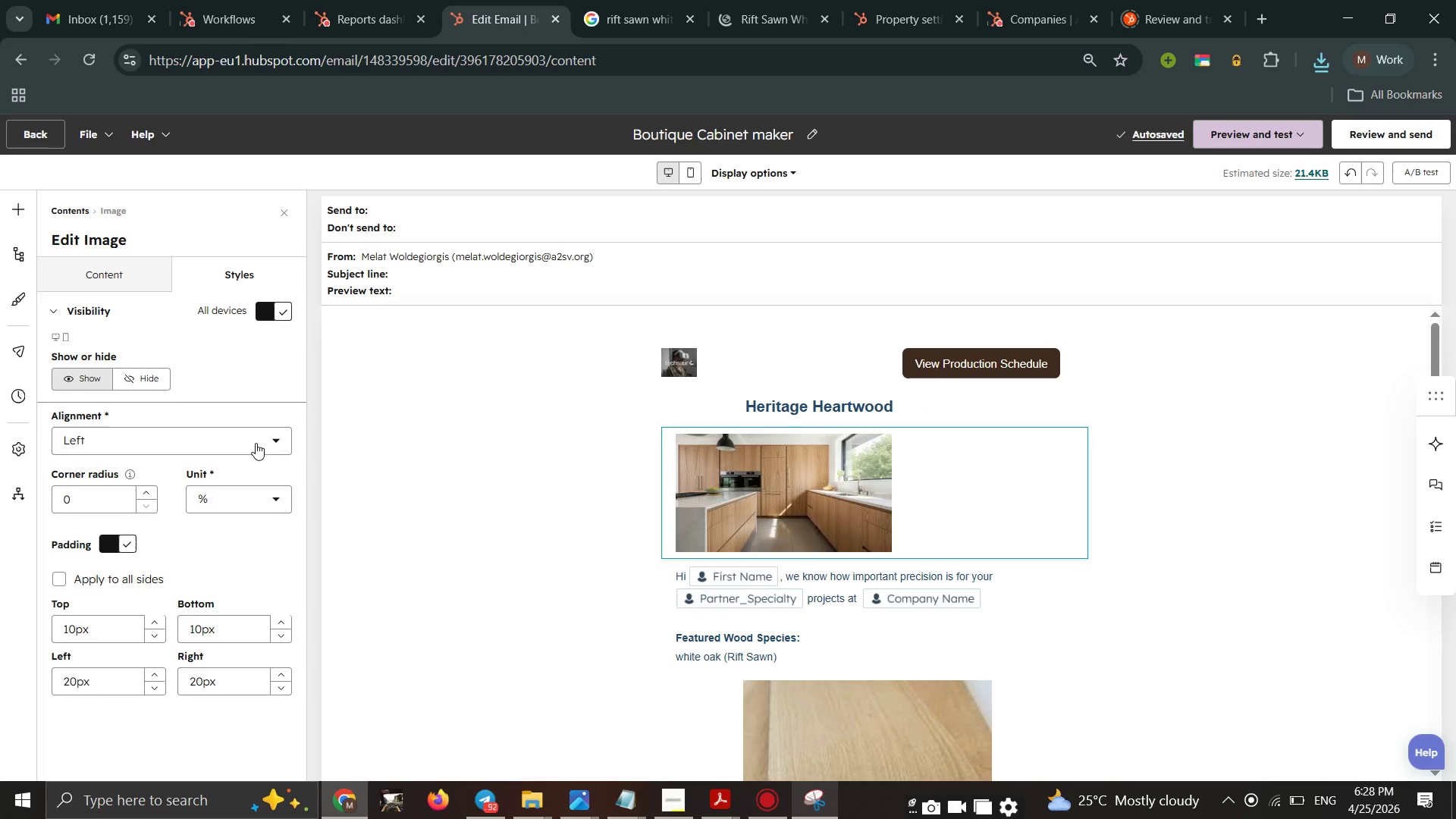 
left_click([256, 443])
 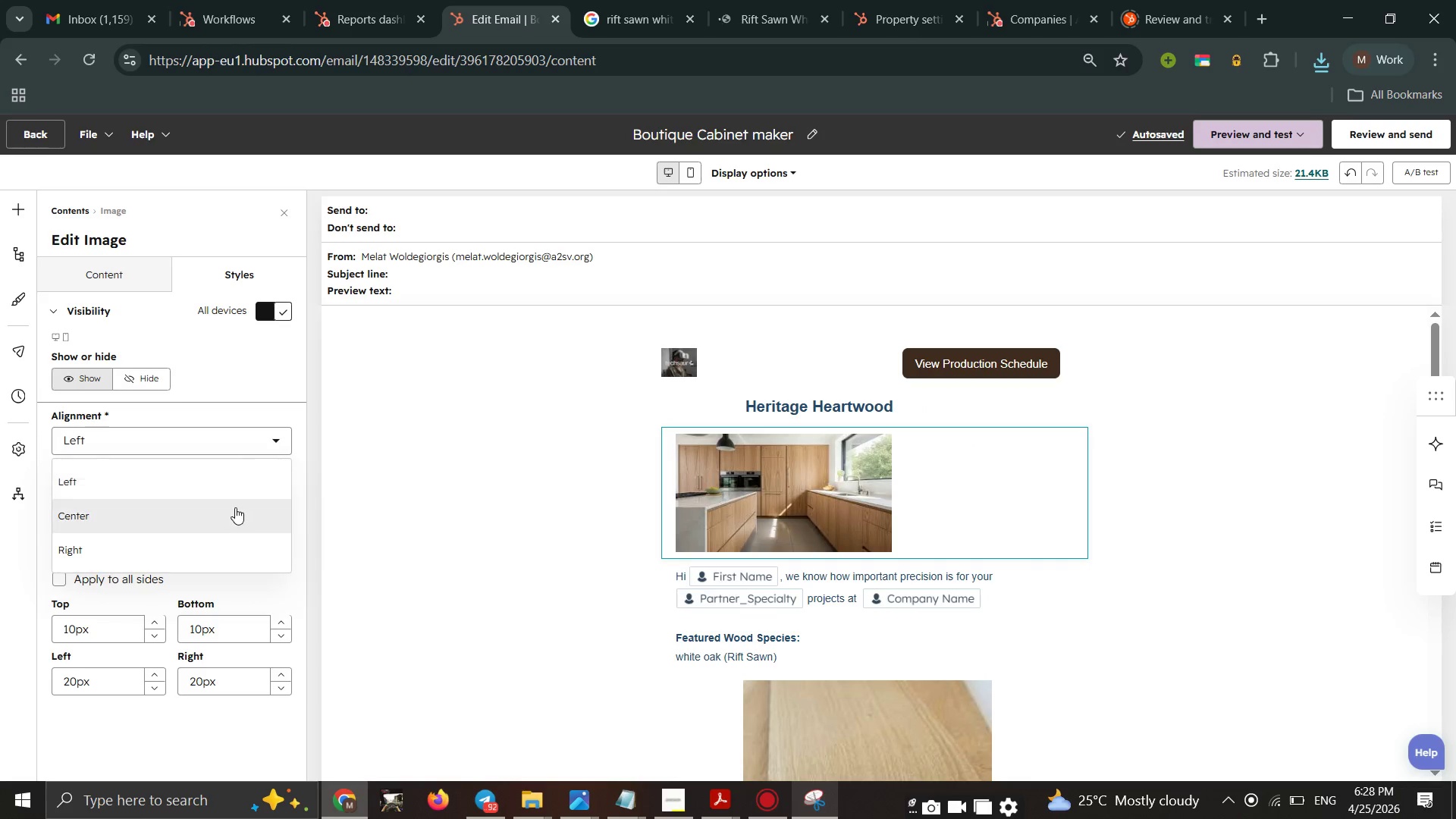 
left_click([234, 509])
 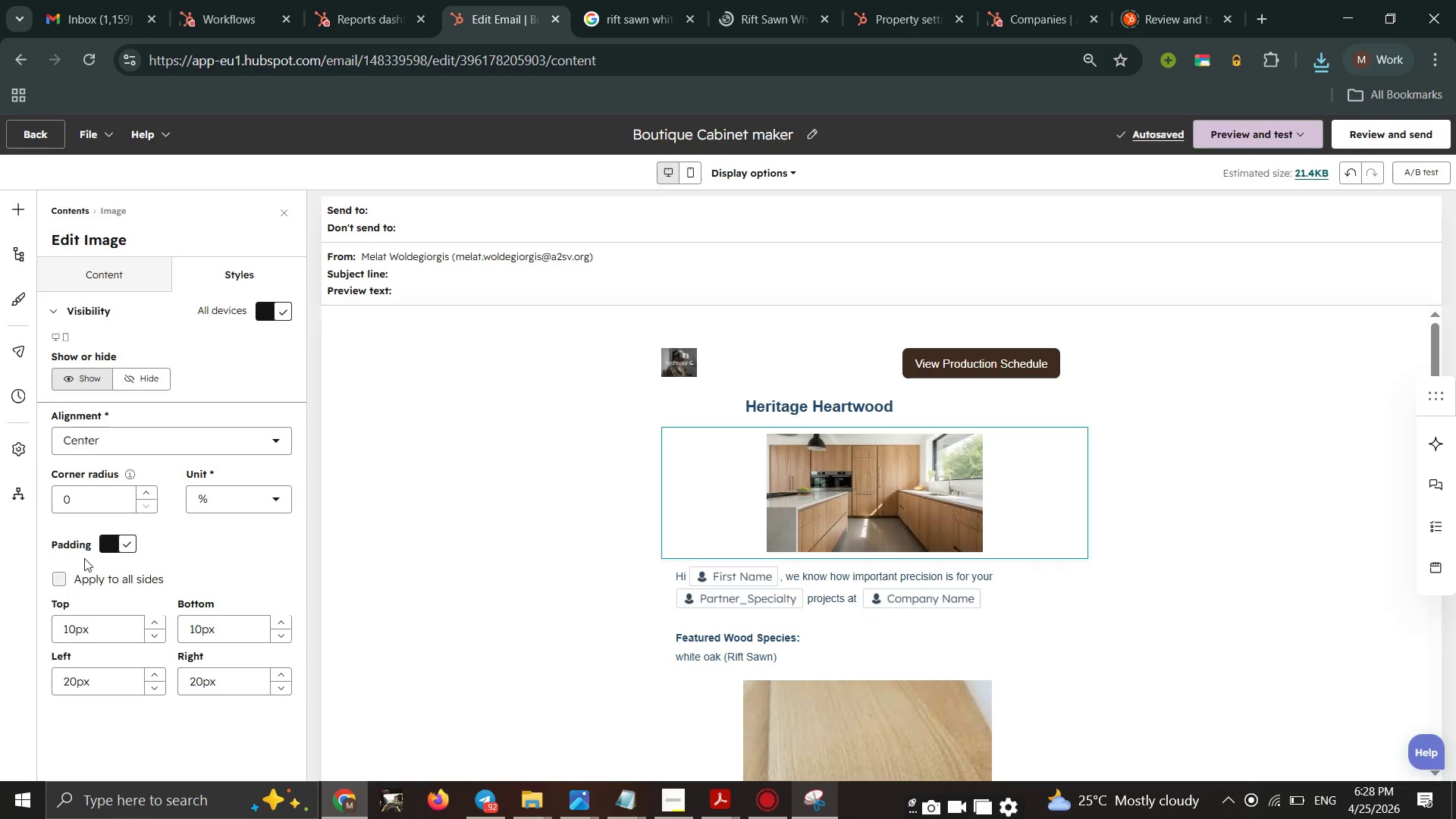 
wait(5.69)
 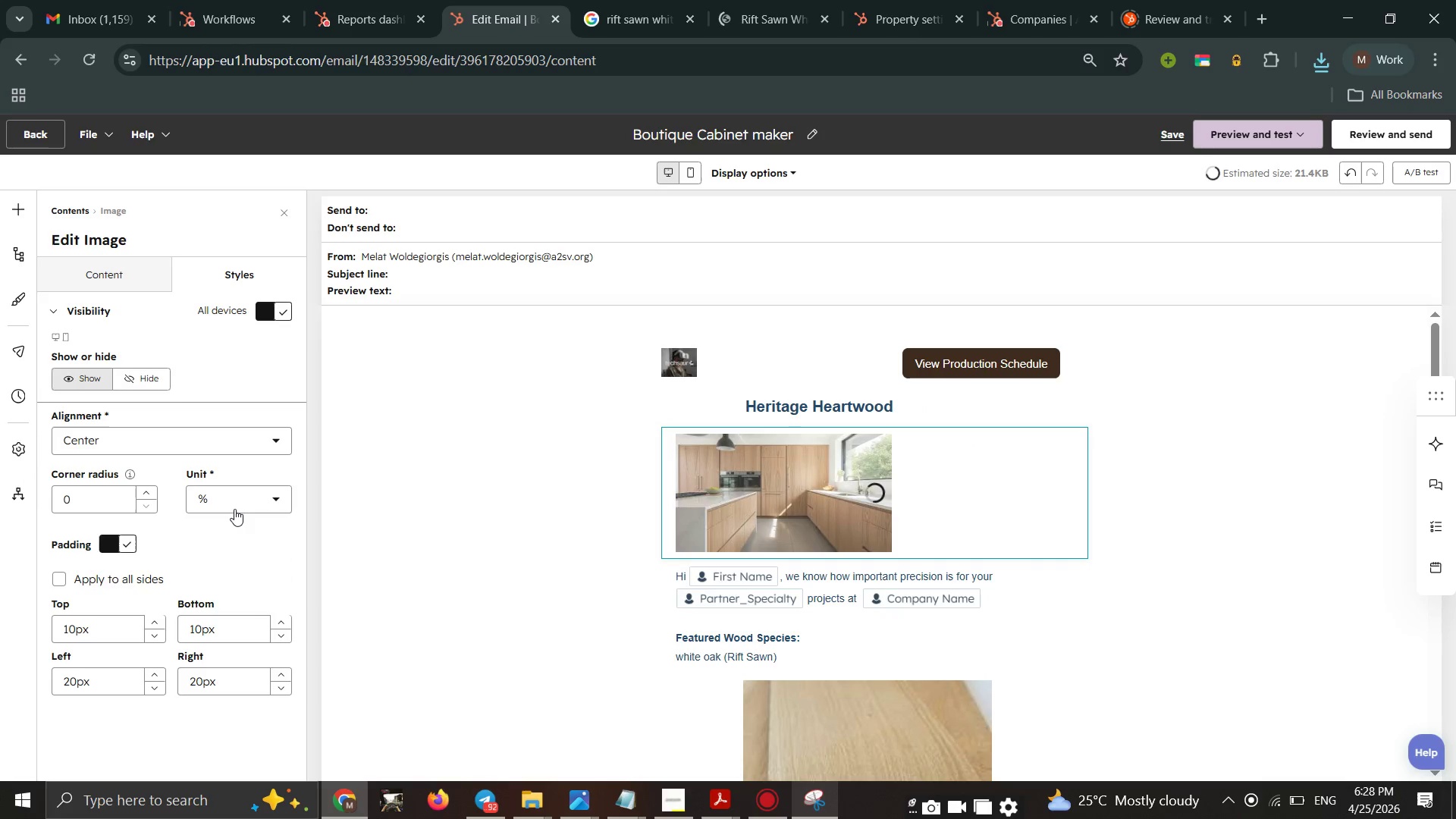 
left_click([108, 283])
 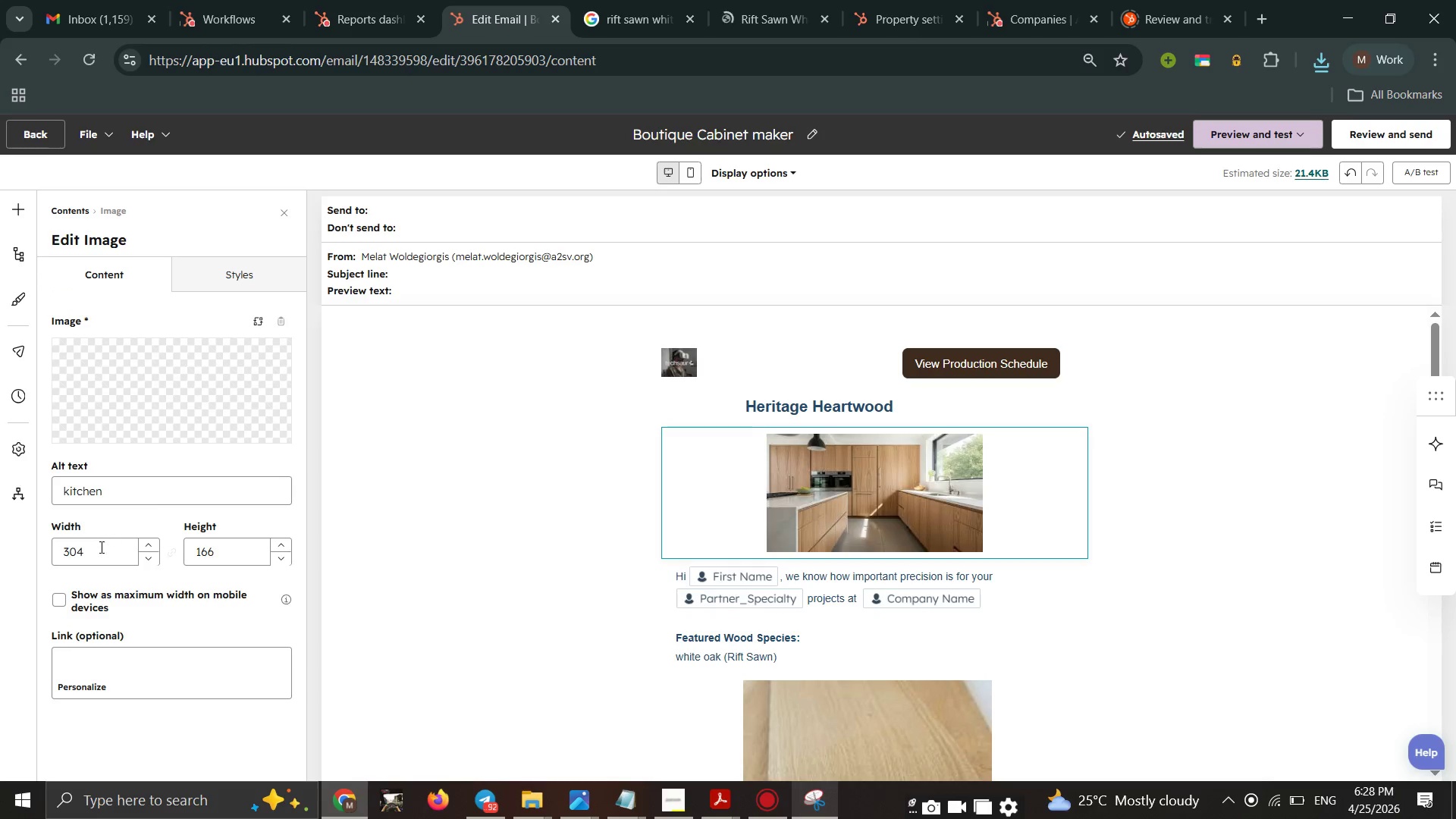 
left_click([96, 554])
 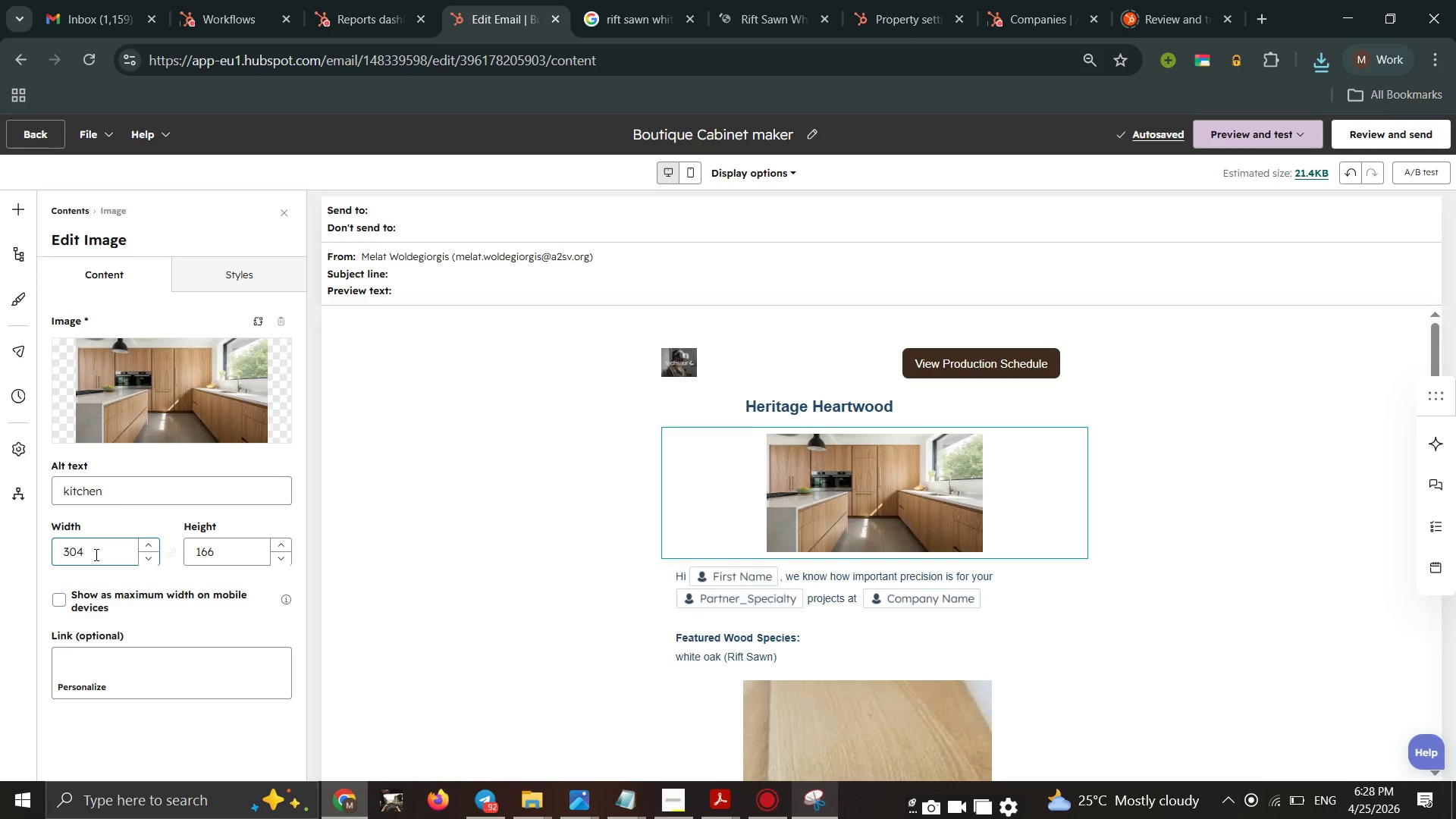 
key(Backspace)
key(Backspace)
type(40)
 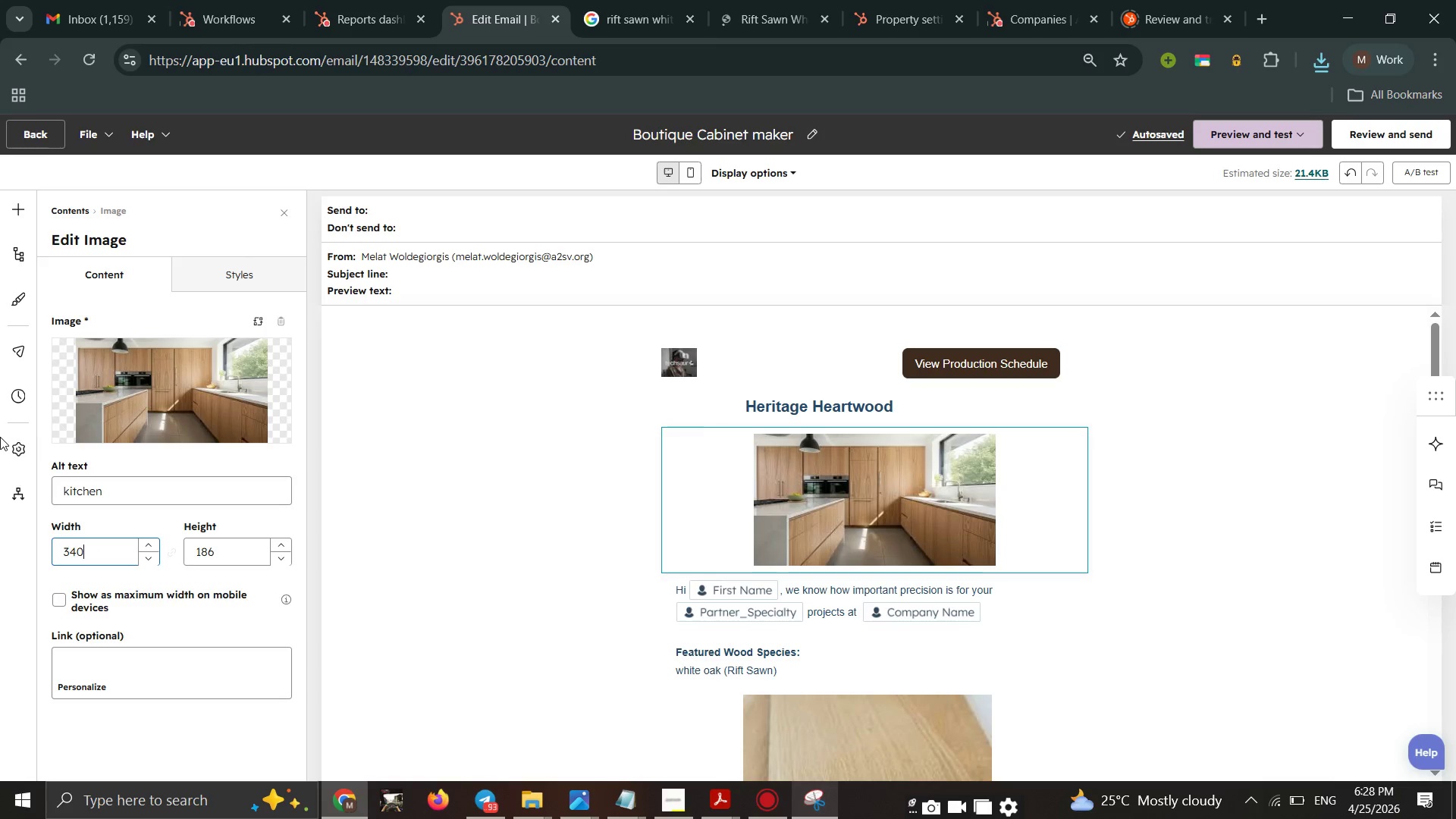 
wait(6.33)
 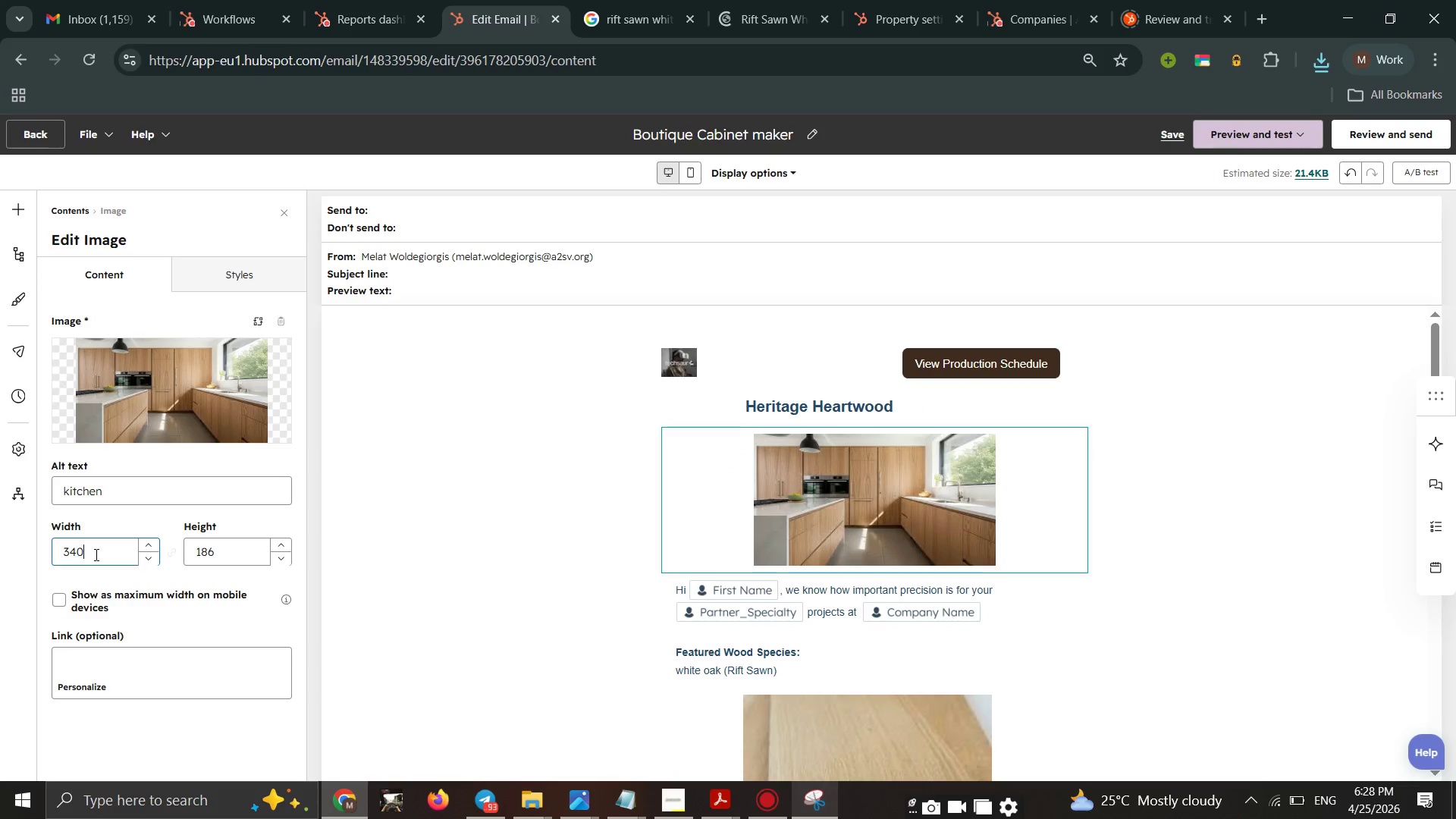 
key(ArrowLeft)
 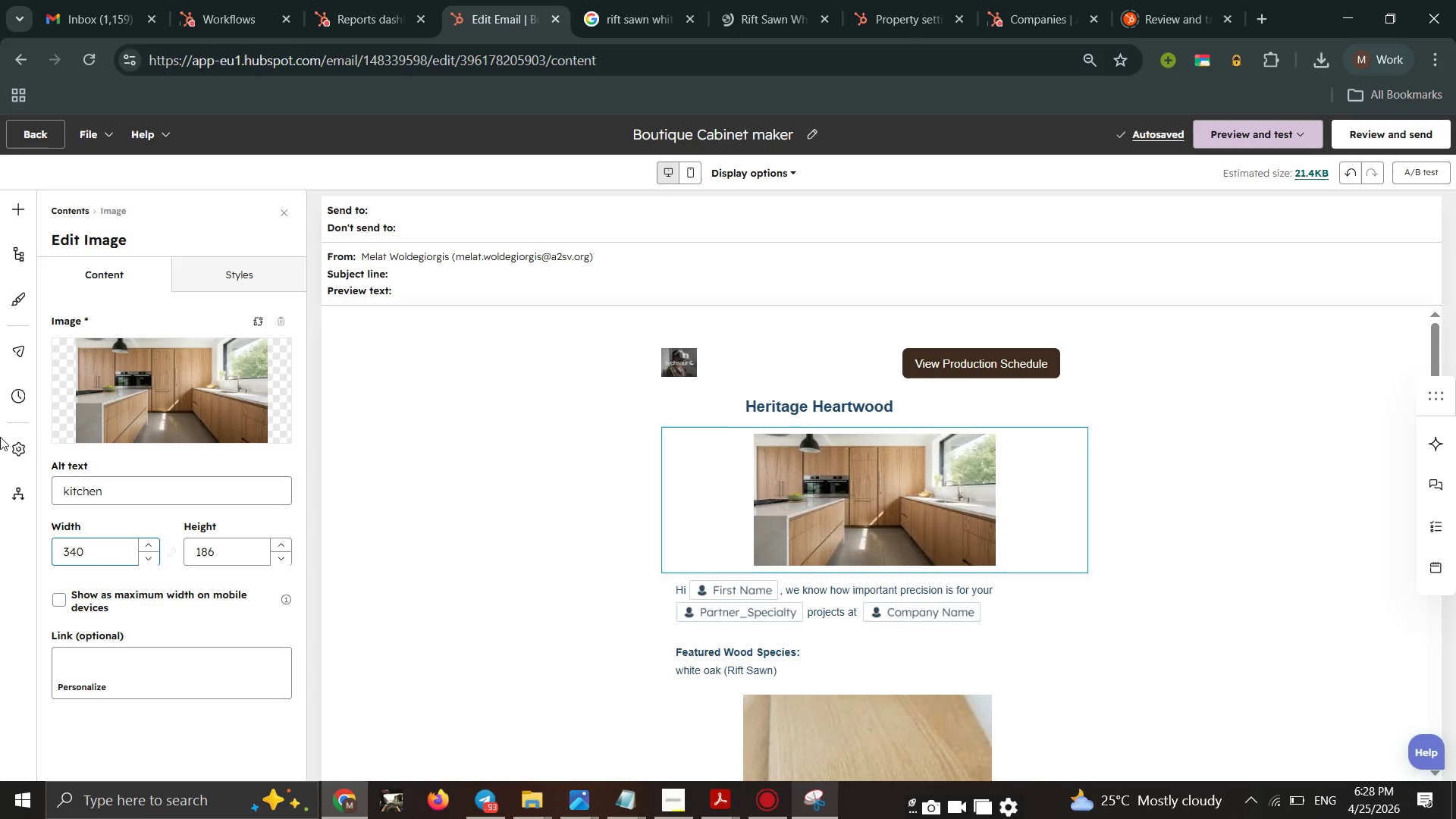 
key(Backspace)
 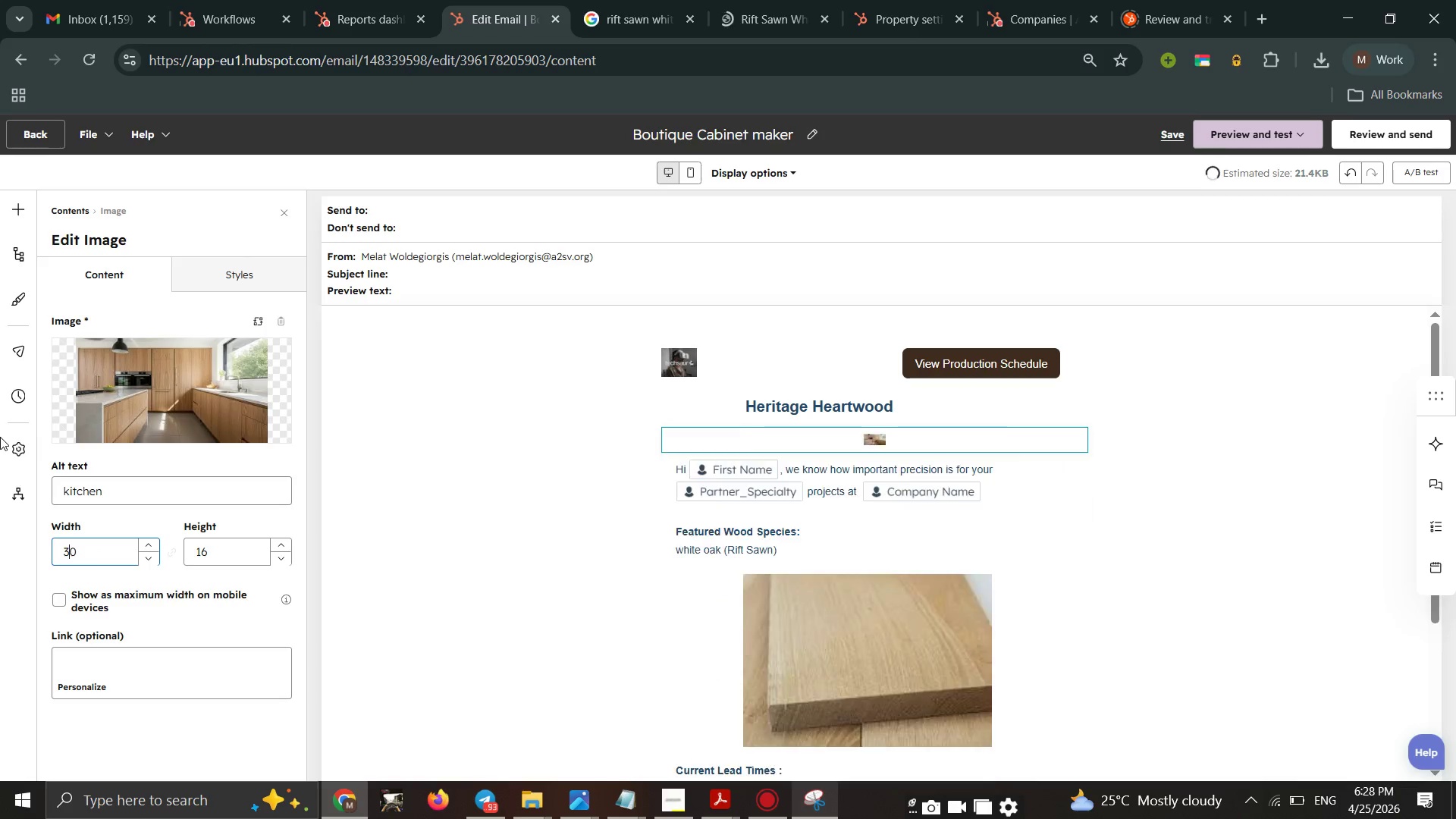 
key(8)
 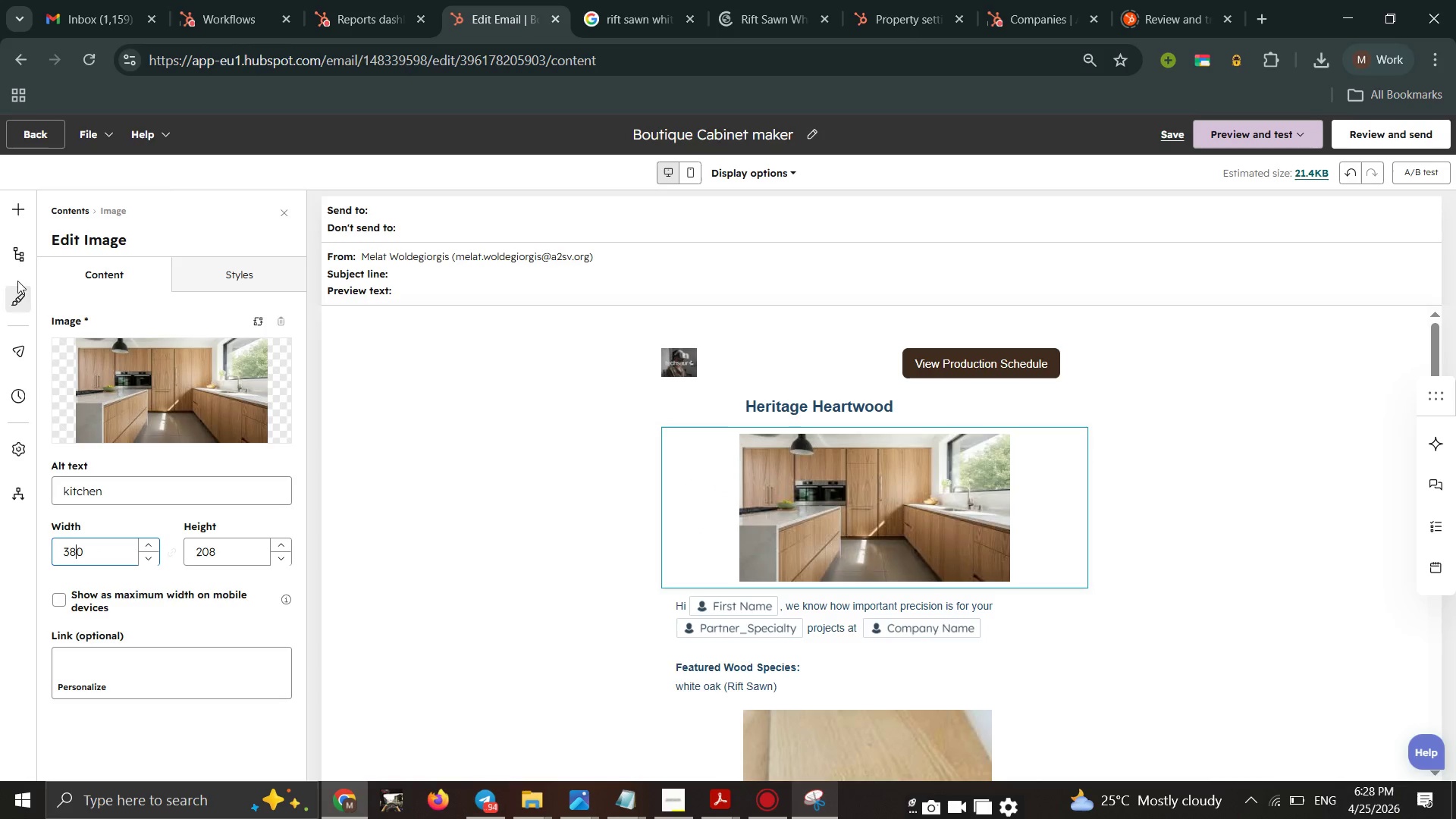 
left_click([249, 269])
 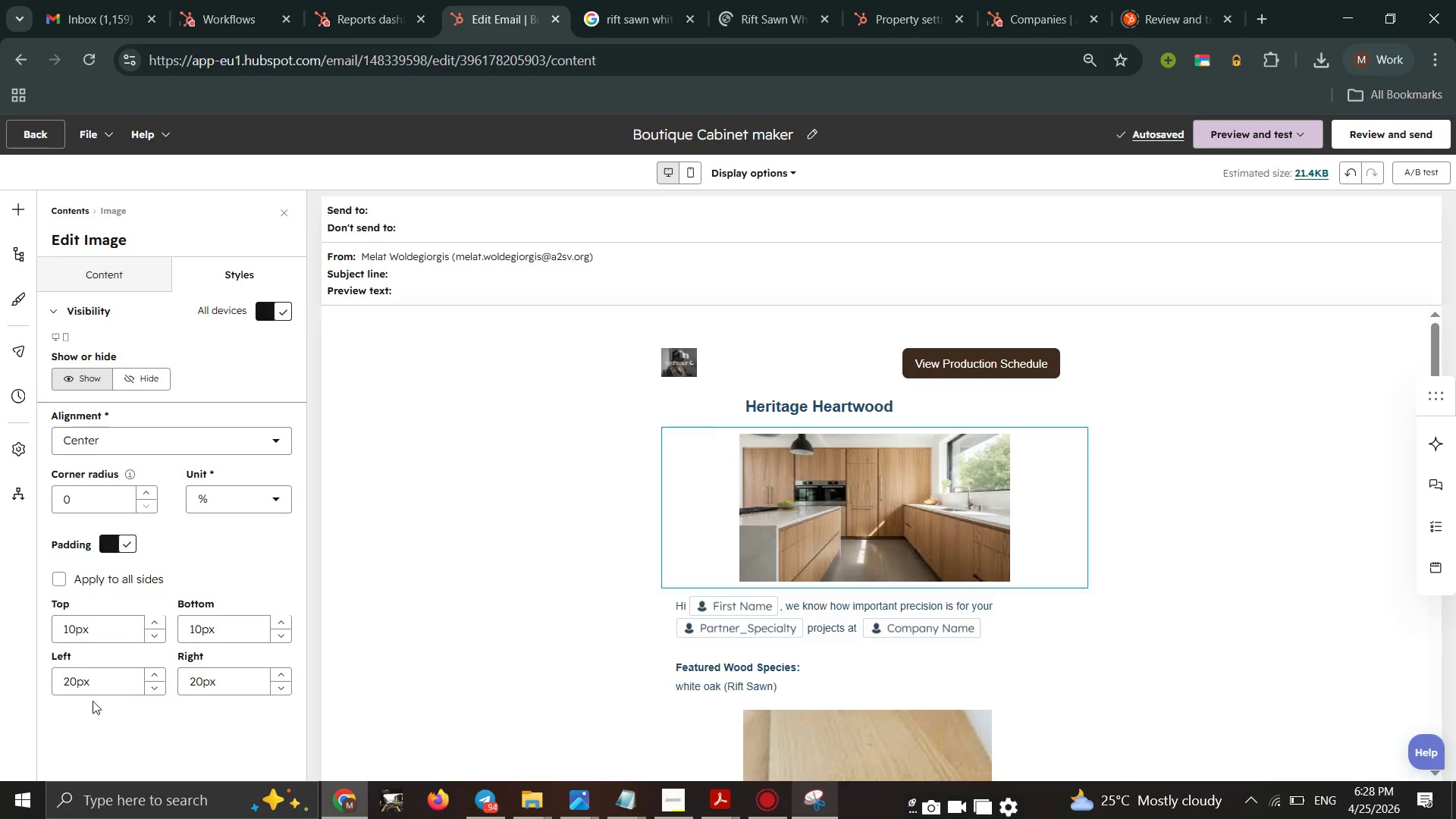 
left_click_drag(start_coordinate=[81, 686], to_coordinate=[42, 685])
 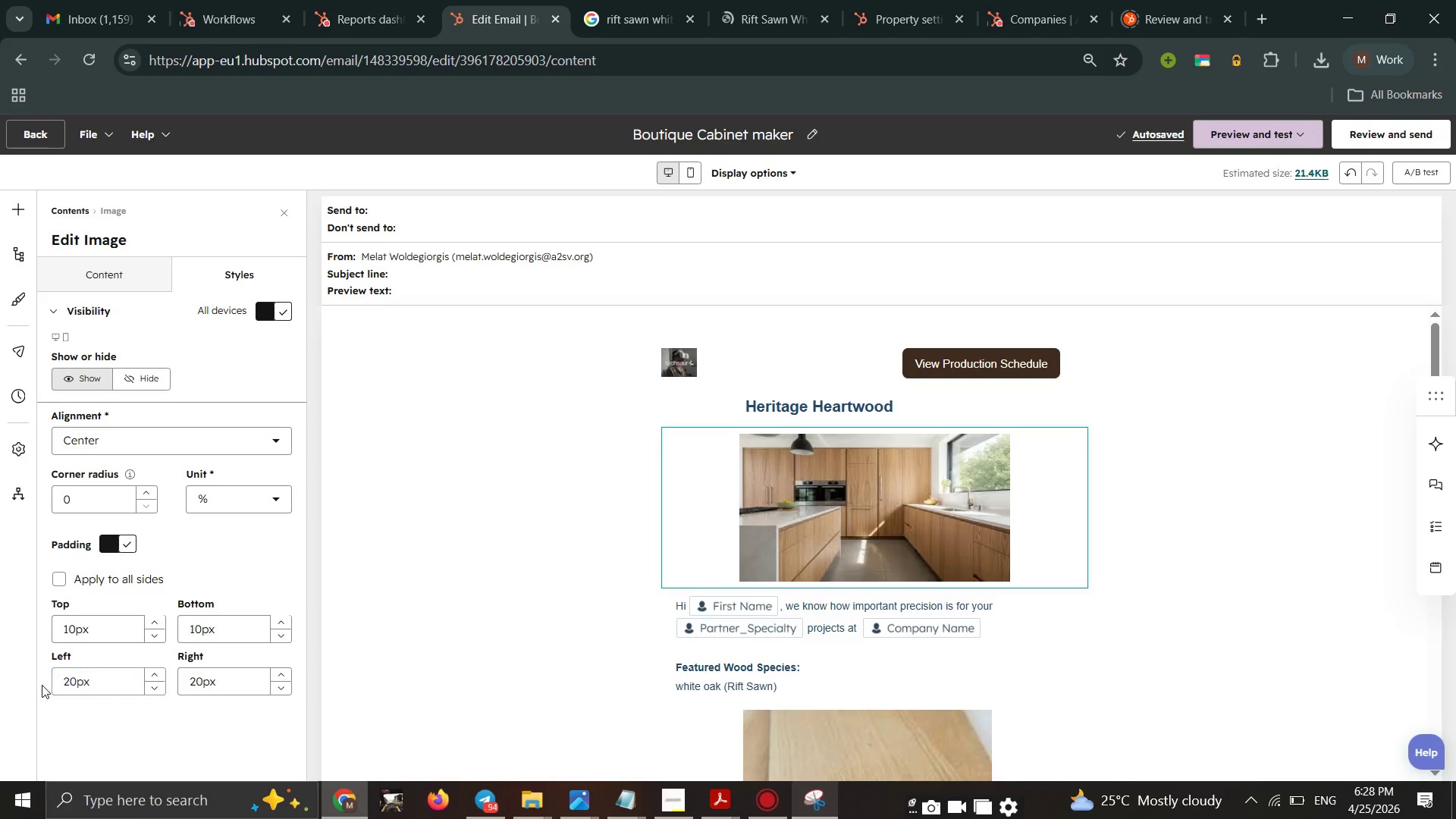 
left_click([42, 685])
 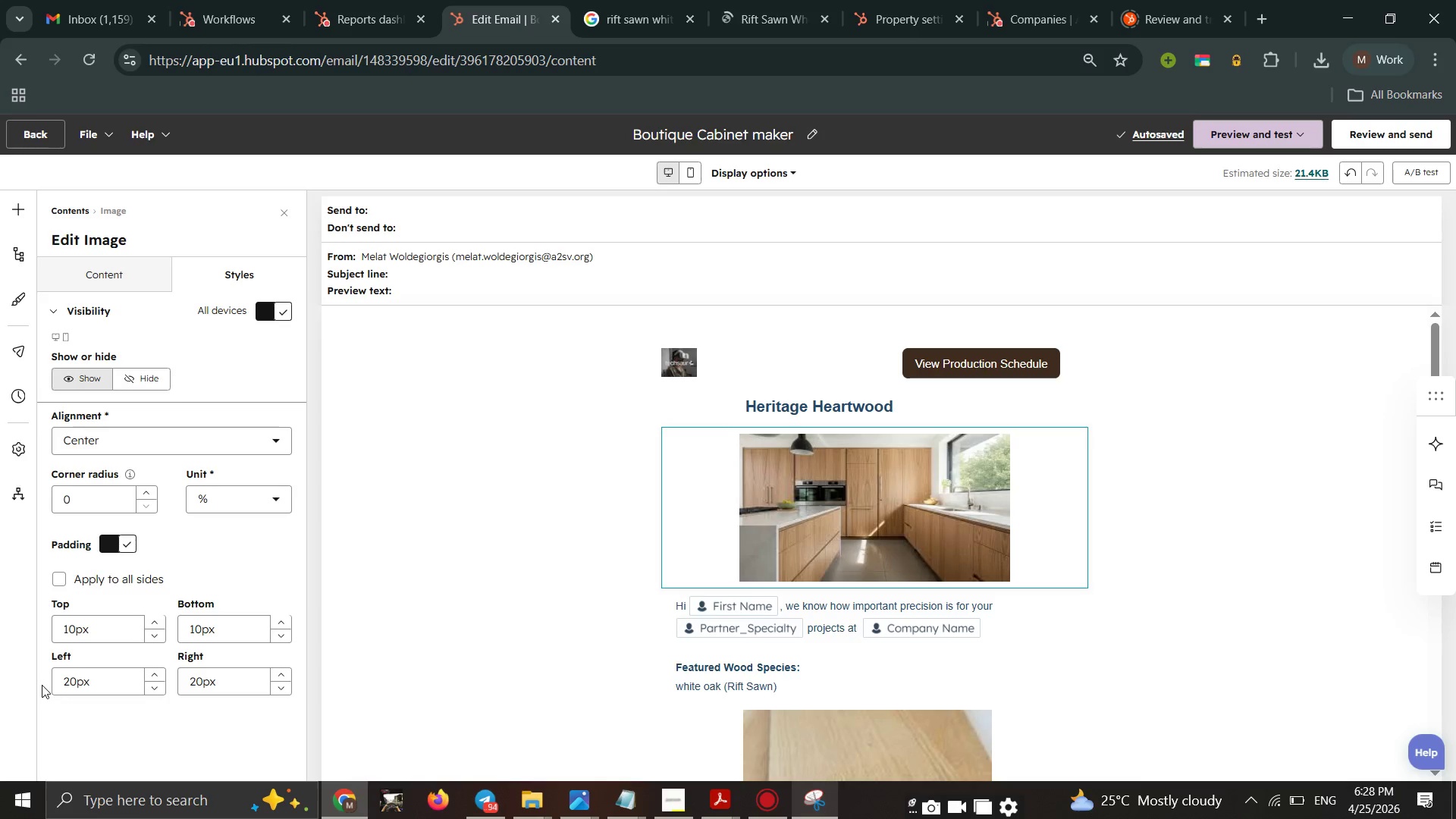 
key(0)
 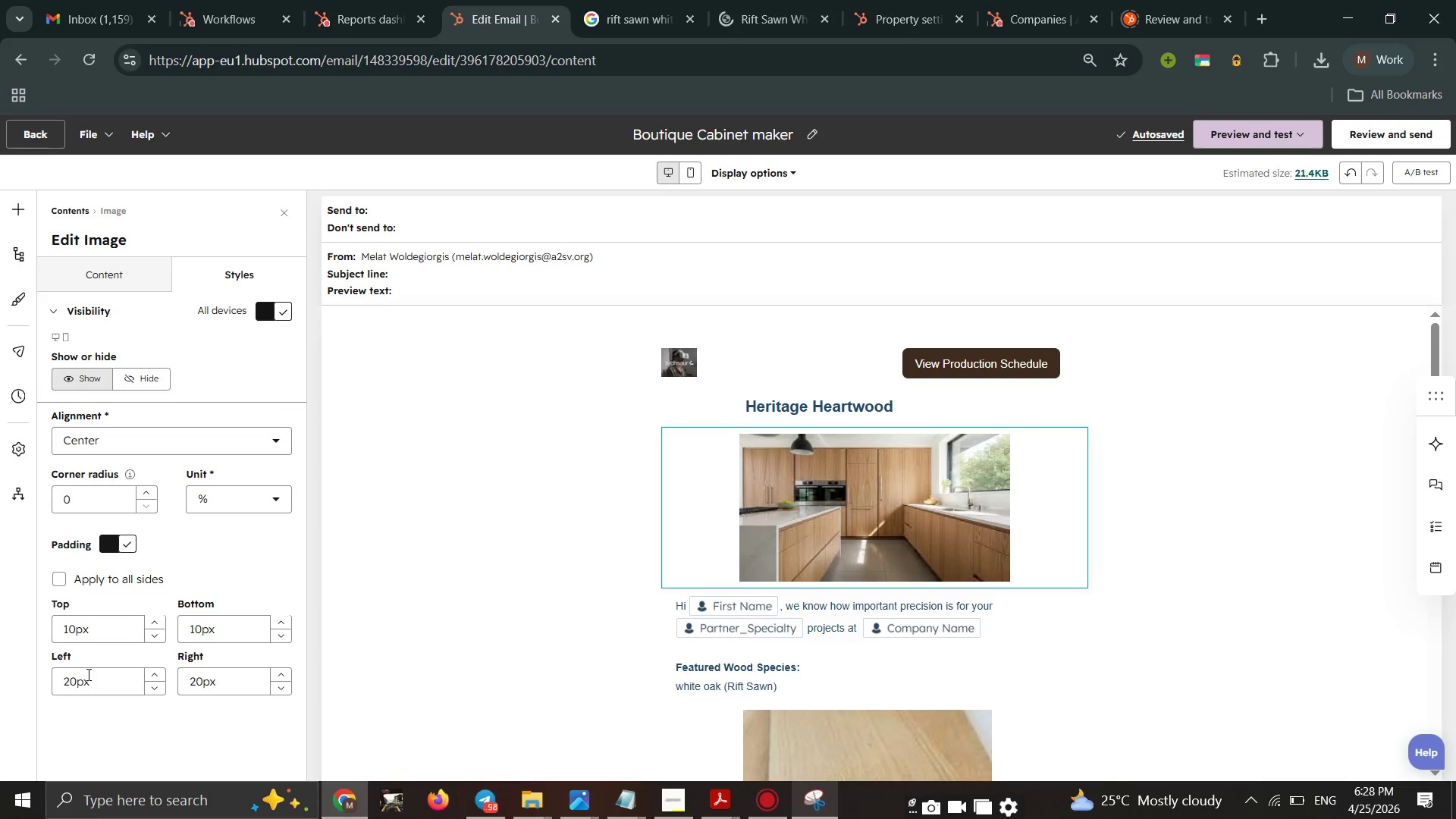 
left_click_drag(start_coordinate=[93, 682], to_coordinate=[45, 695])
 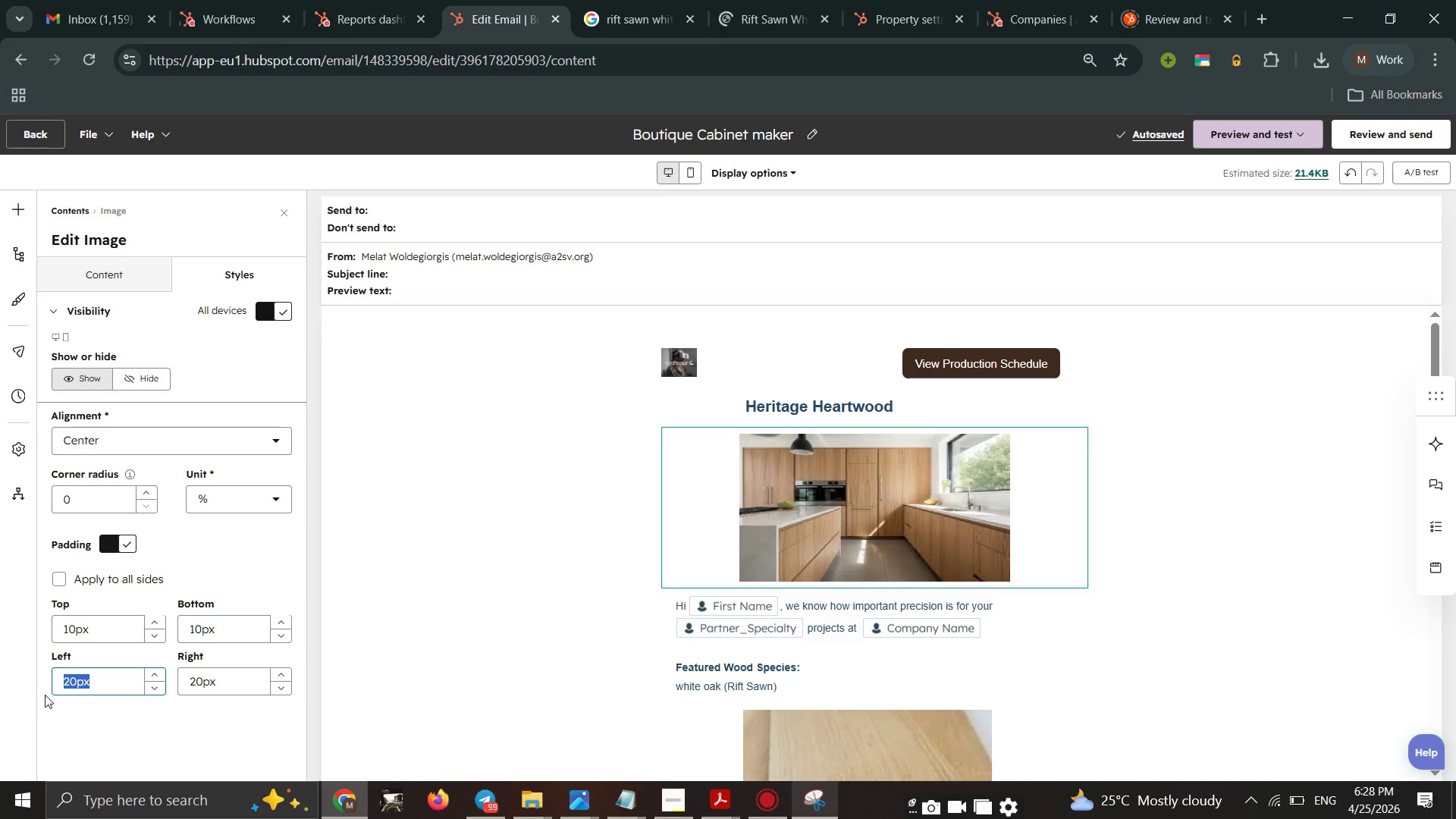 
key(0)
 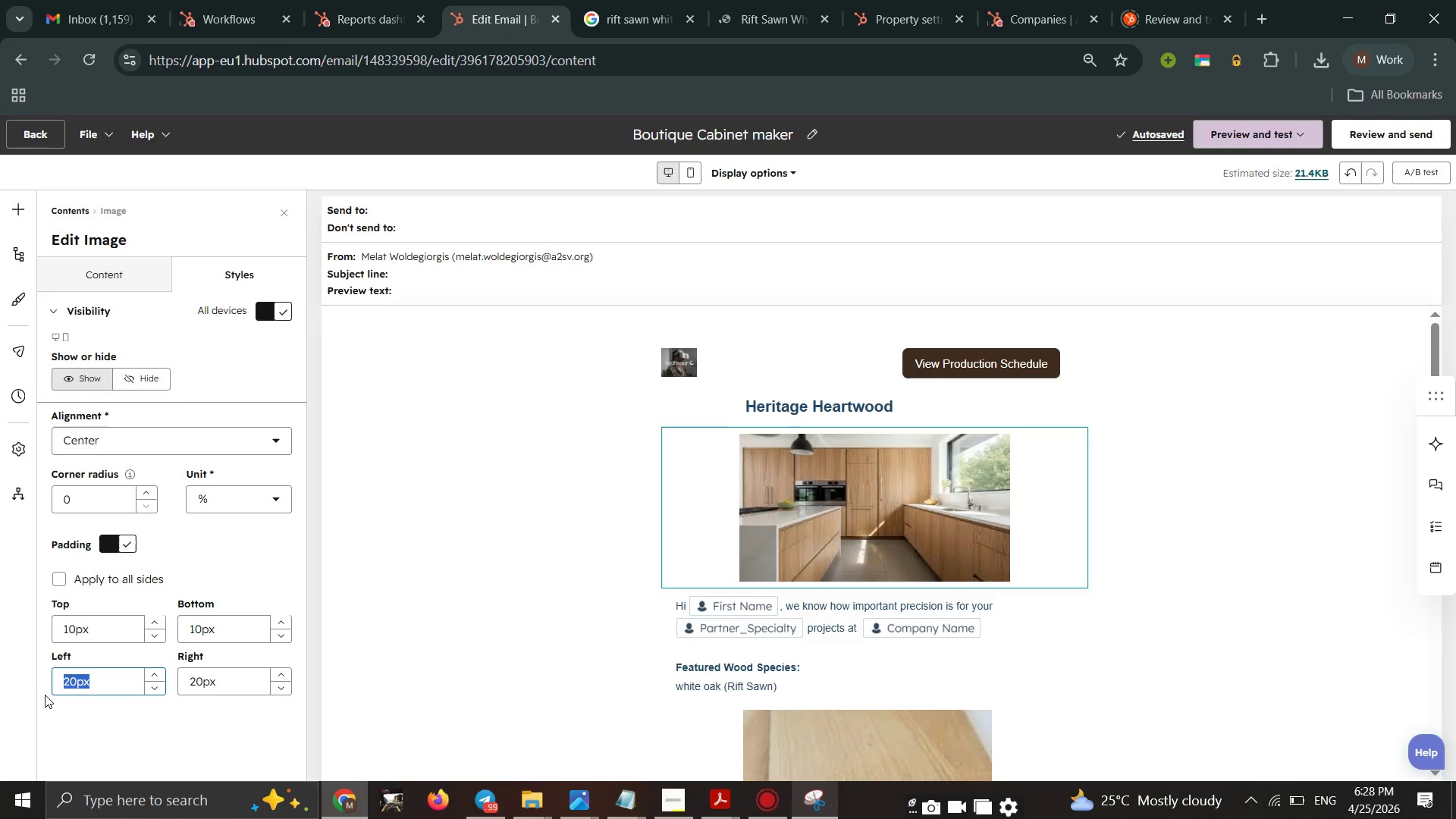 
key(Enter)
 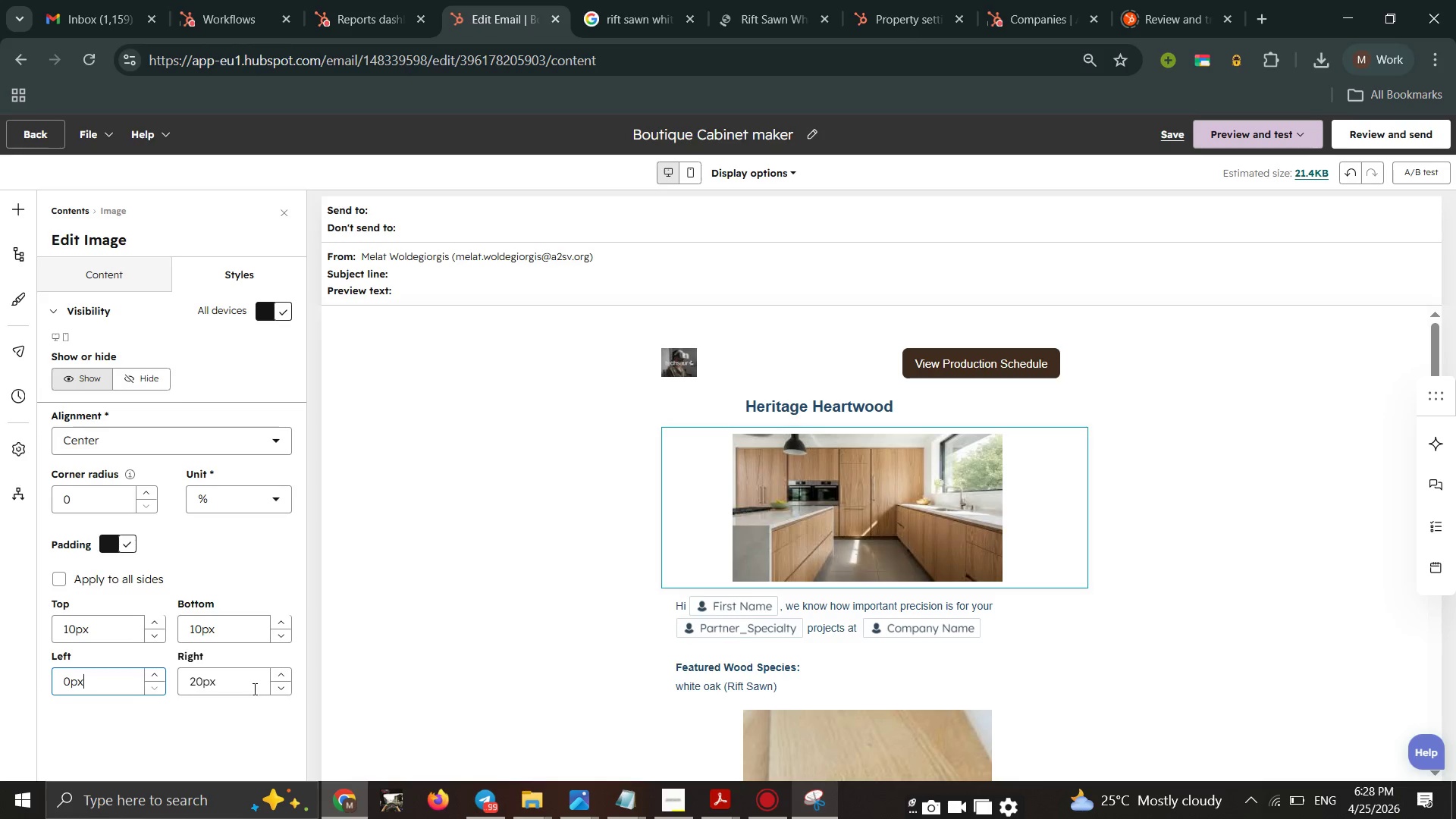 
left_click_drag(start_coordinate=[243, 689], to_coordinate=[162, 689])
 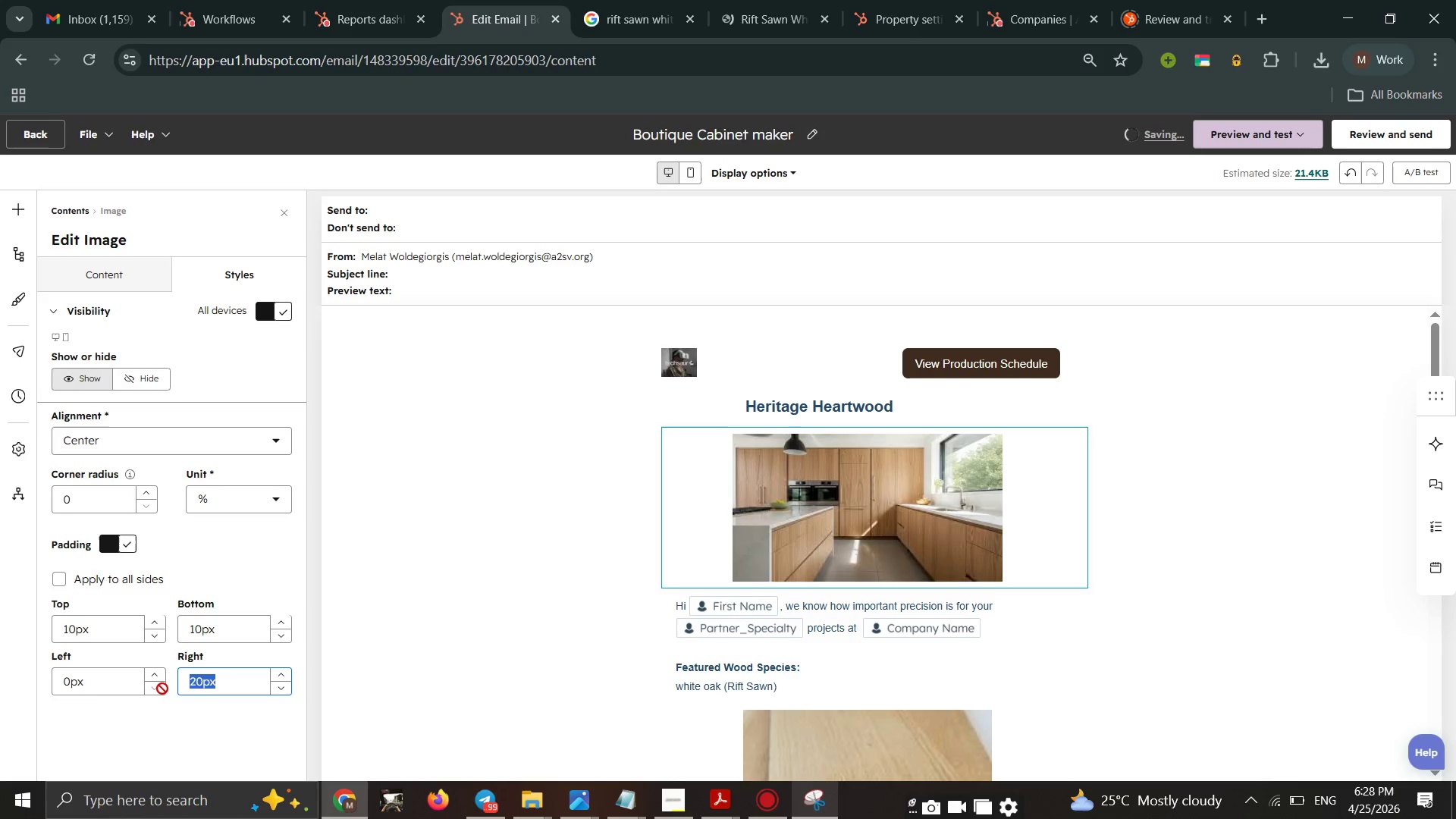 
key(0)
 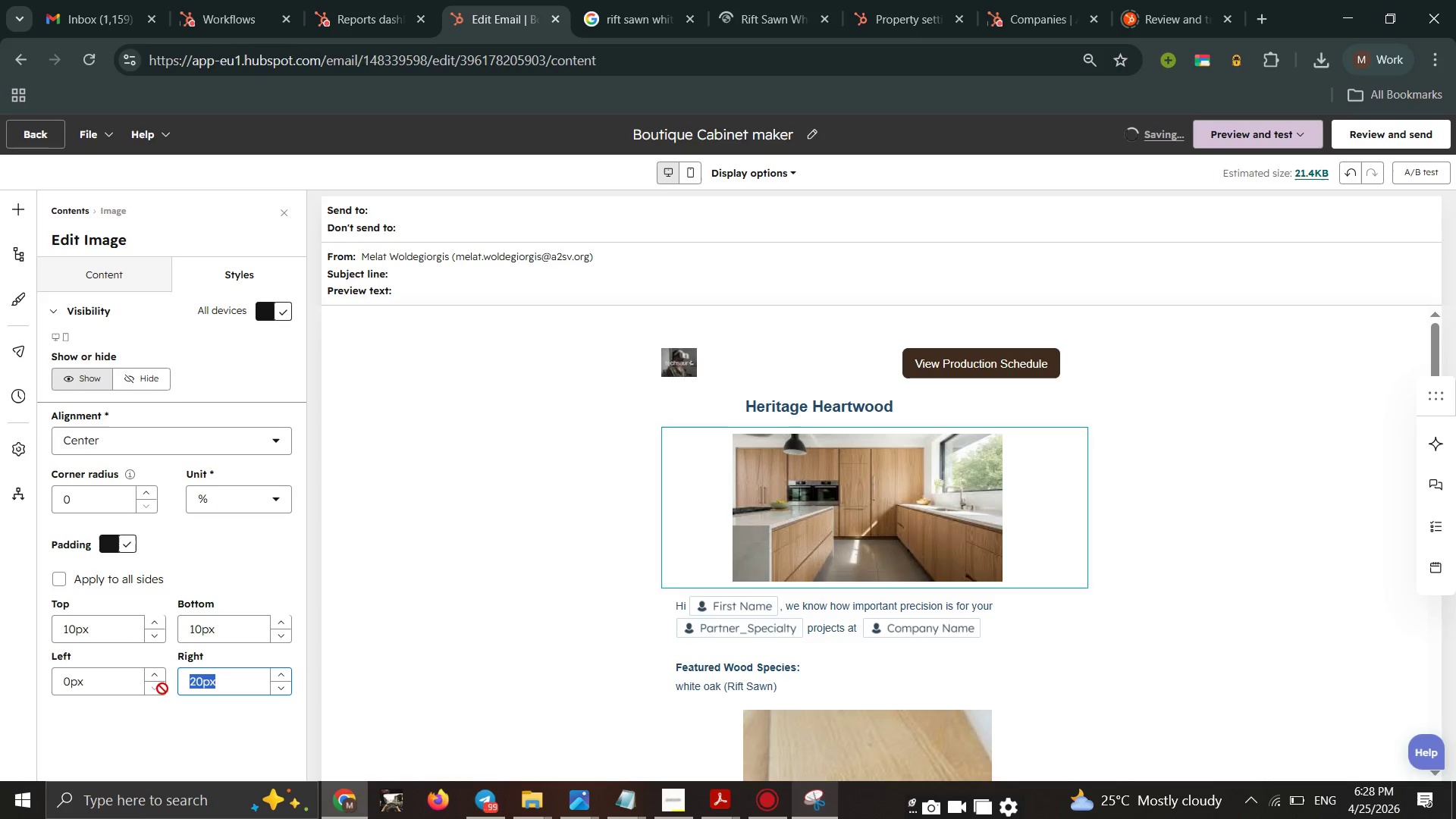 
key(Enter)
 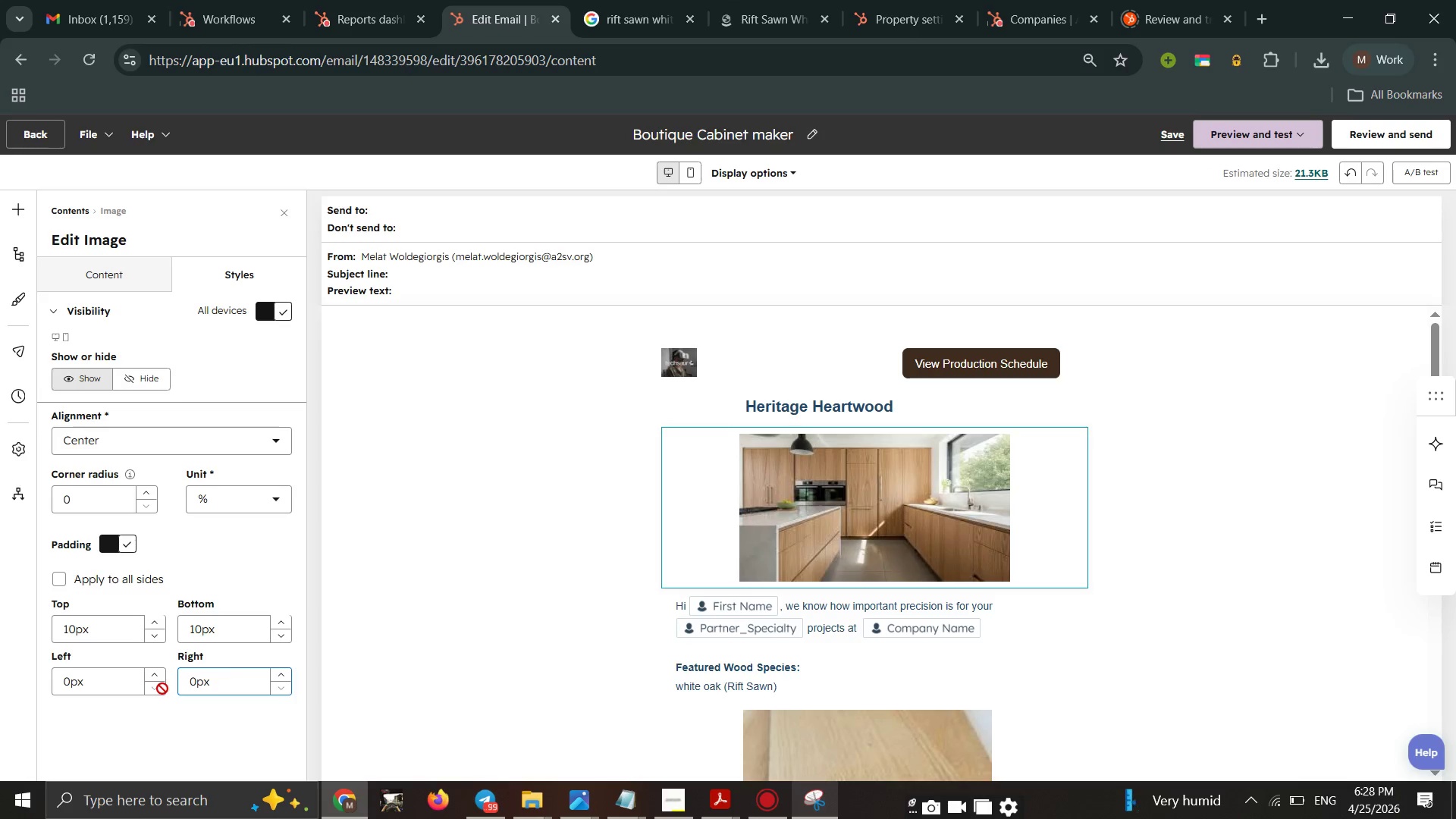 
left_click_drag(start_coordinate=[221, 678], to_coordinate=[175, 690])
 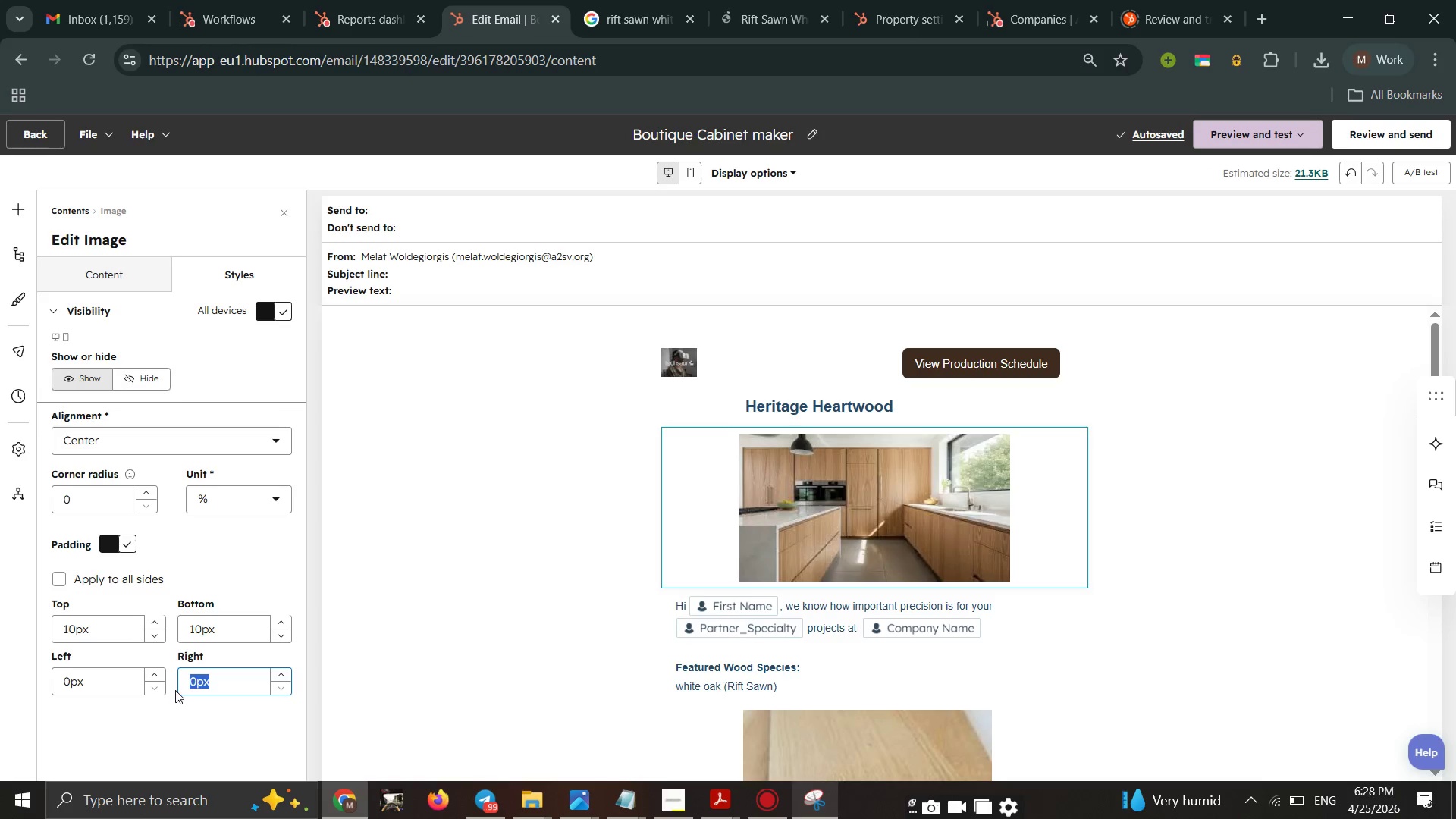 
type(60)
 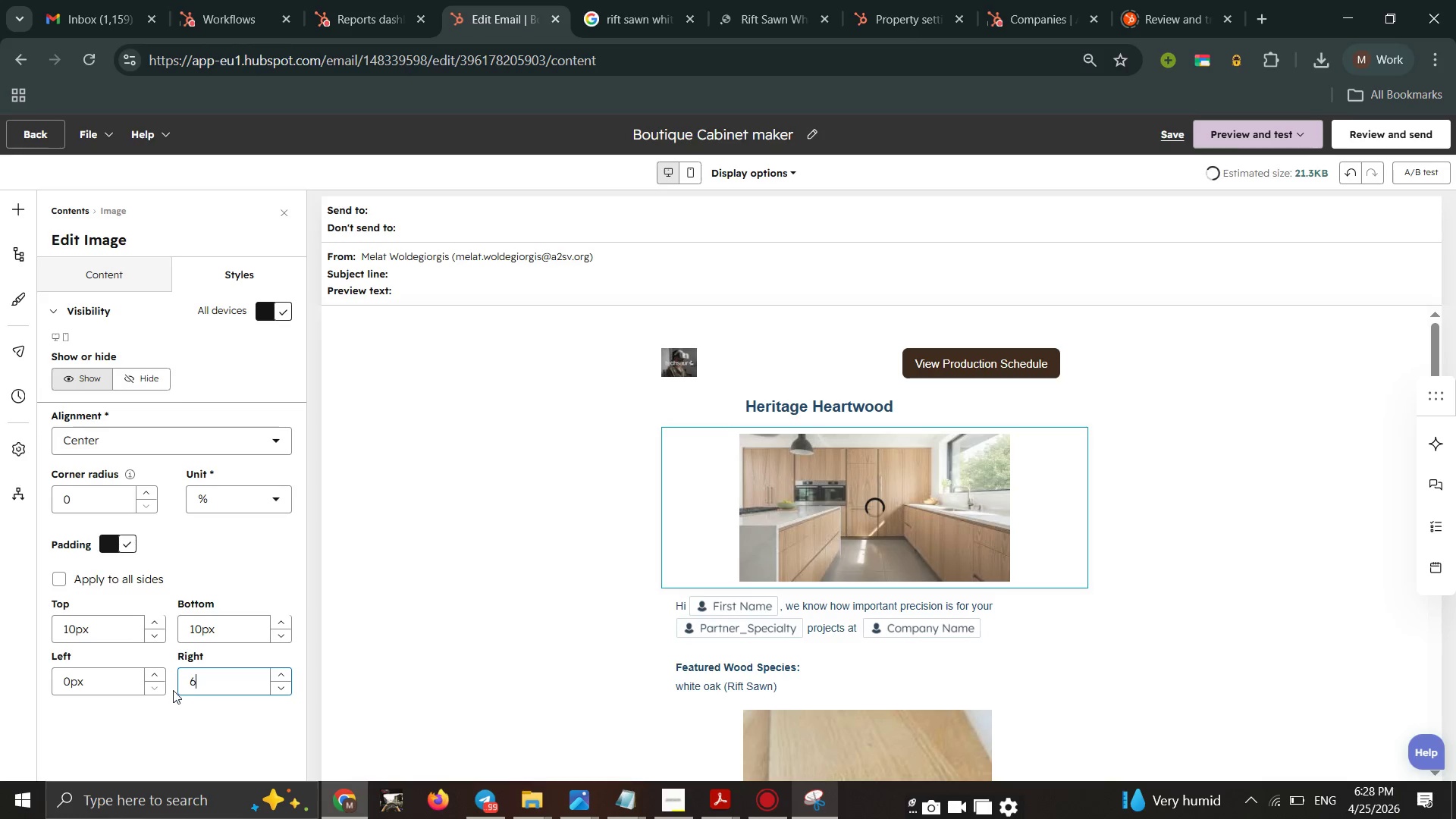 
key(Enter)
 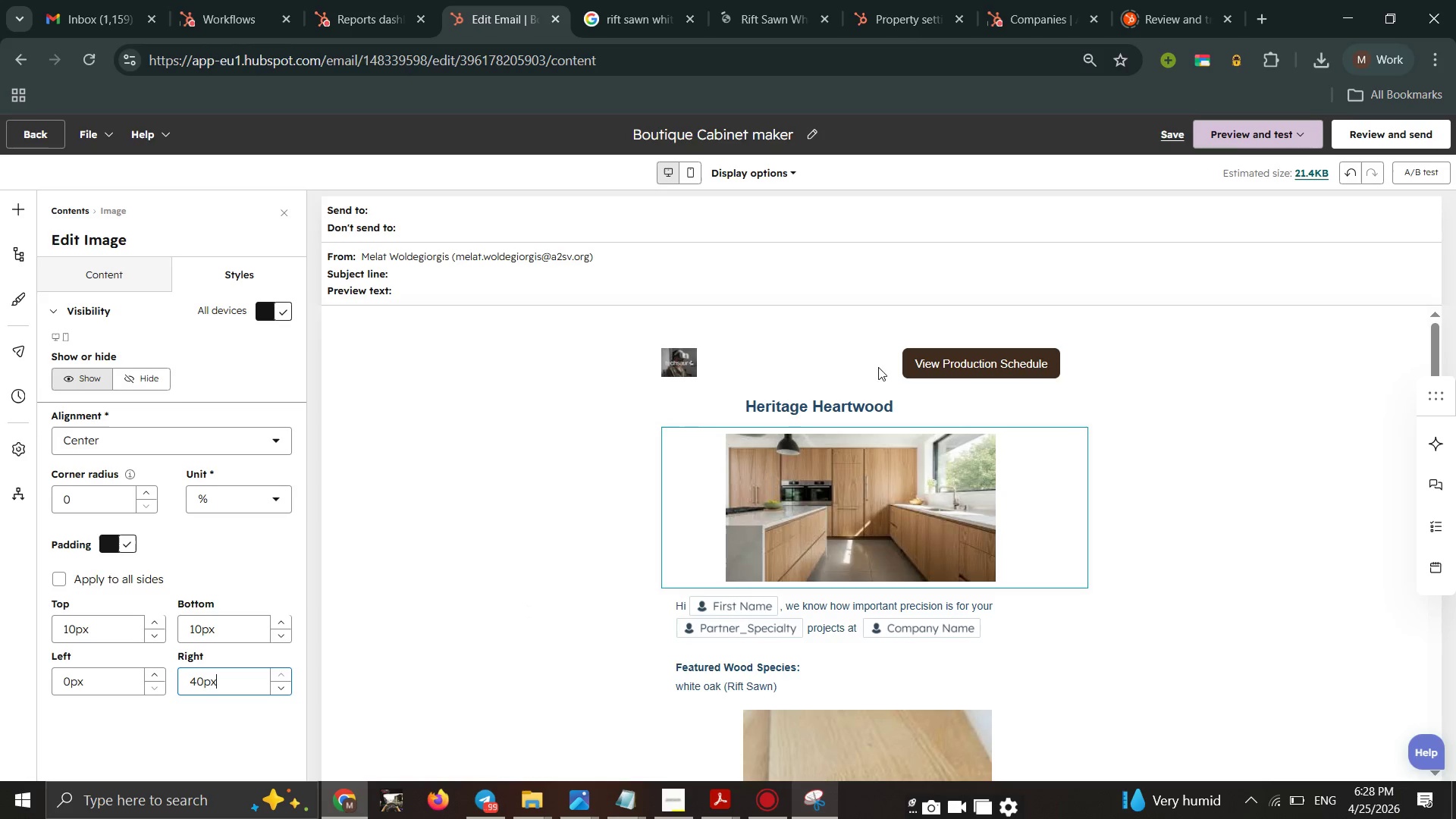 
left_click([845, 403])
 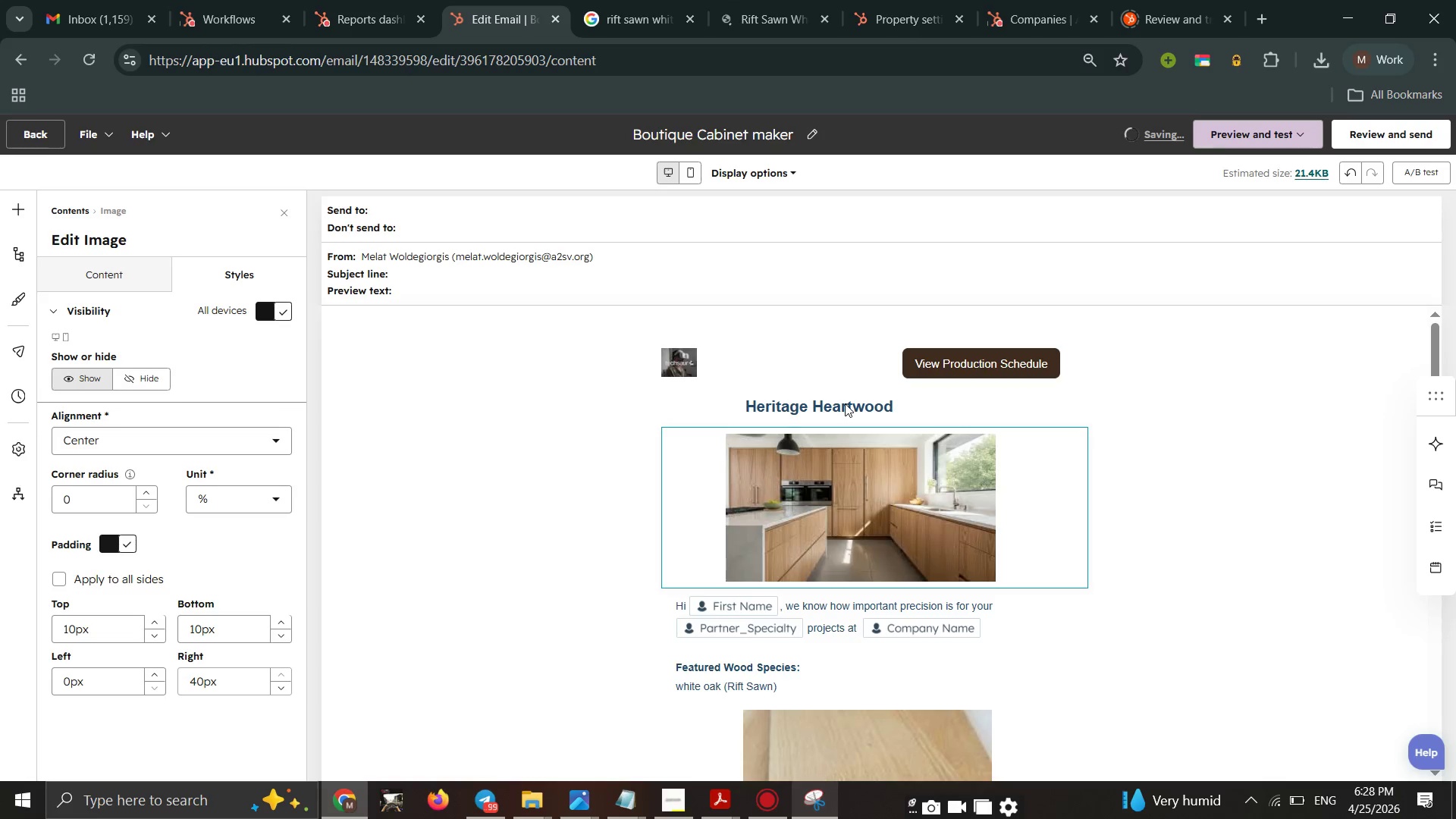 
left_click([845, 403])
 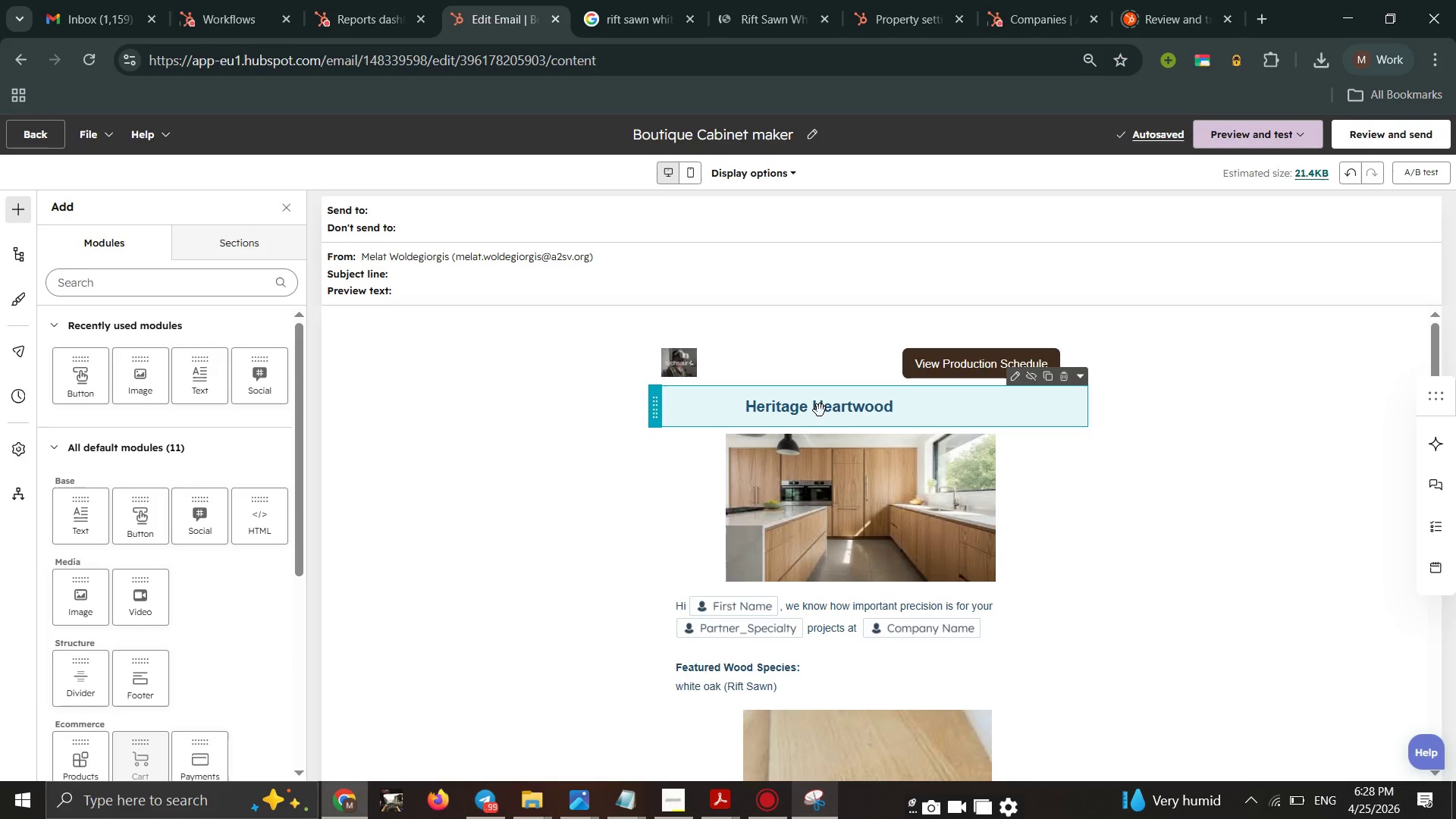 
left_click([820, 410])
 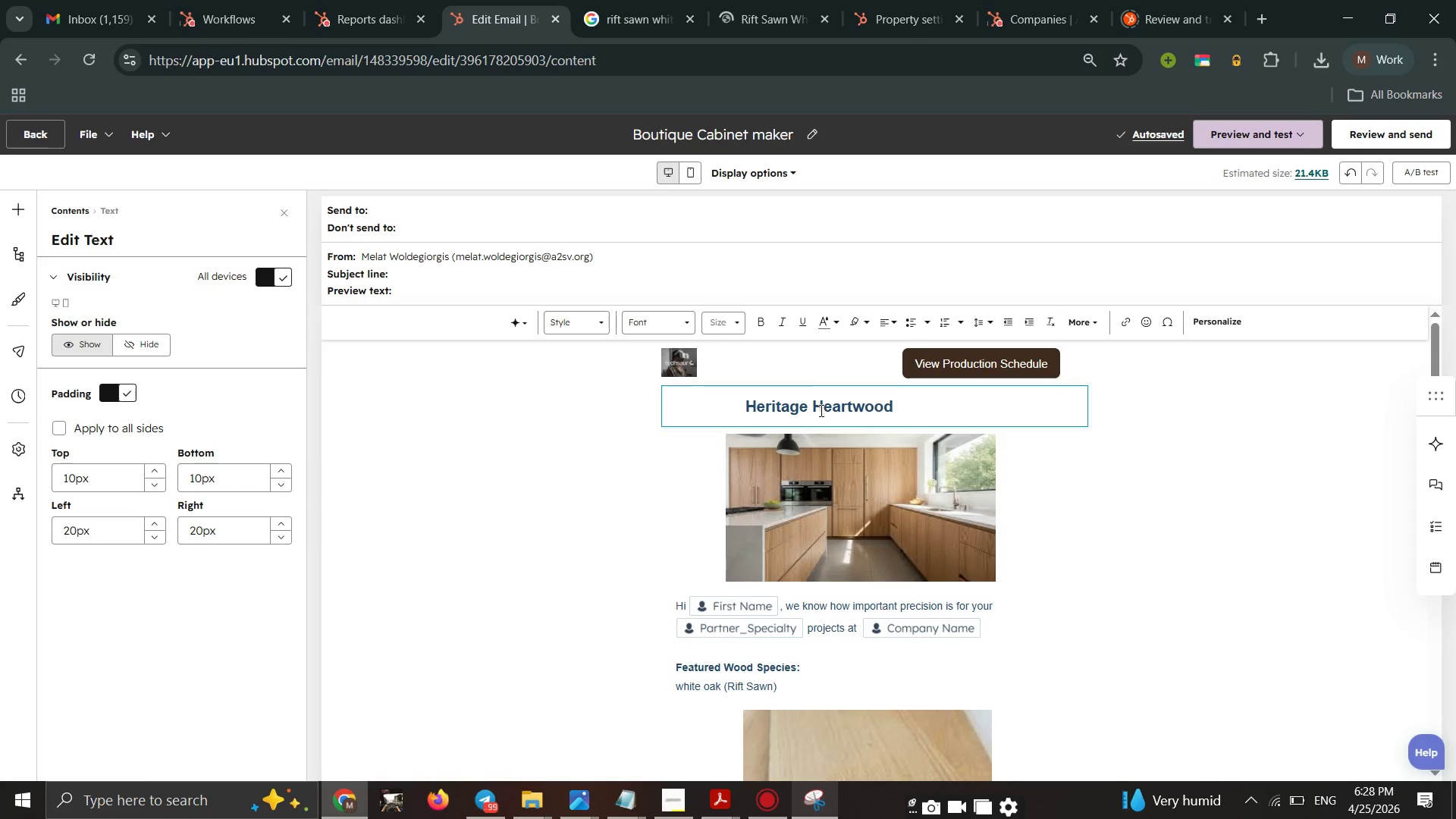 
left_click([820, 410])
 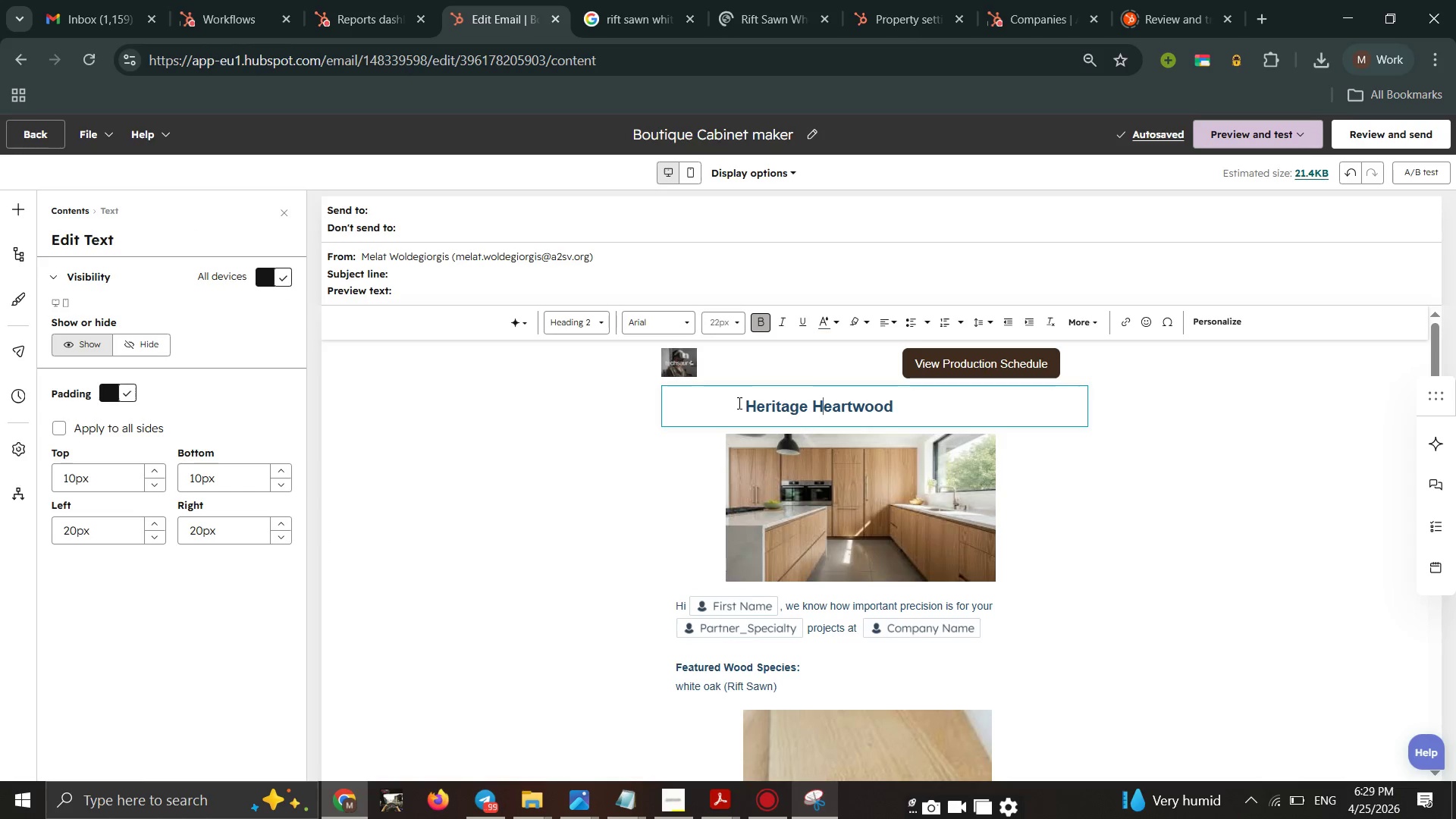 
left_click([738, 403])
 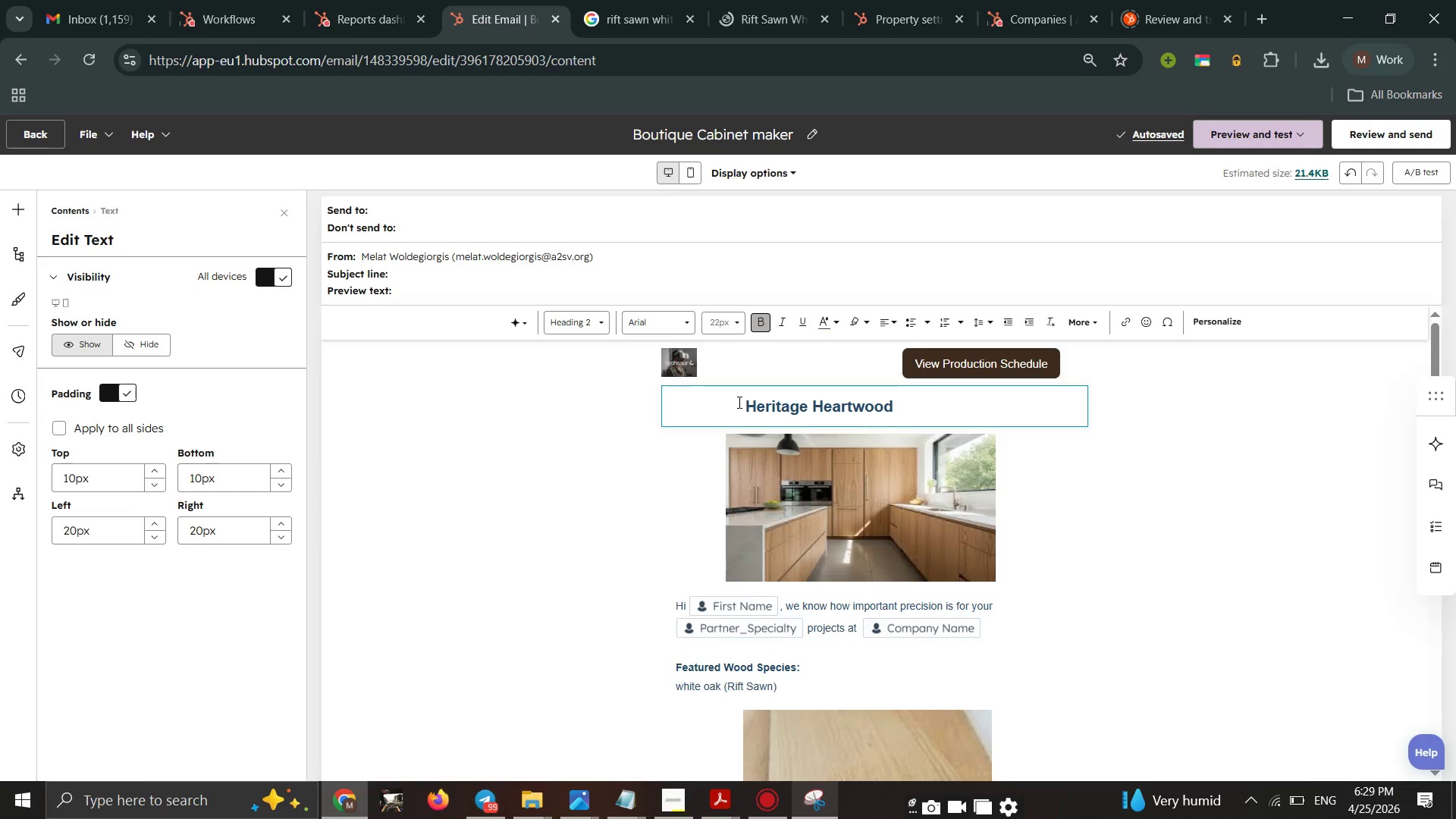 
key(Space)
 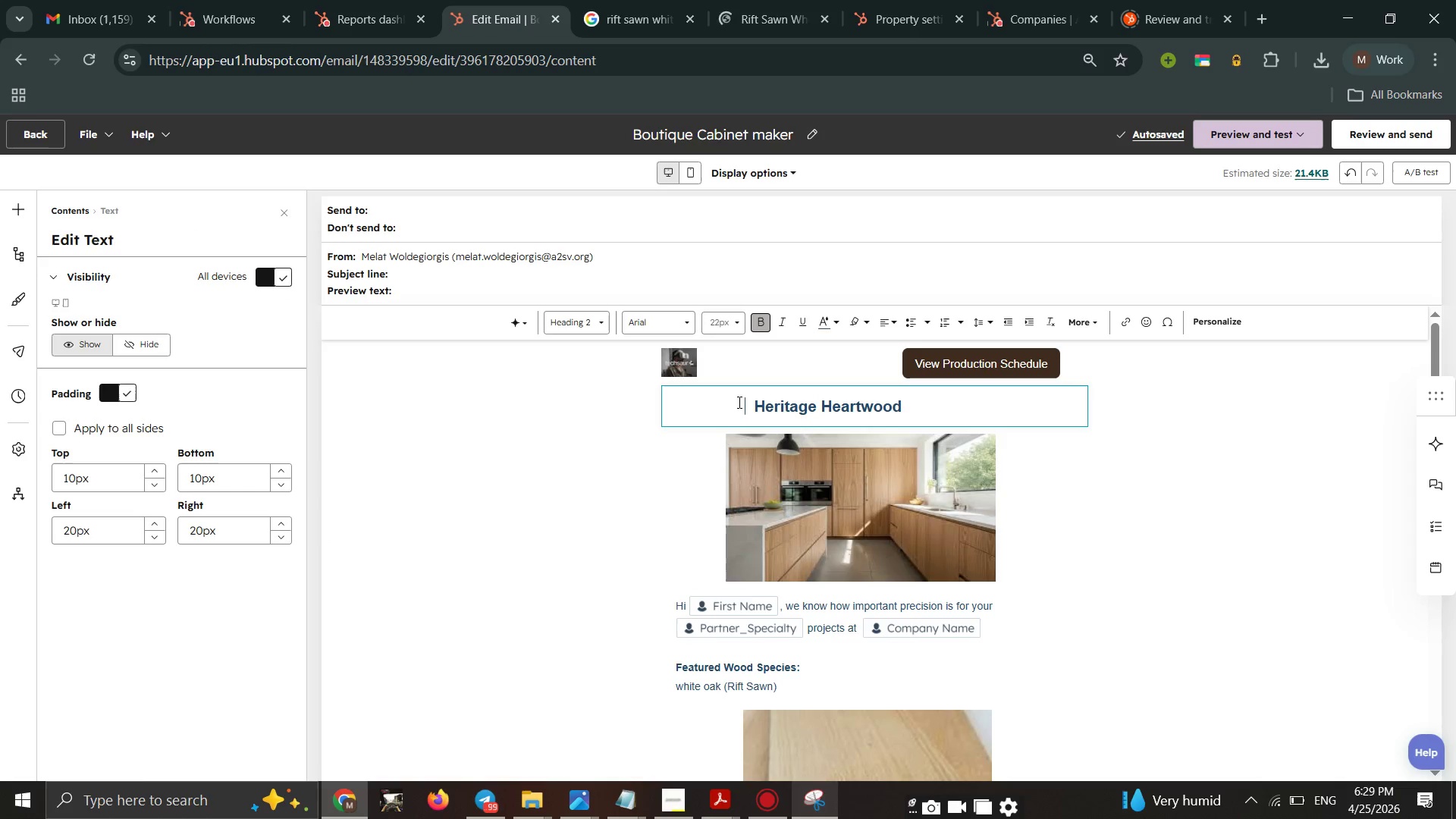 
key(Space)
 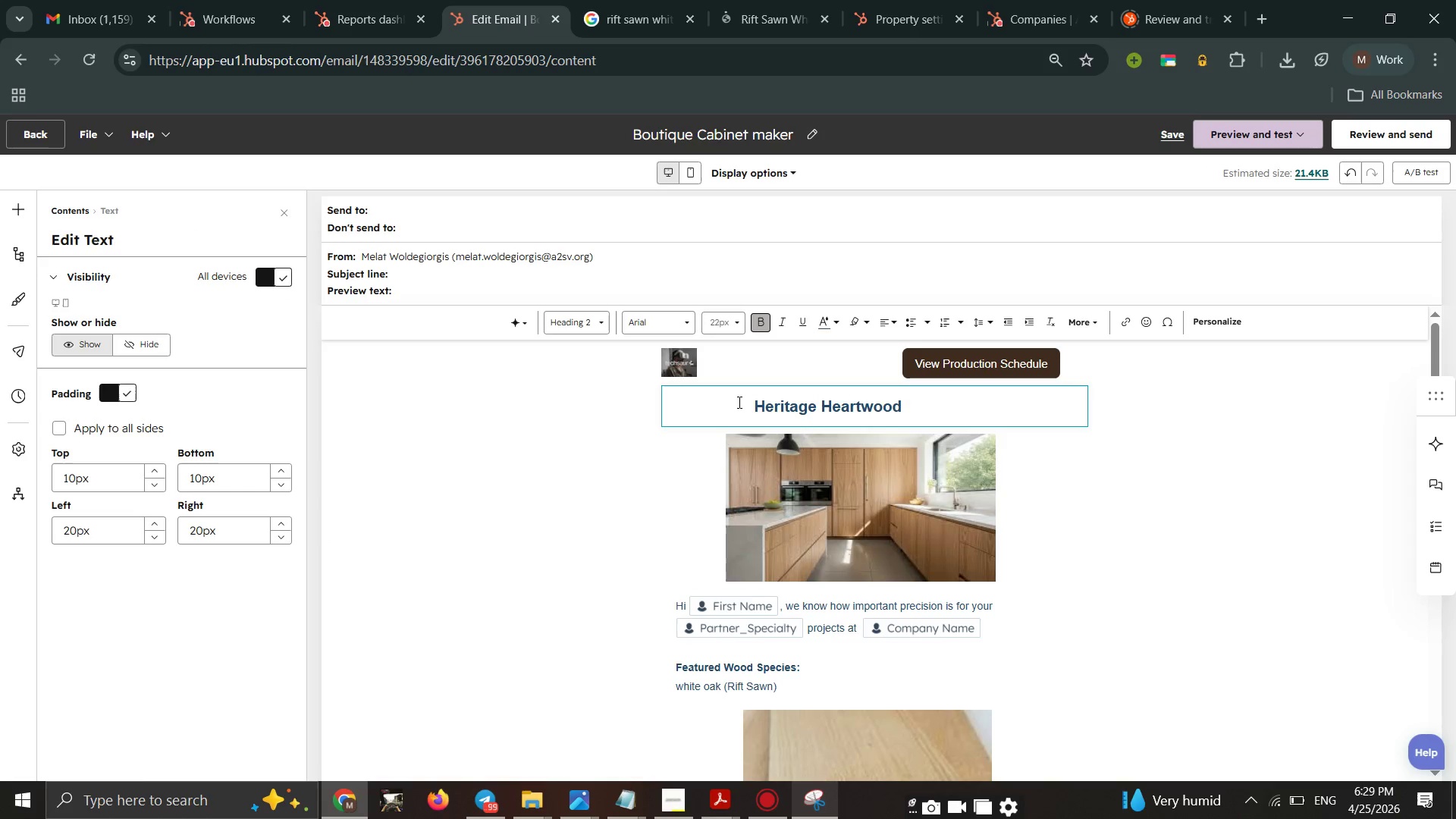 
key(Space)
 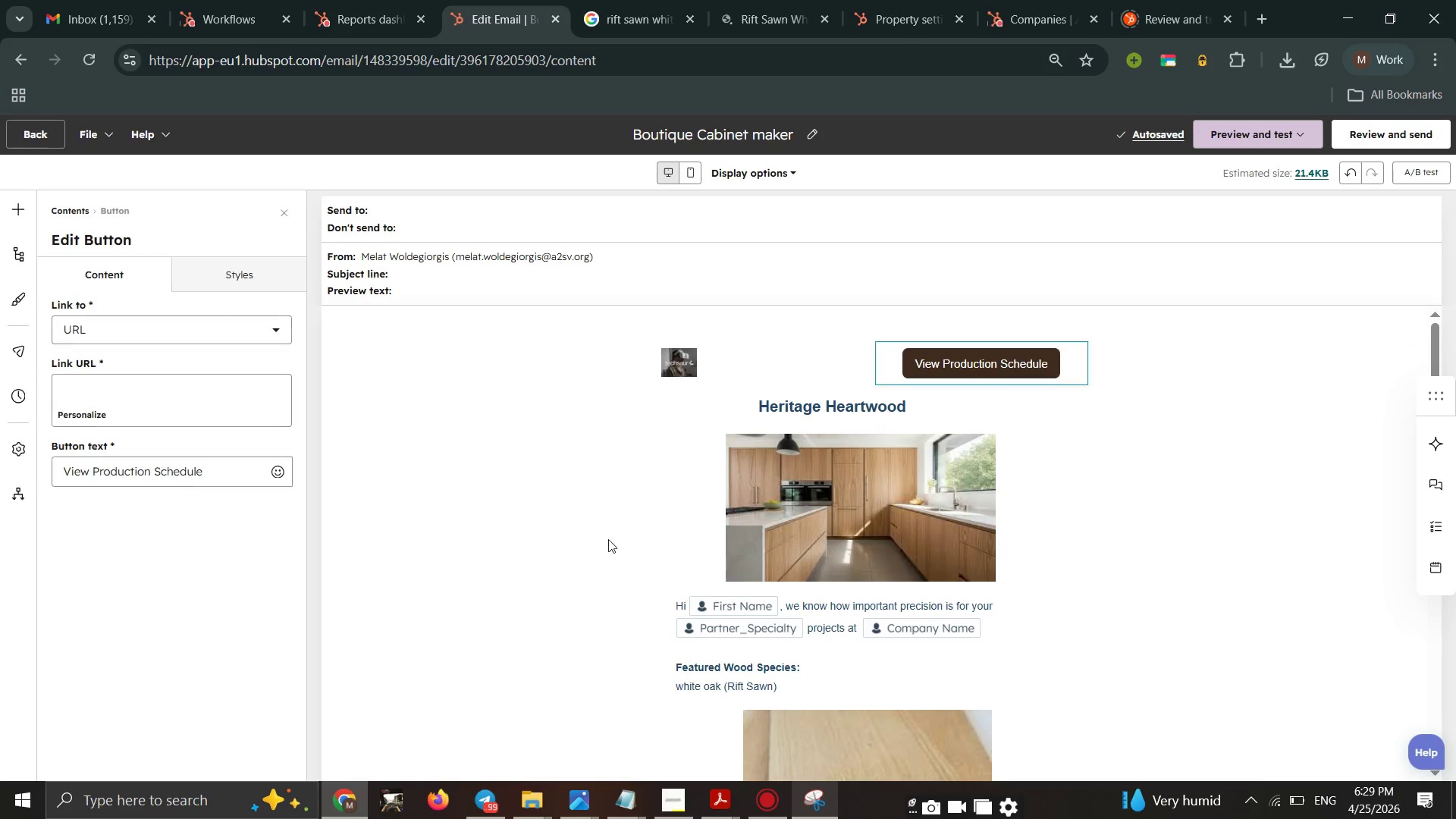 
wait(6.28)
 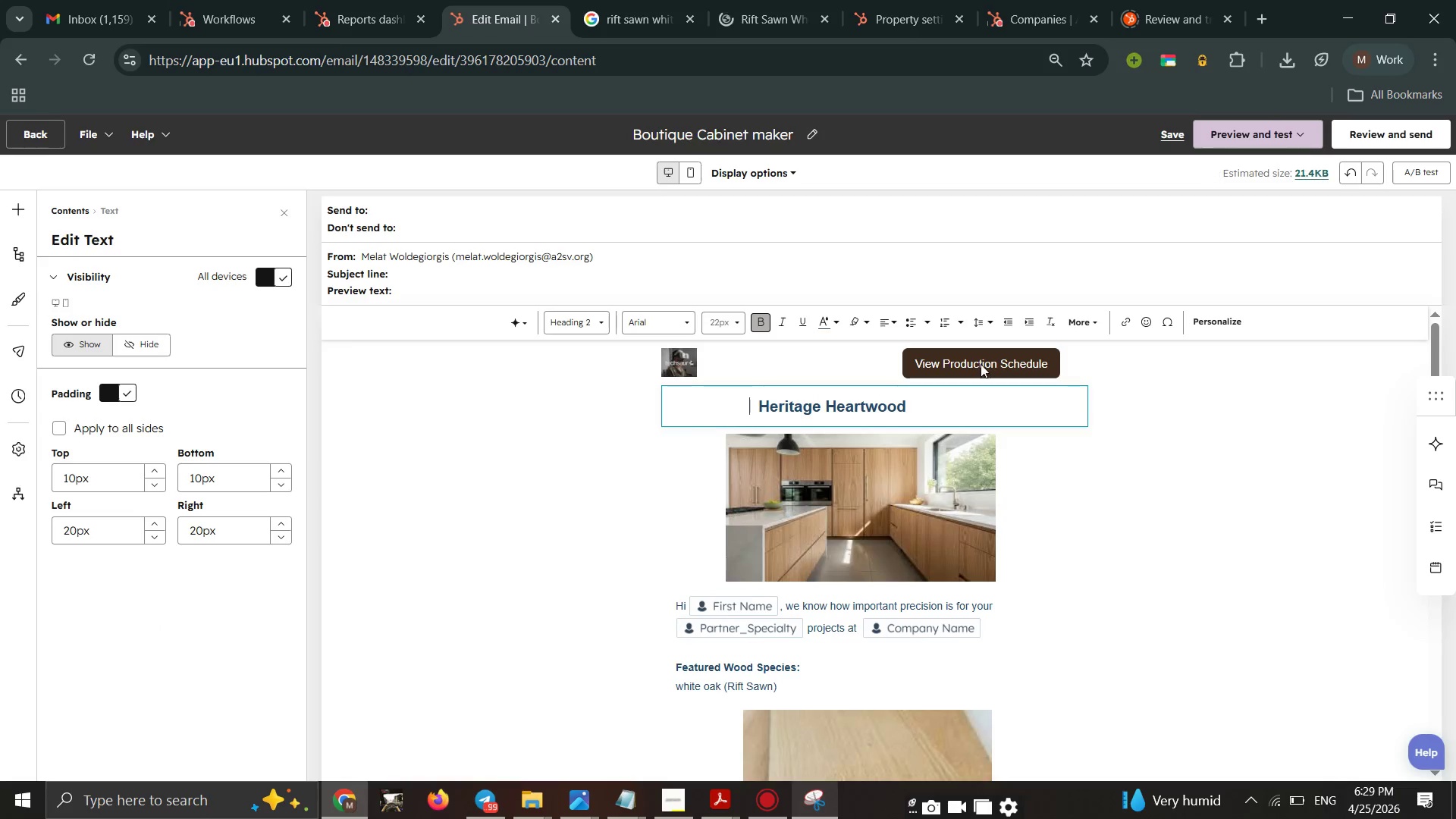 
left_click([224, 280])
 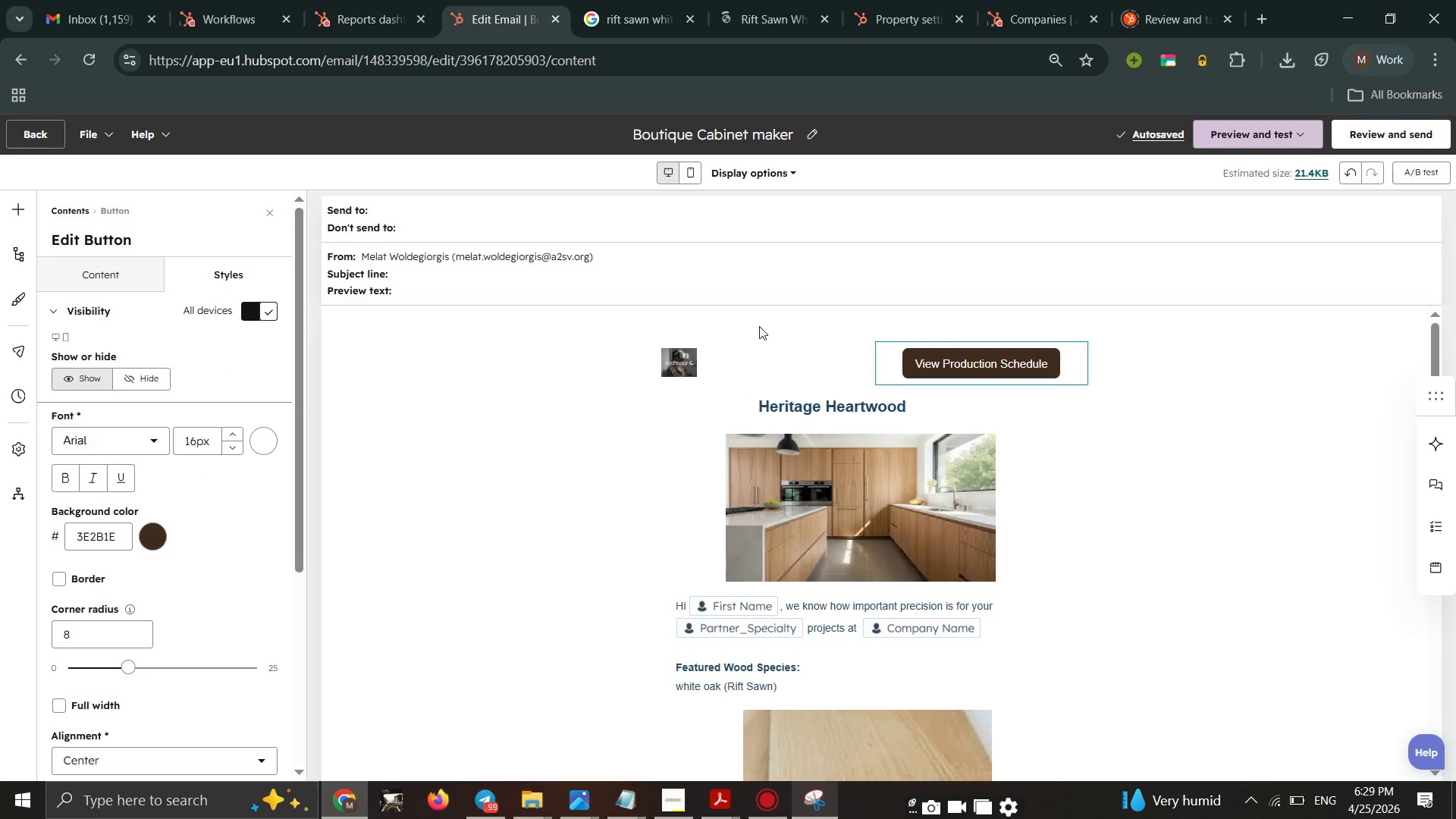 
left_click([777, 366])
 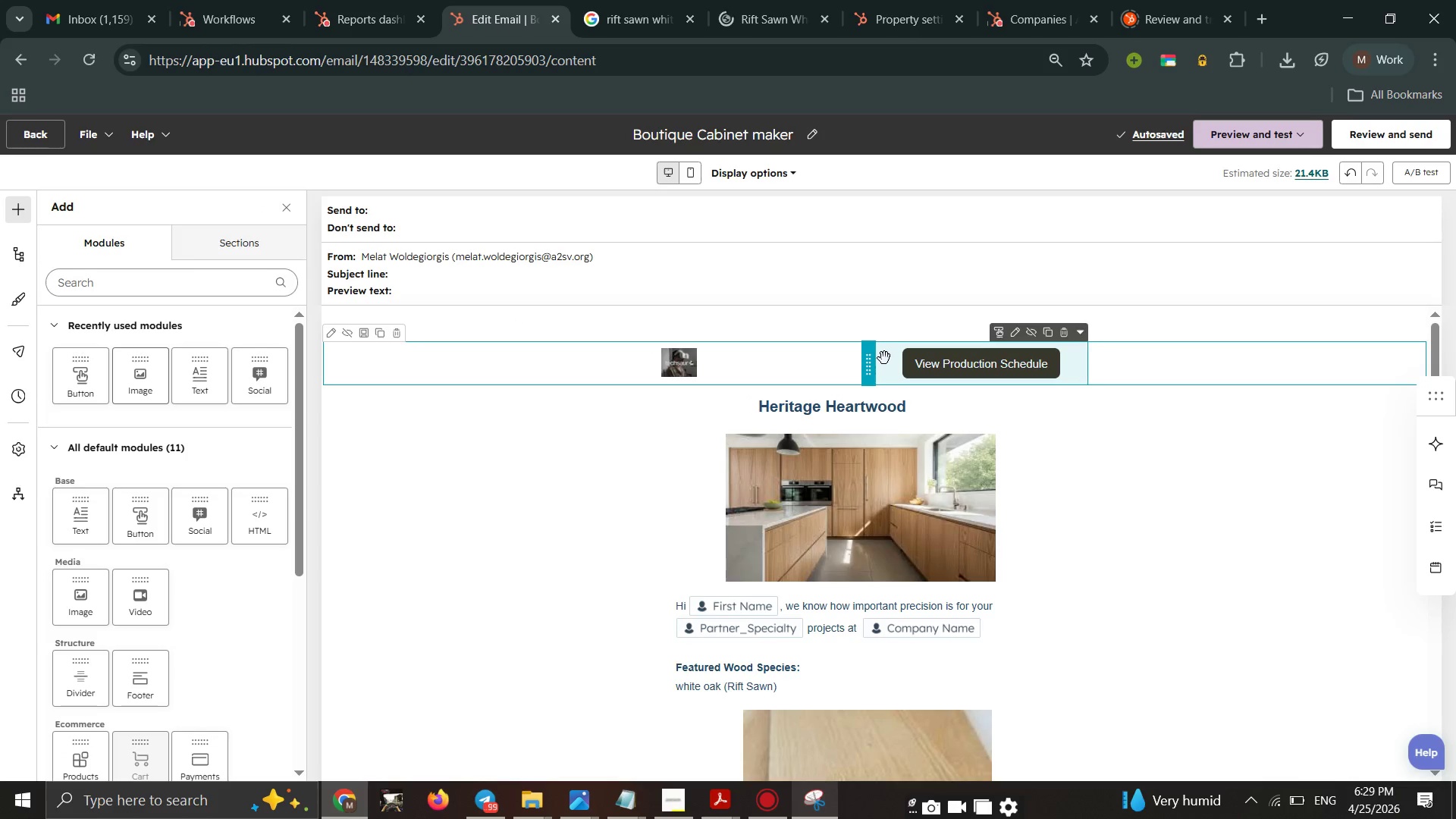 
double_click([885, 358])
 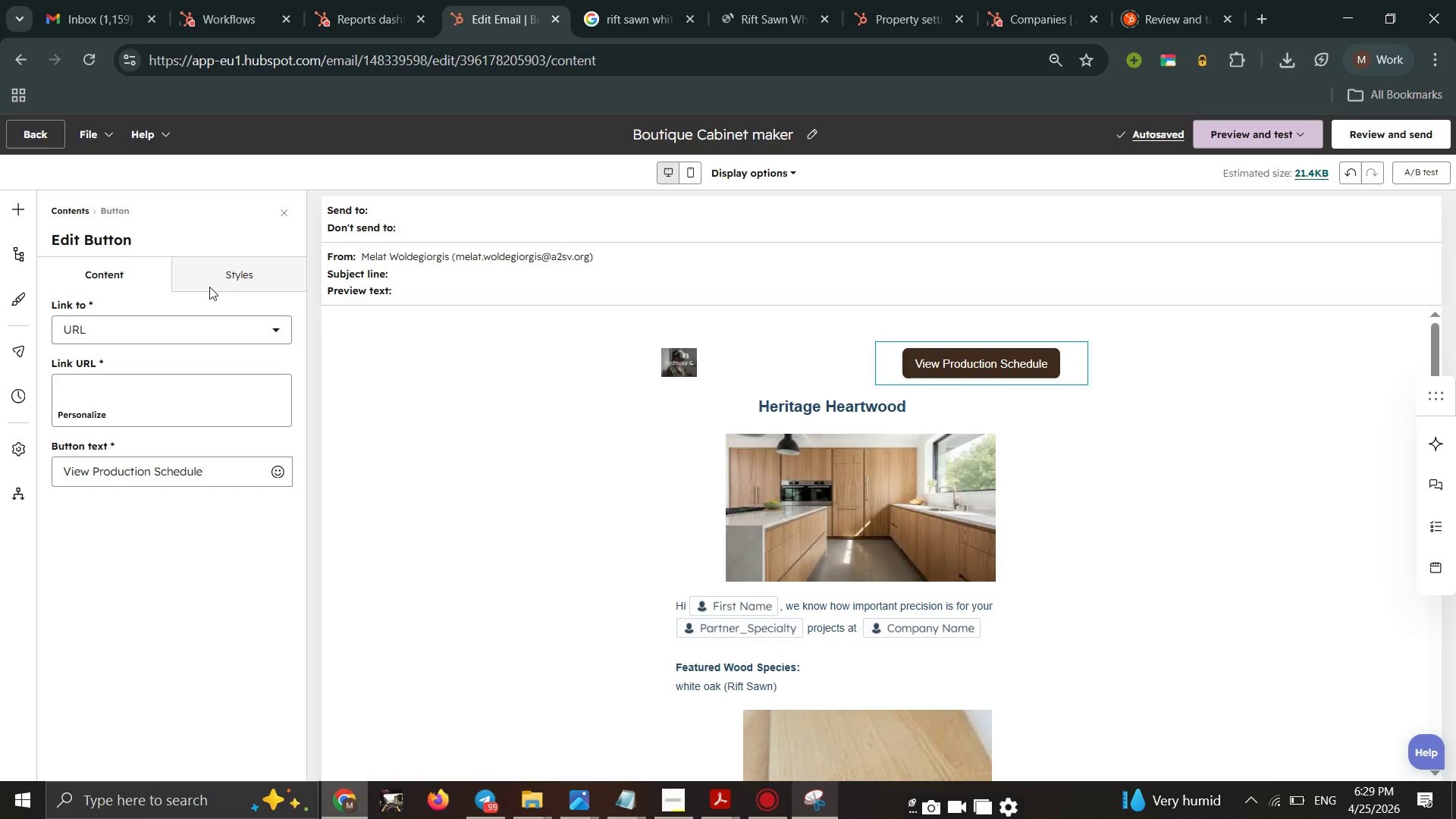 
left_click([215, 265])
 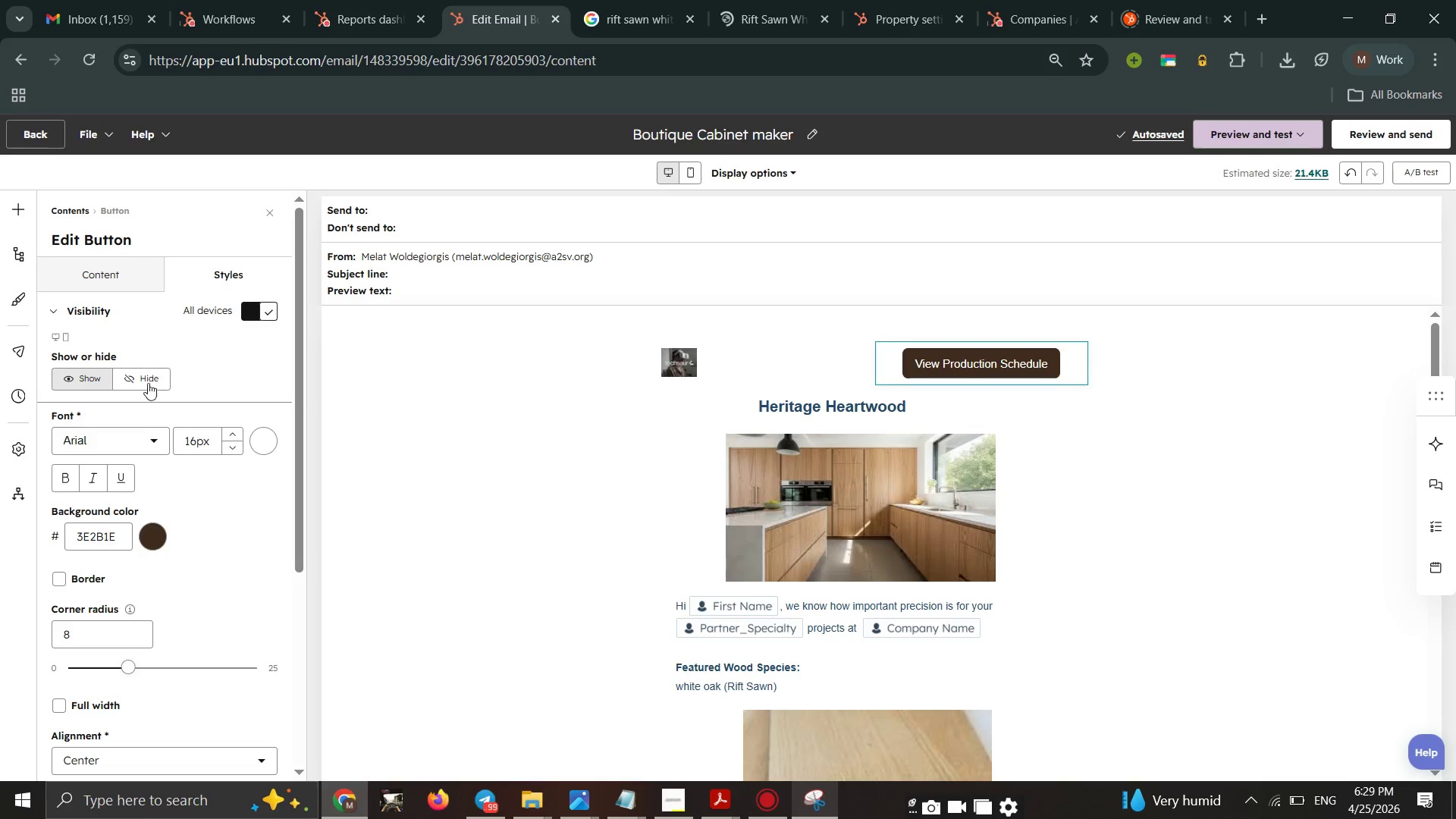 
scroll: coordinate [736, 616], scroll_direction: down, amount: 4.0
 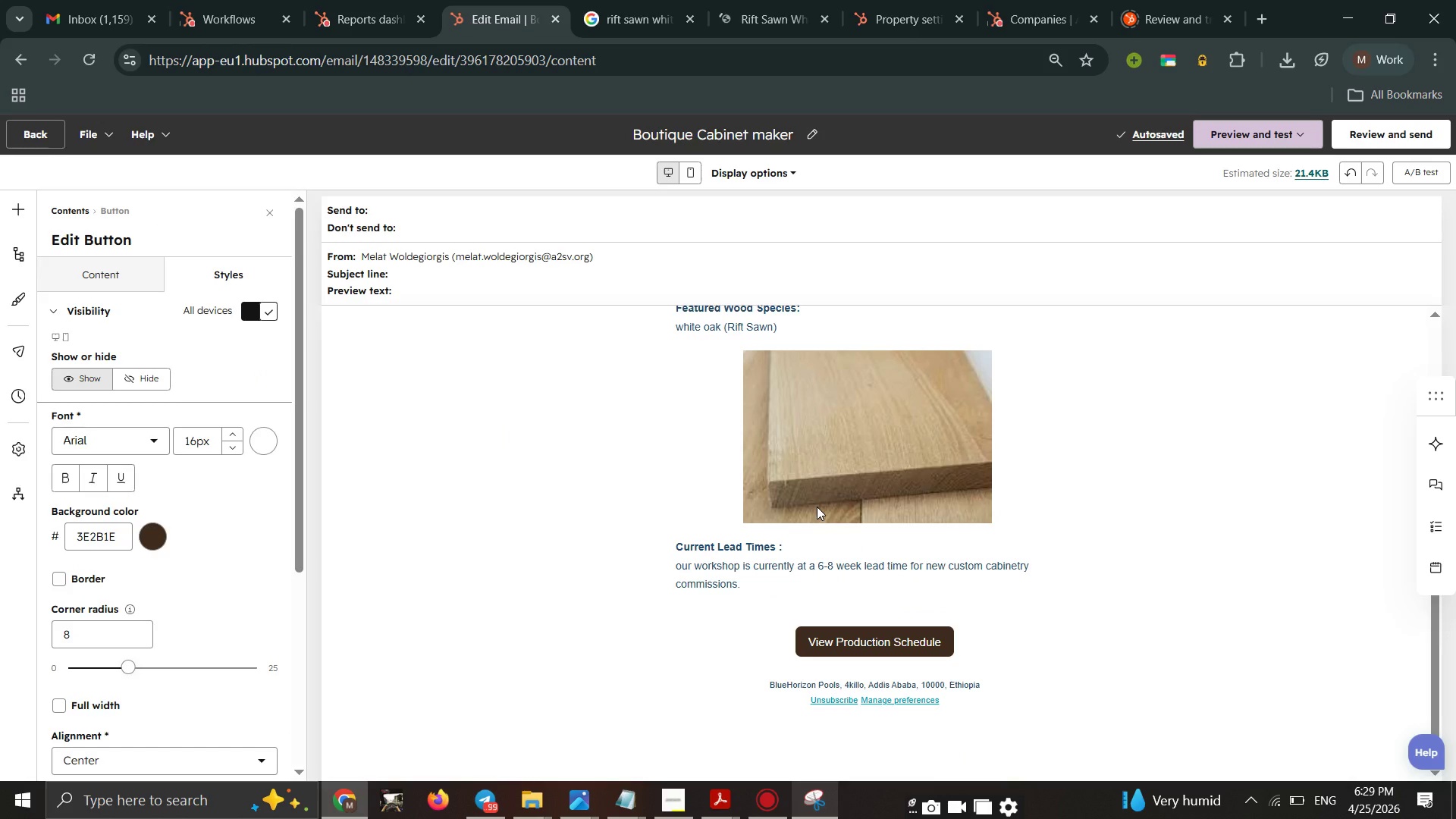 
left_click([839, 472])
 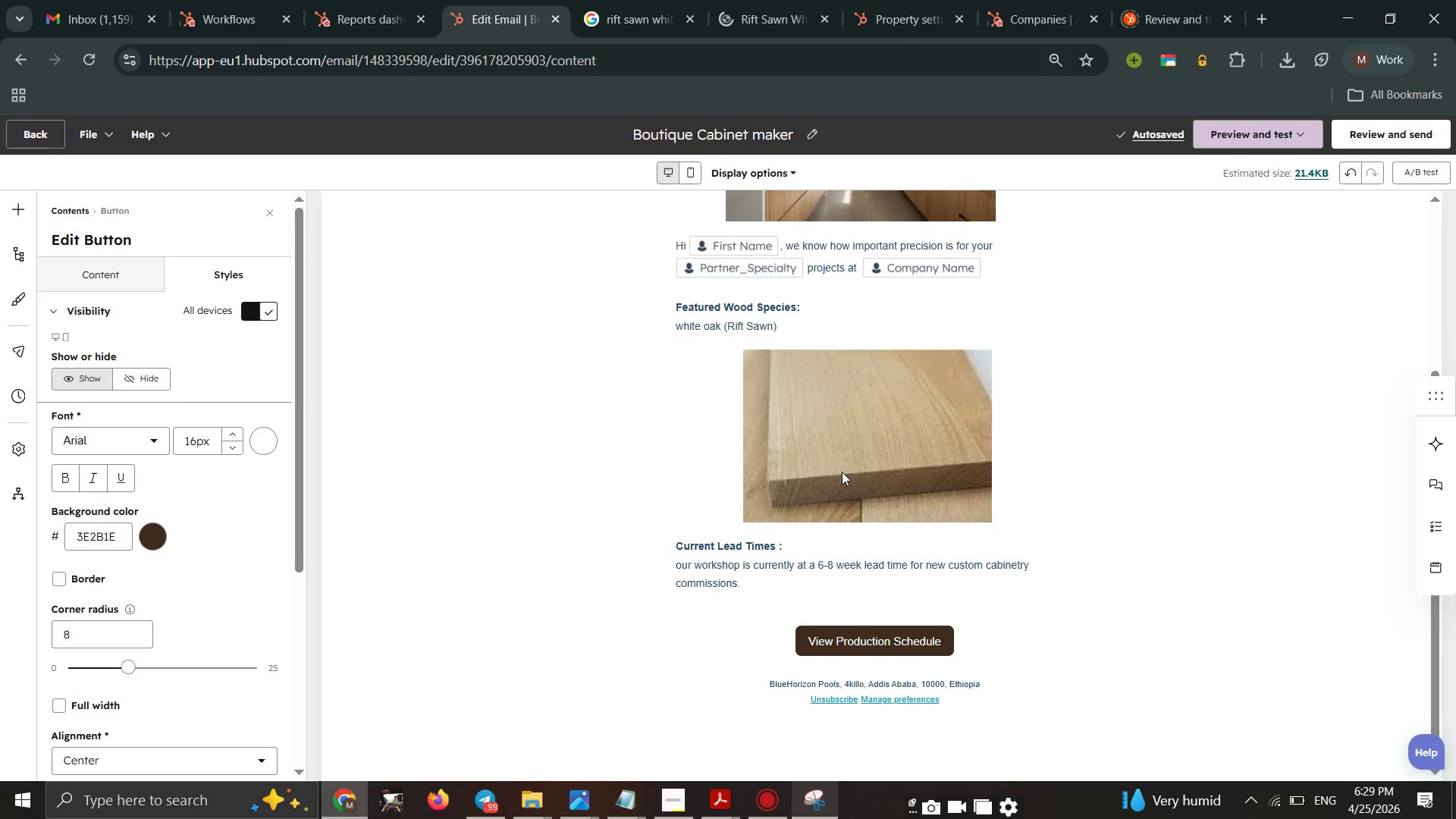 
left_click([842, 472])
 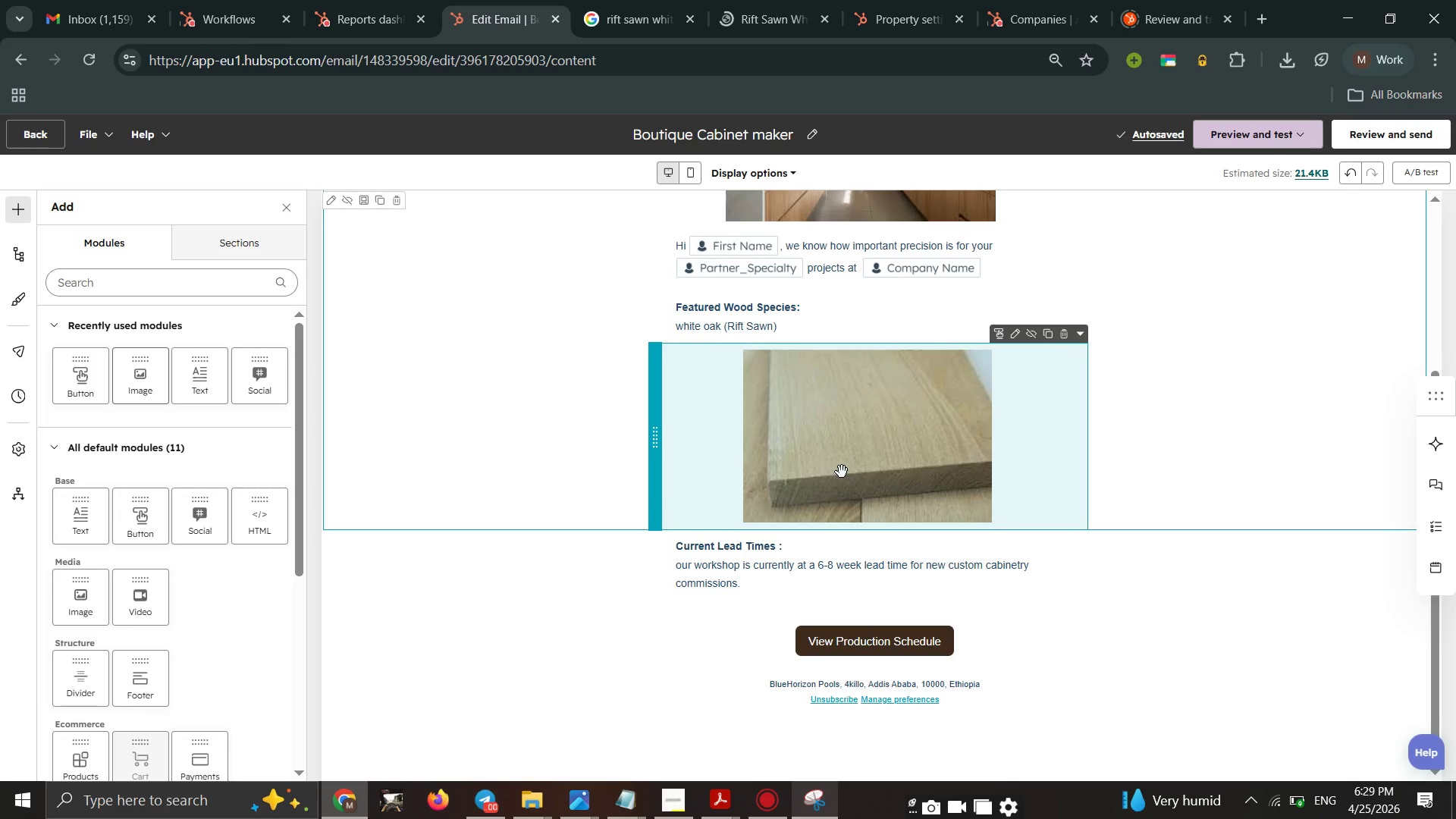 
wait(10.84)
 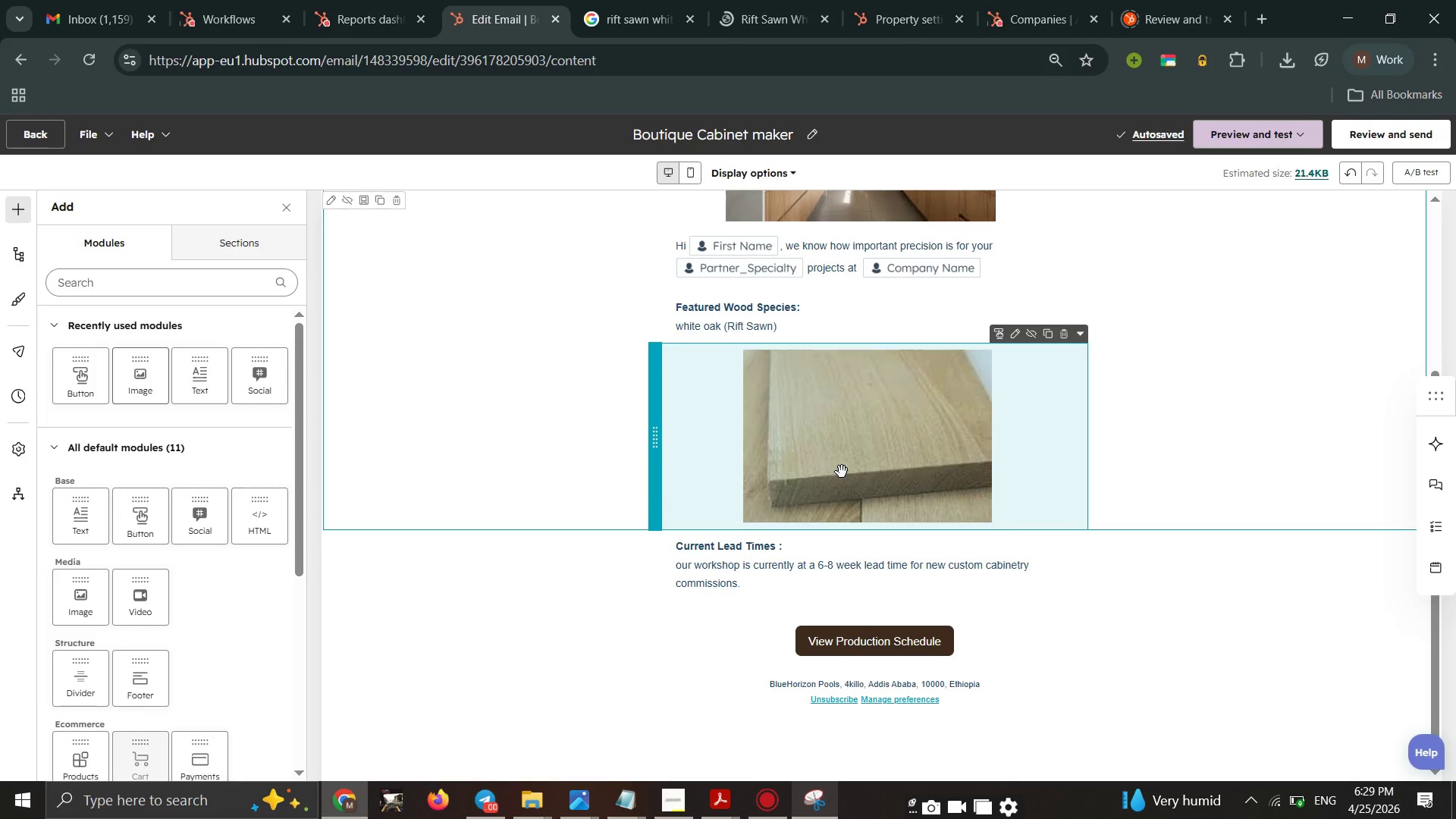 
left_click([234, 248])
 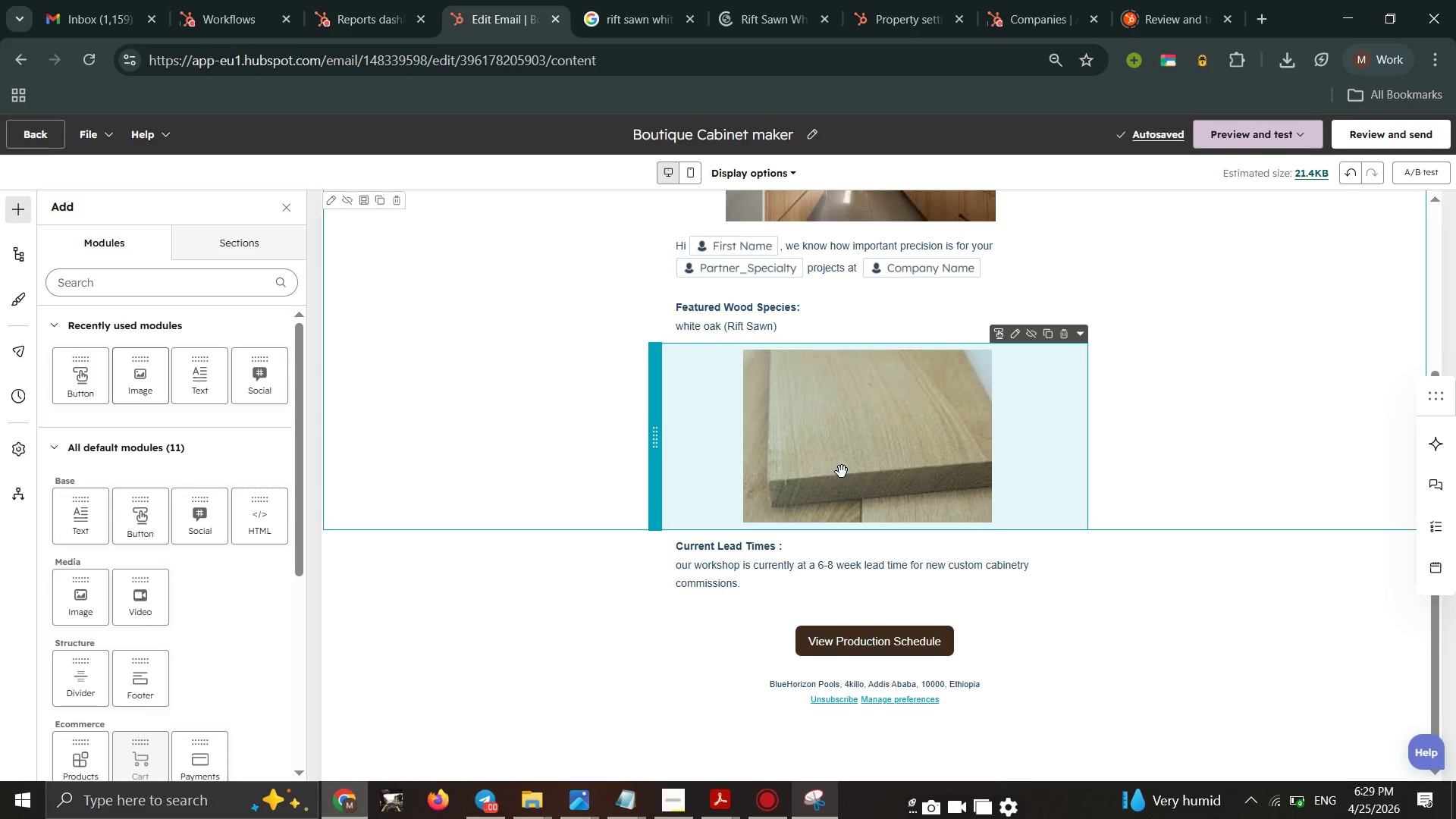 
wait(10.39)
 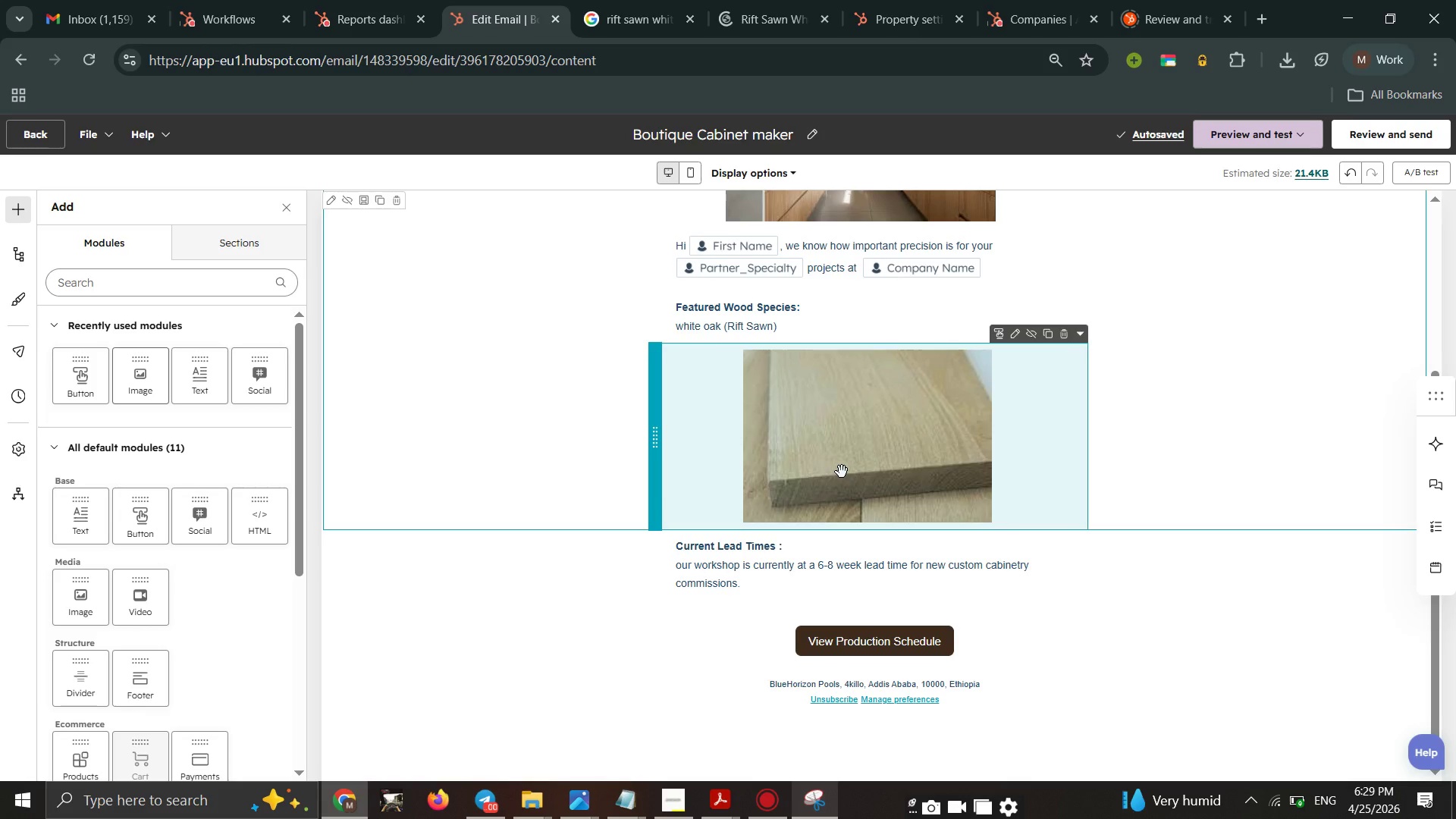 
double_click([761, 369])
 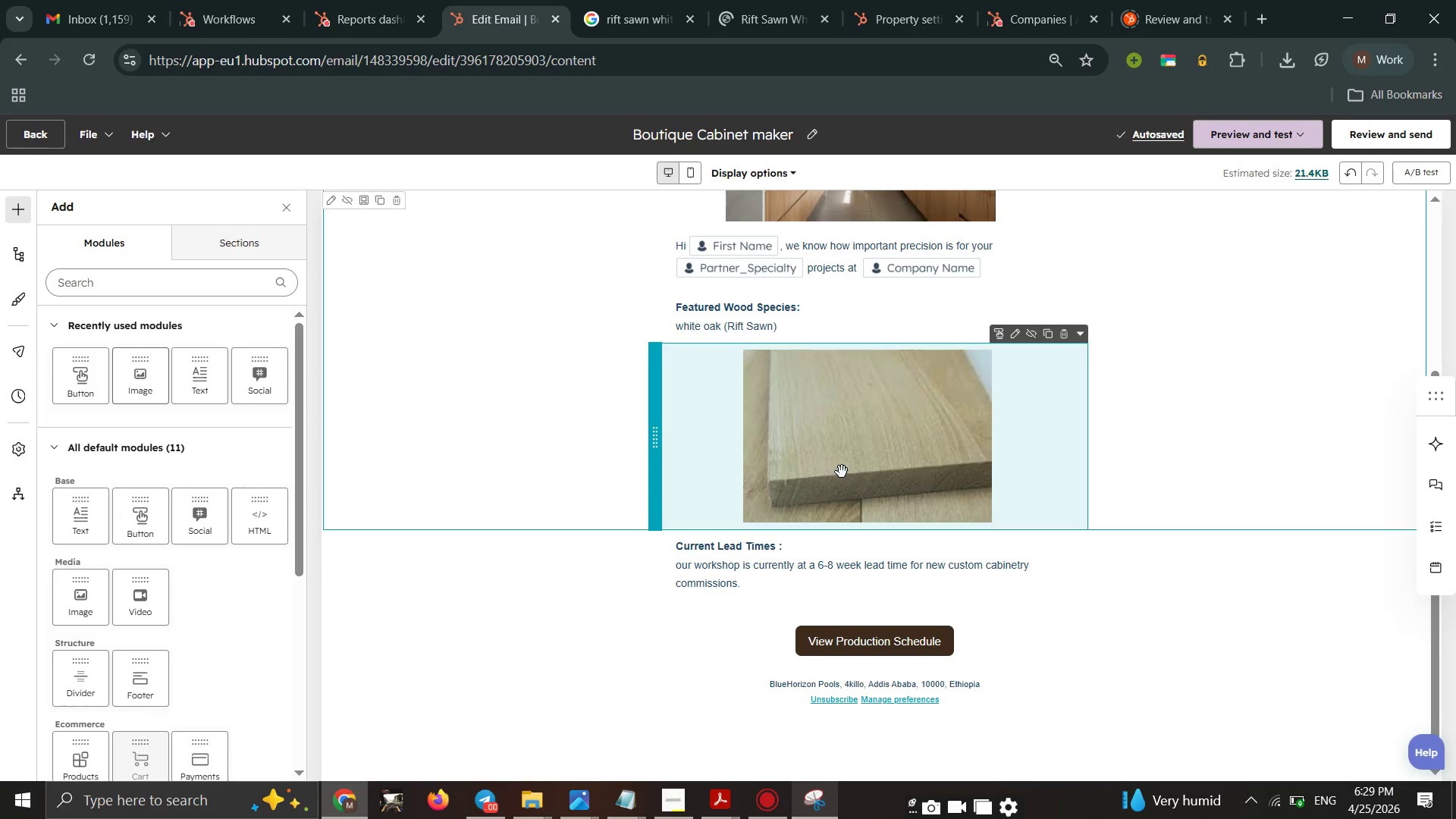 
left_click([246, 282])
 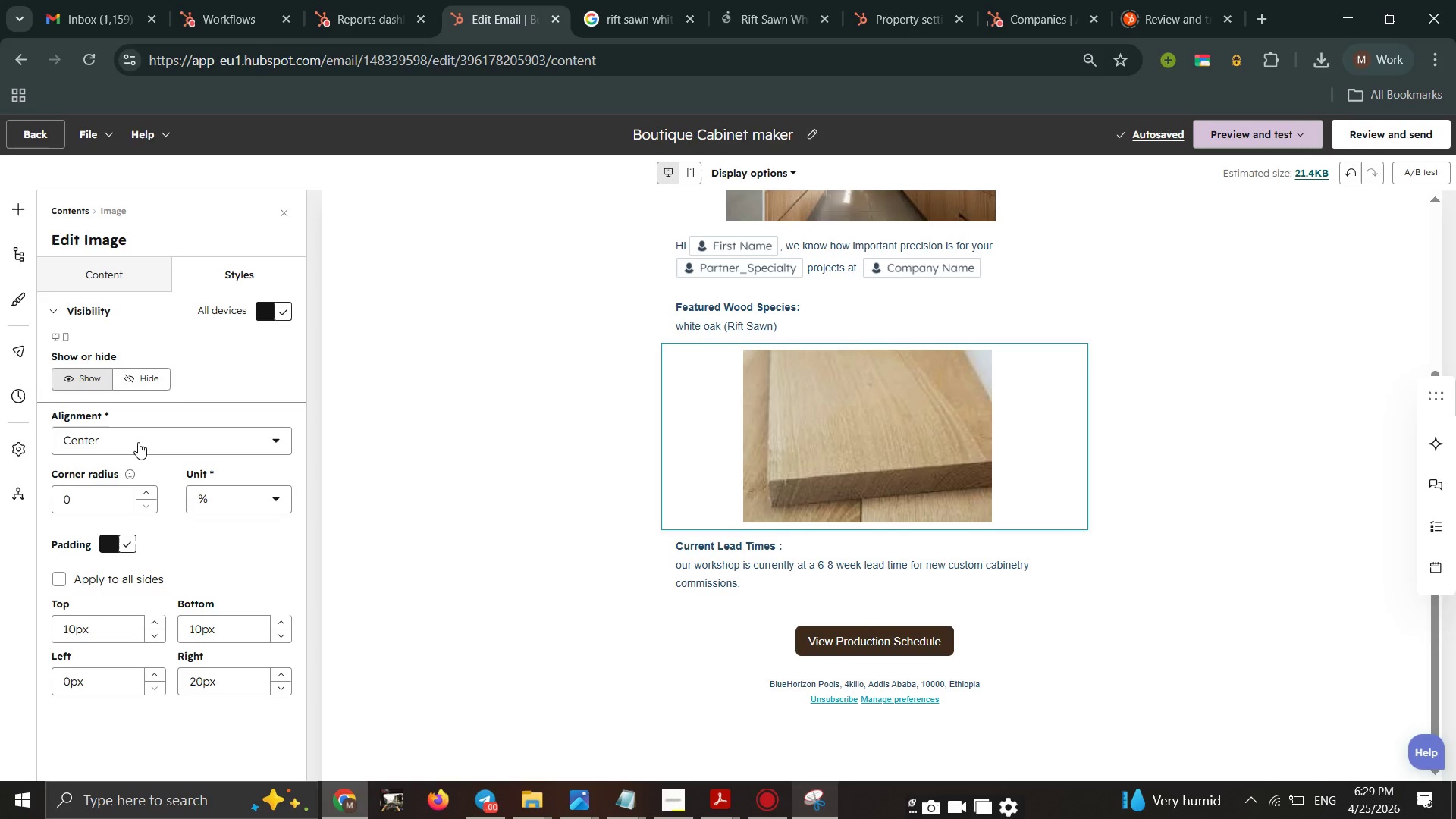 
left_click([137, 440])
 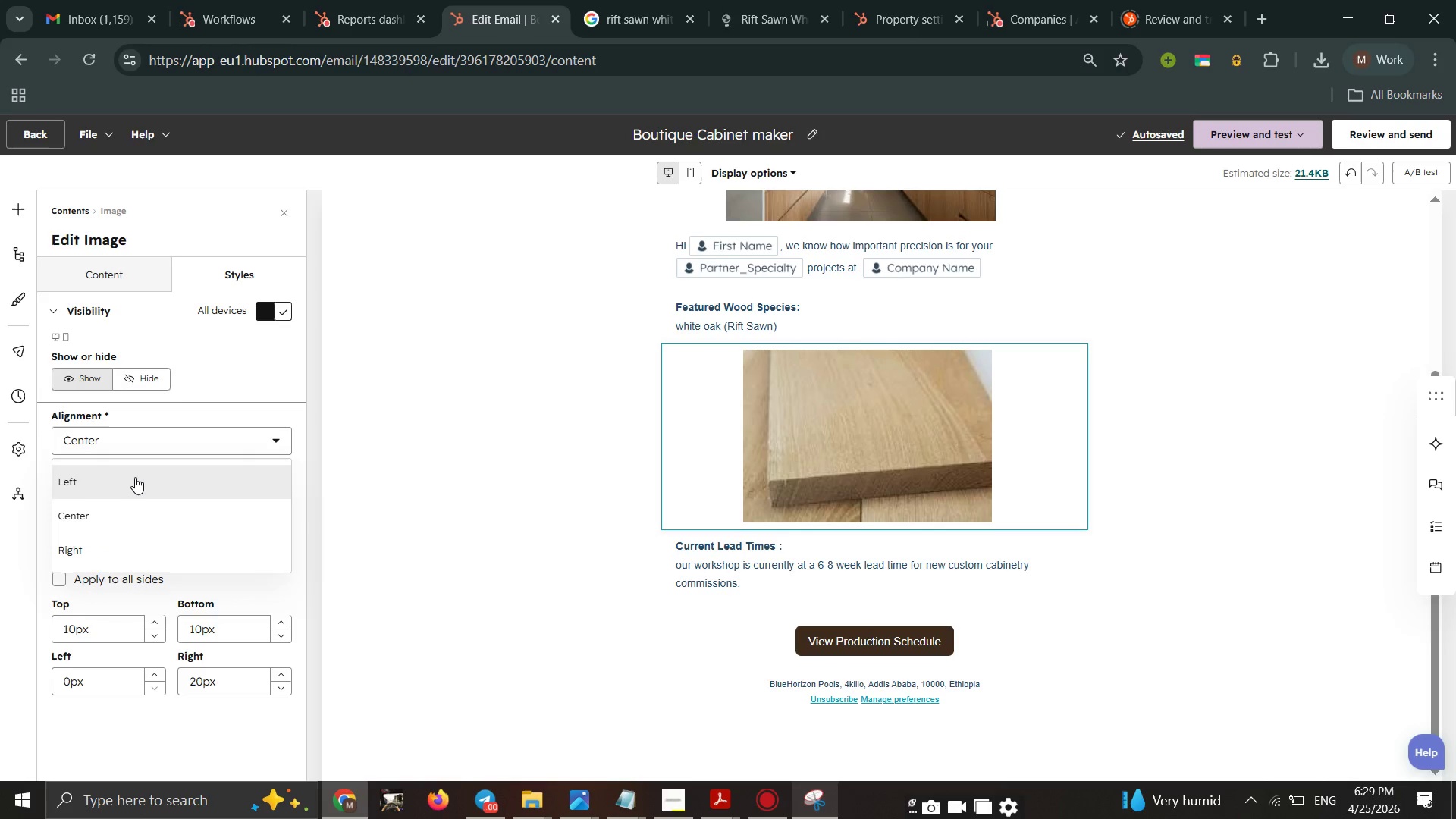 
left_click([135, 477])
 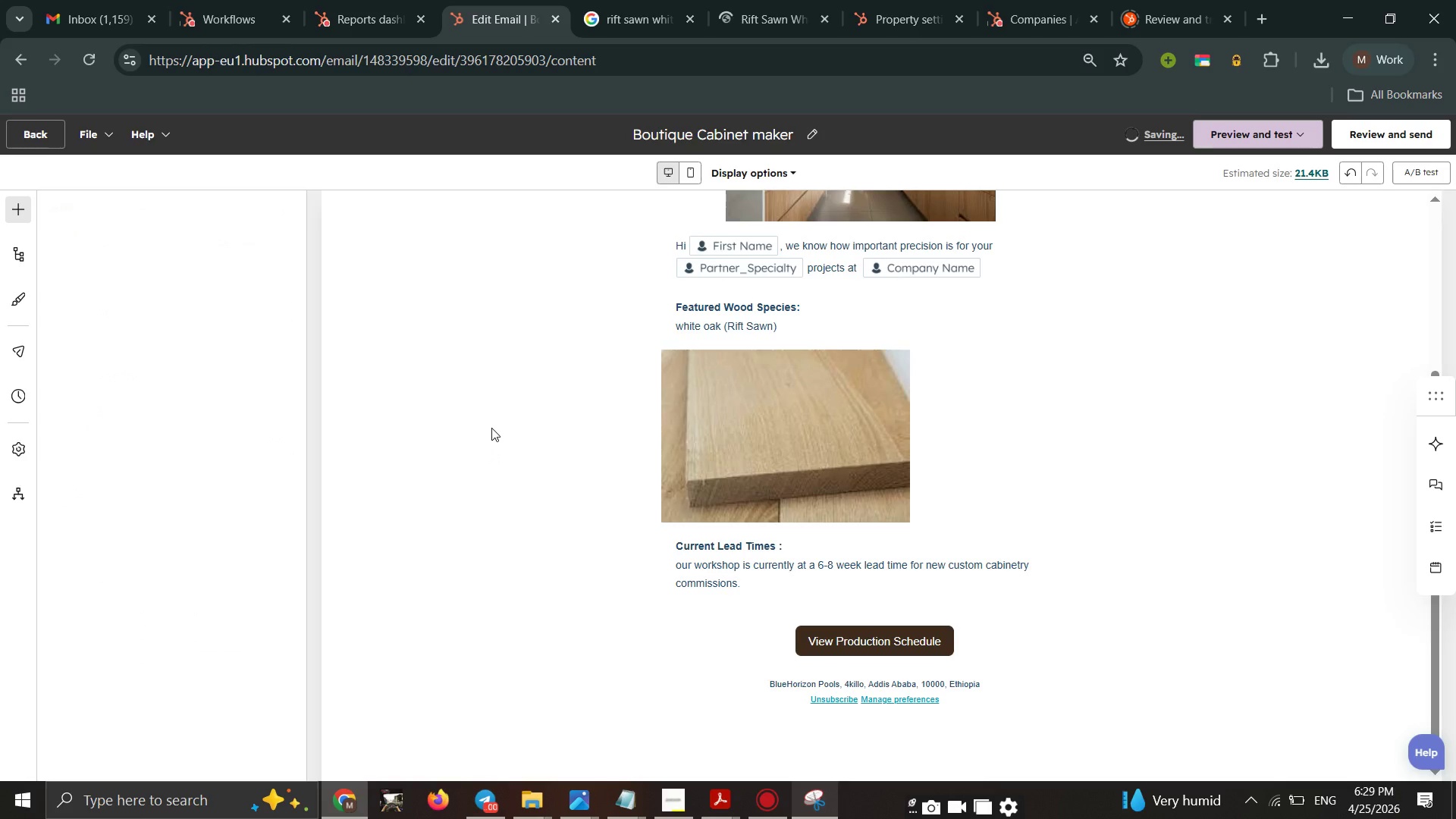 
wait(5.72)
 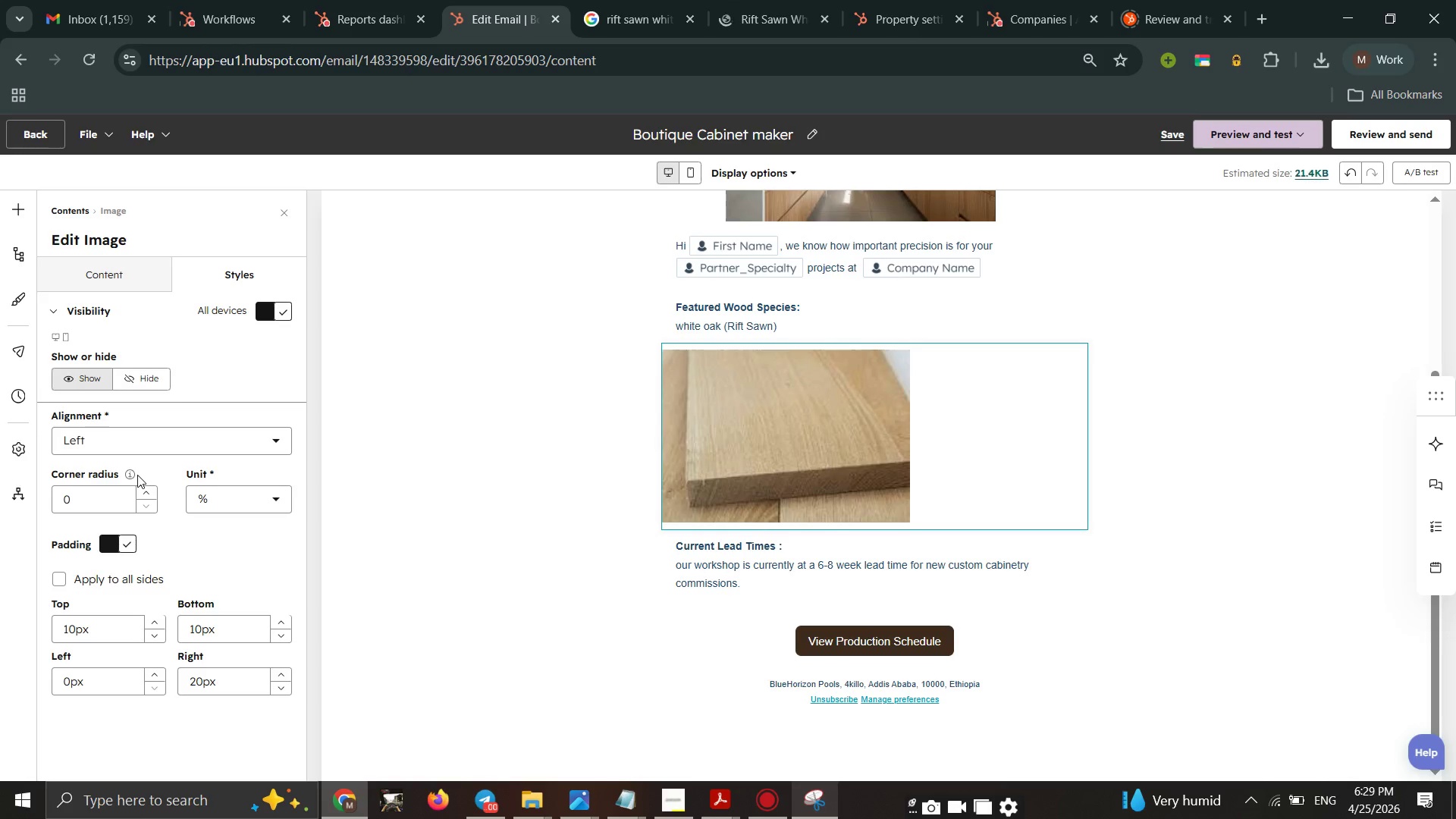 
left_click([761, 383])
 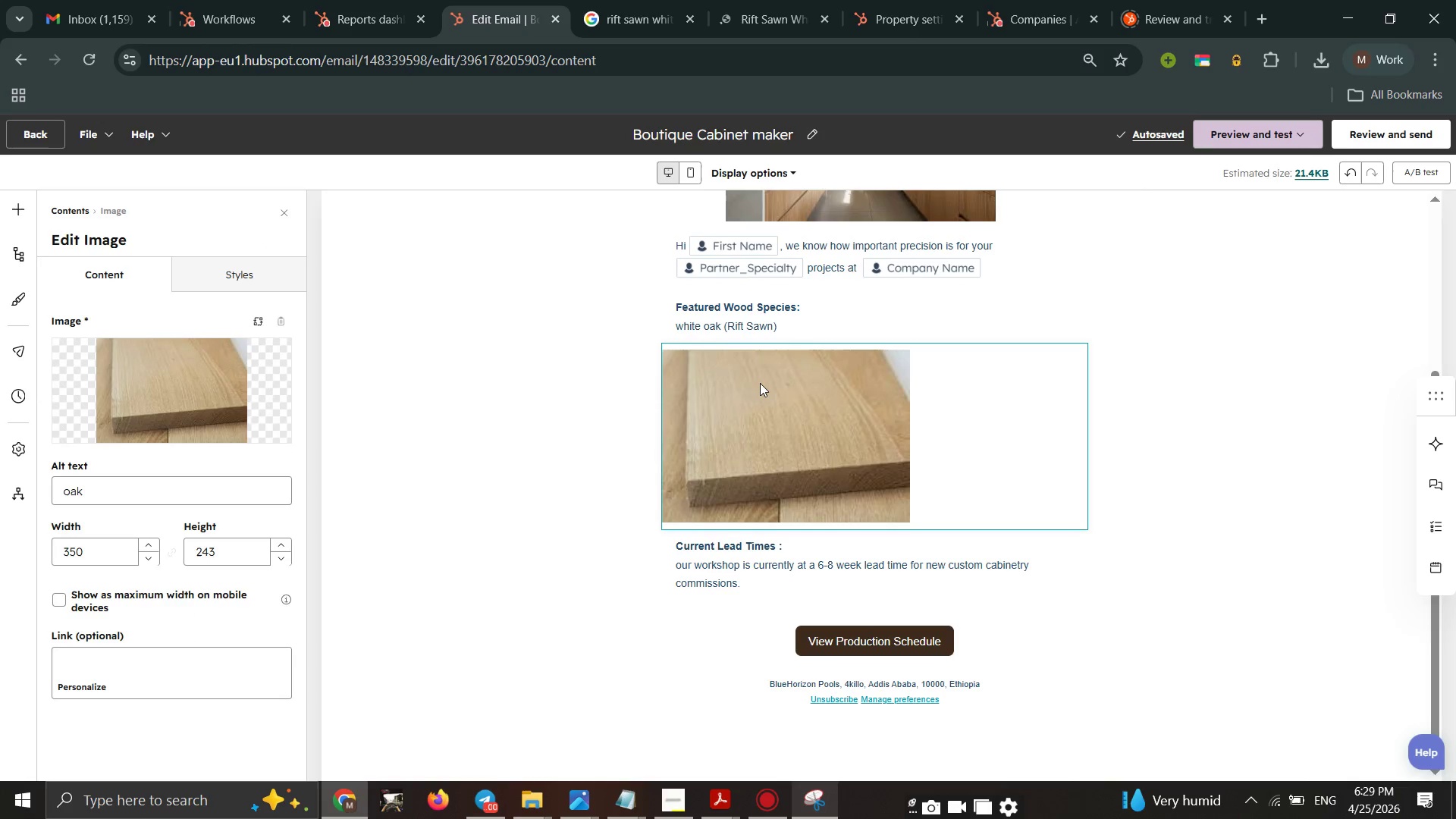 
left_click([760, 383])
 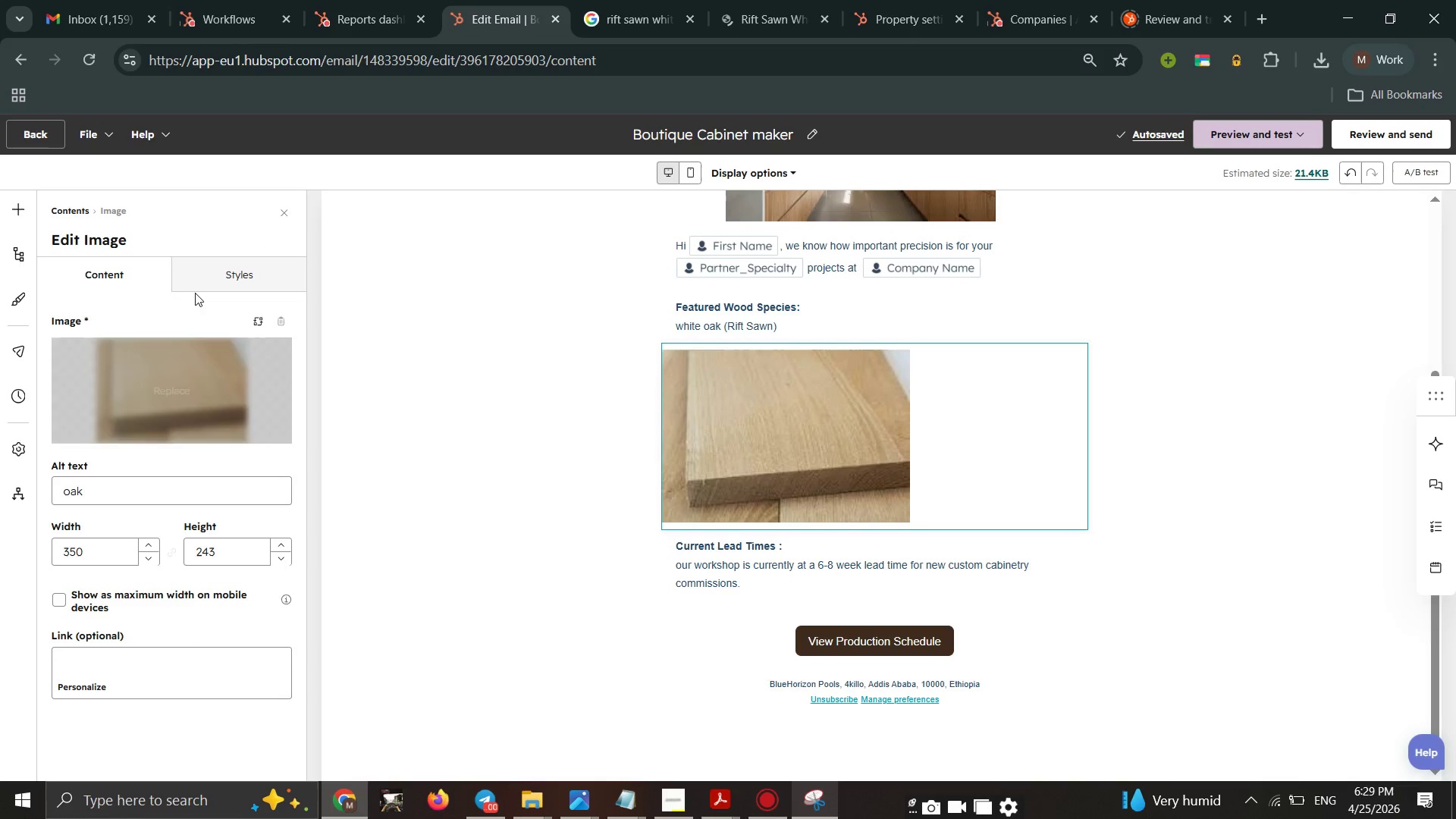 
left_click([203, 275])
 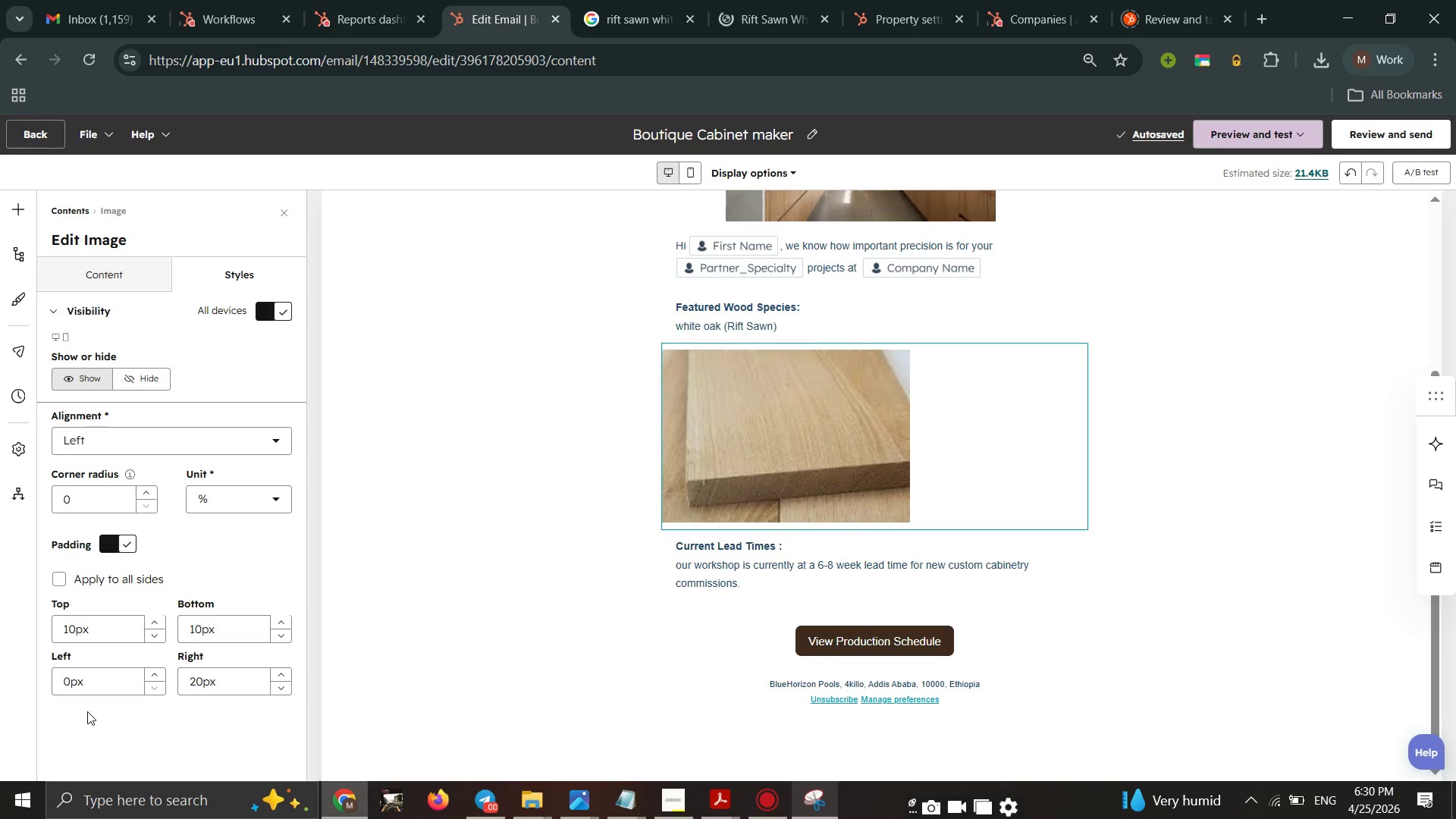 
left_click_drag(start_coordinate=[91, 686], to_coordinate=[25, 688])
 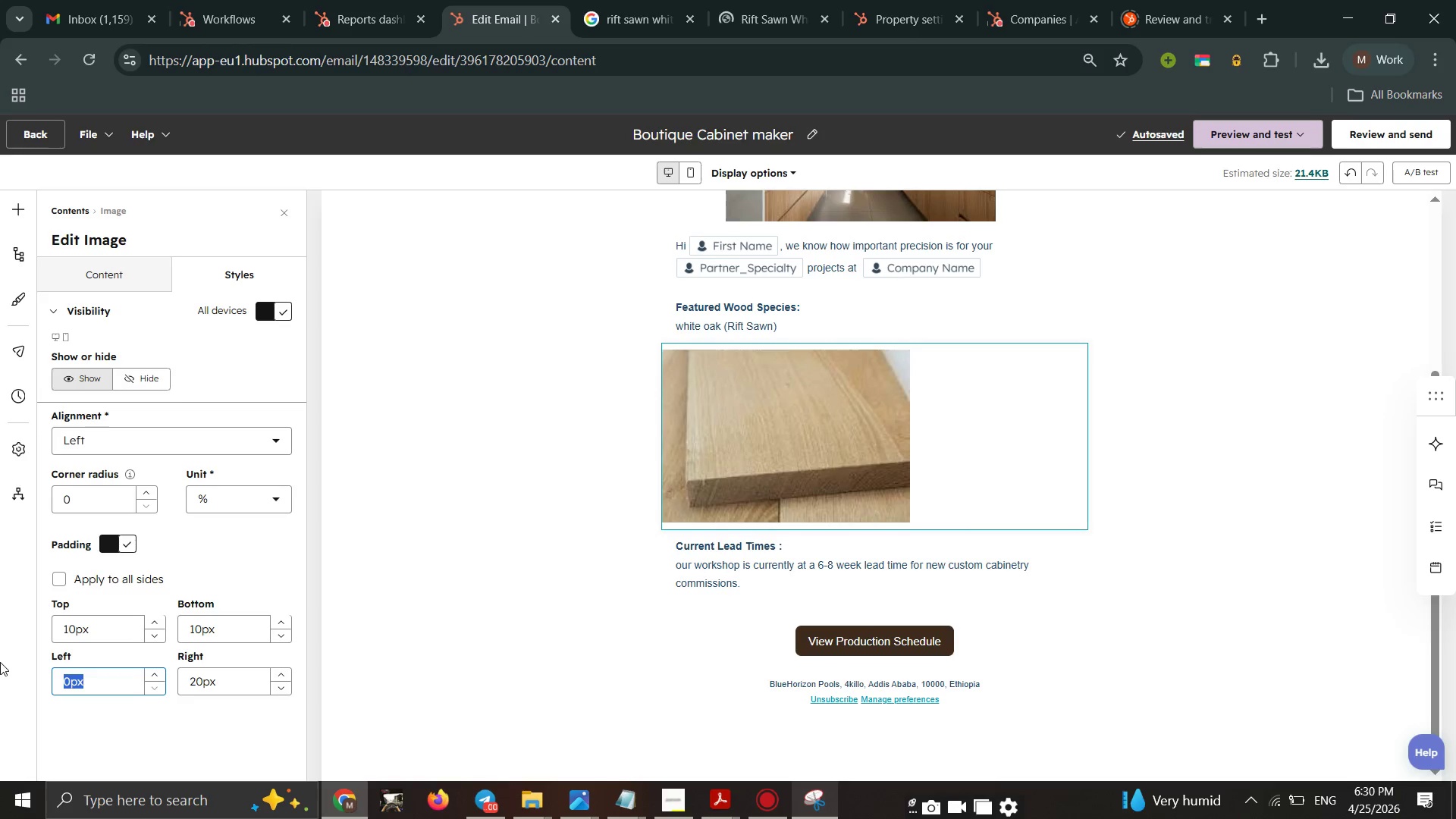 
type(20)
 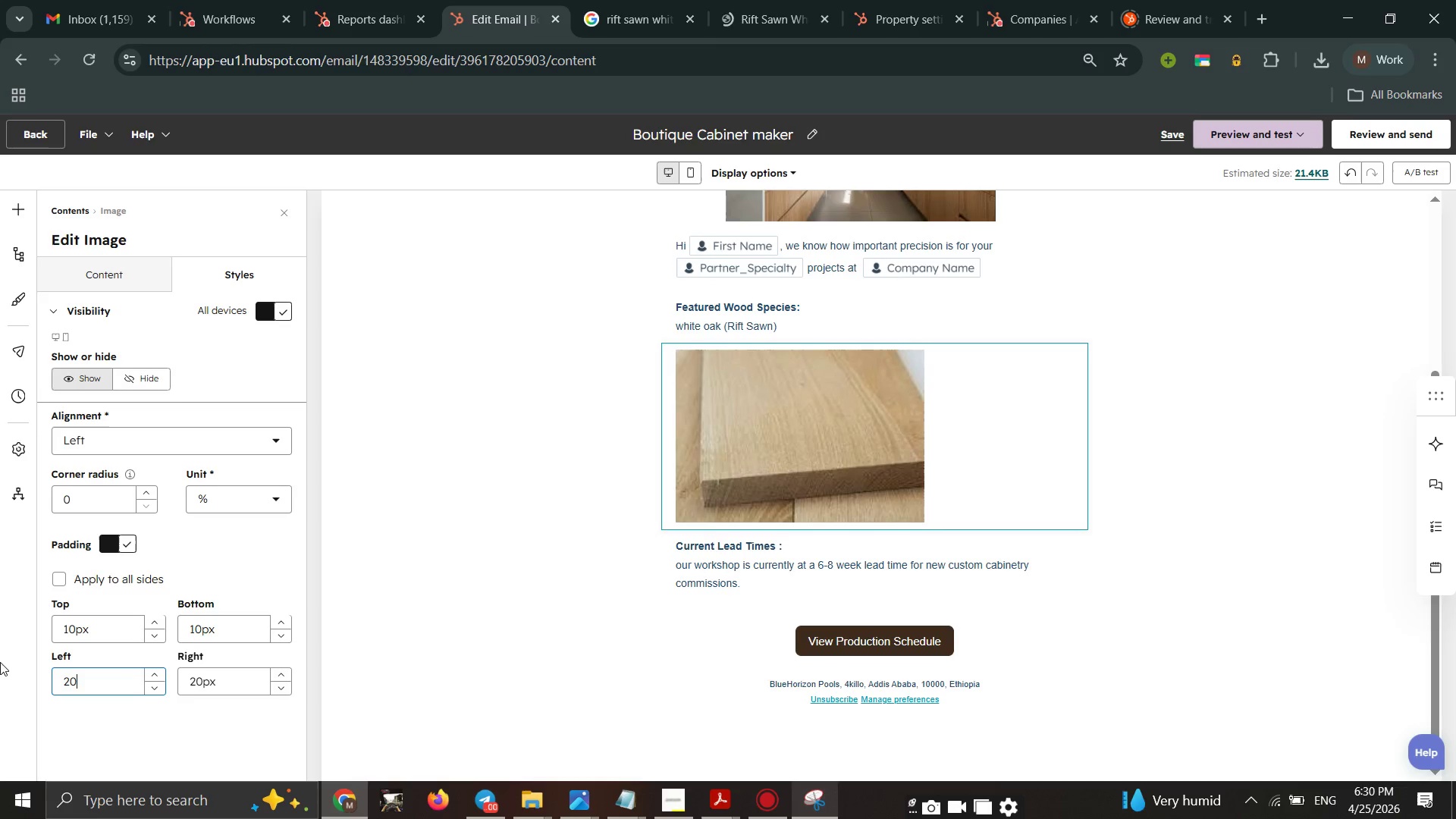 
key(Enter)
 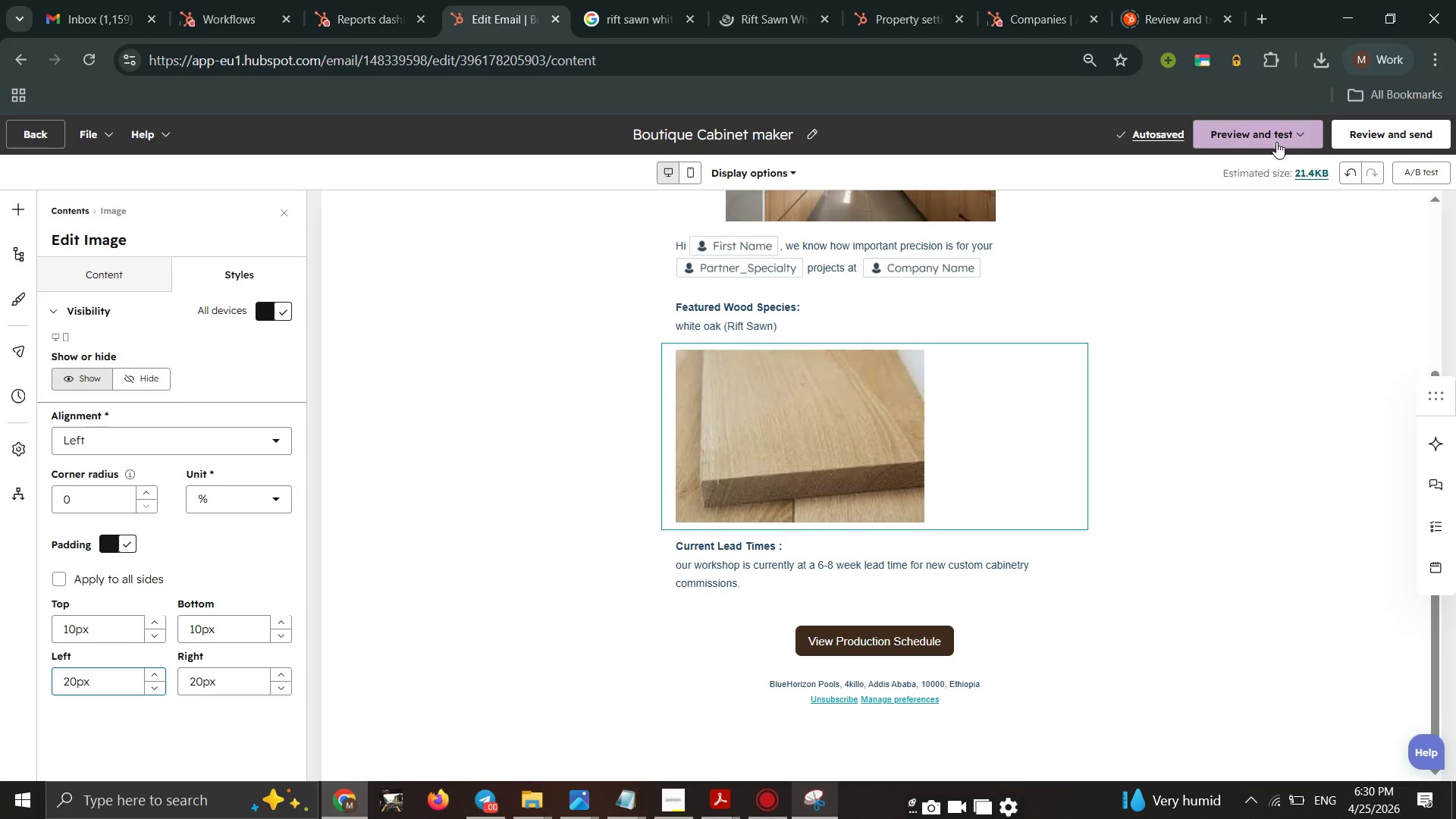 
scroll: coordinate [938, 267], scroll_direction: up, amount: 10.0
 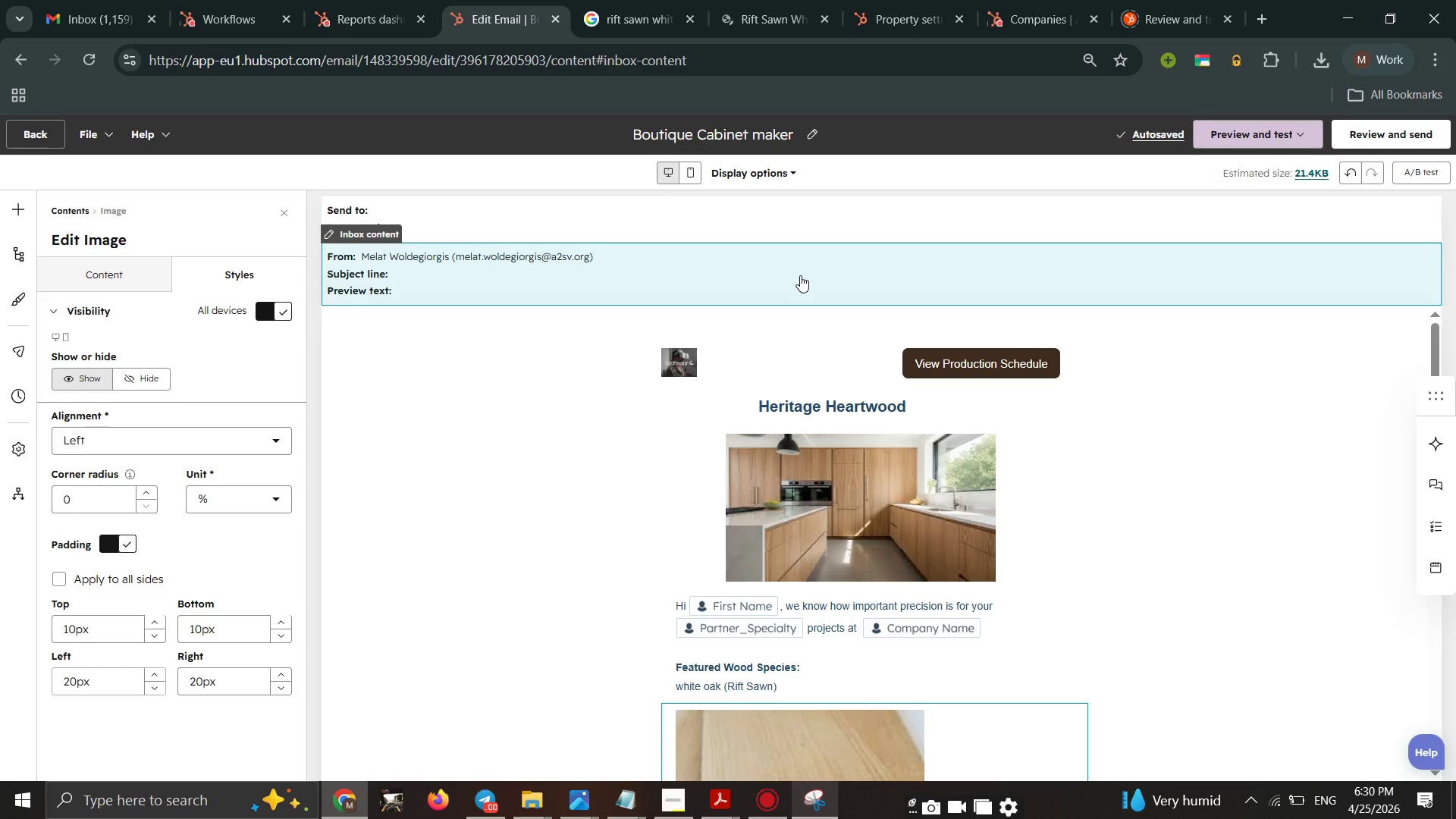 
double_click([800, 275])
 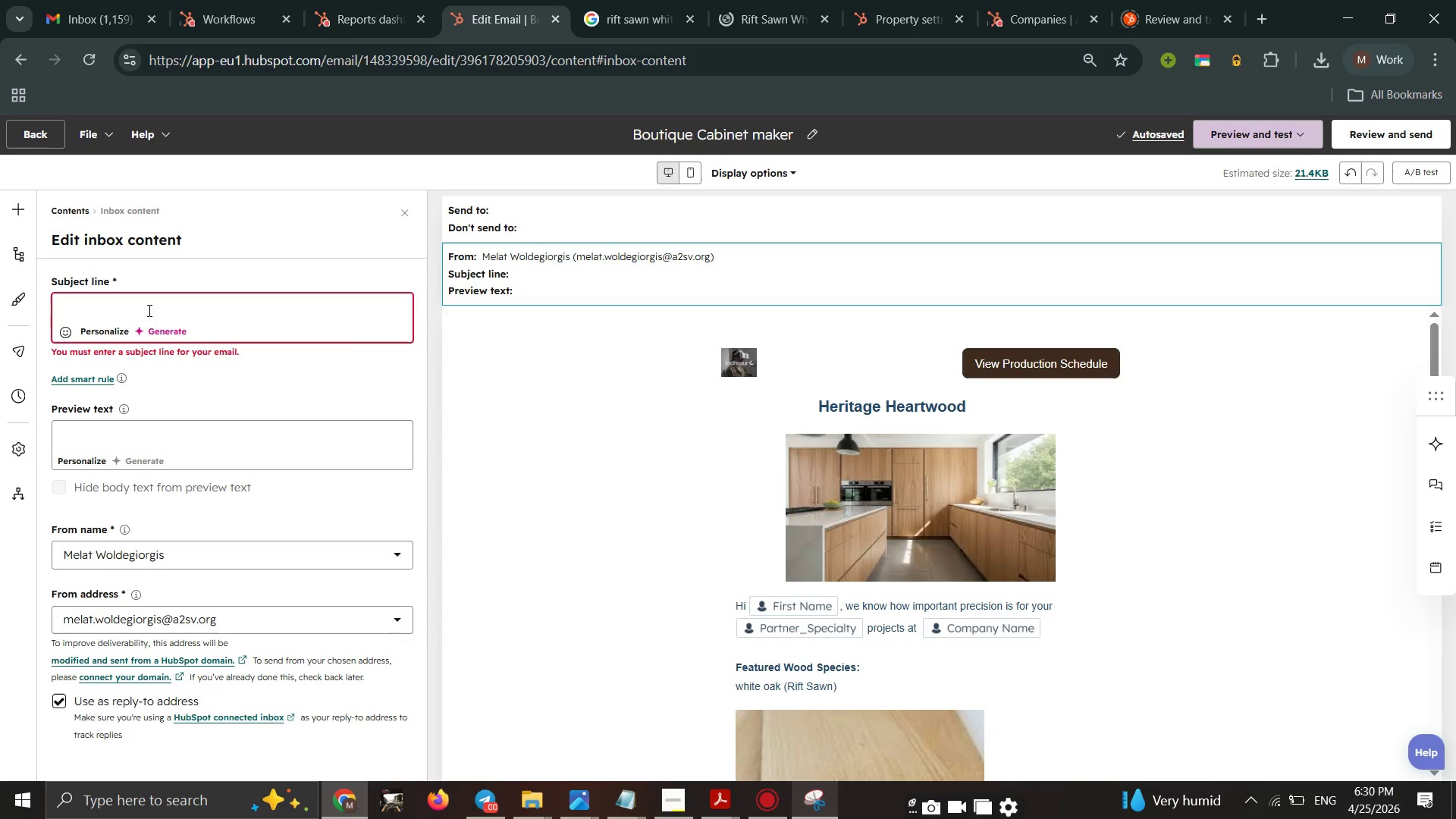 
wait(7.83)
 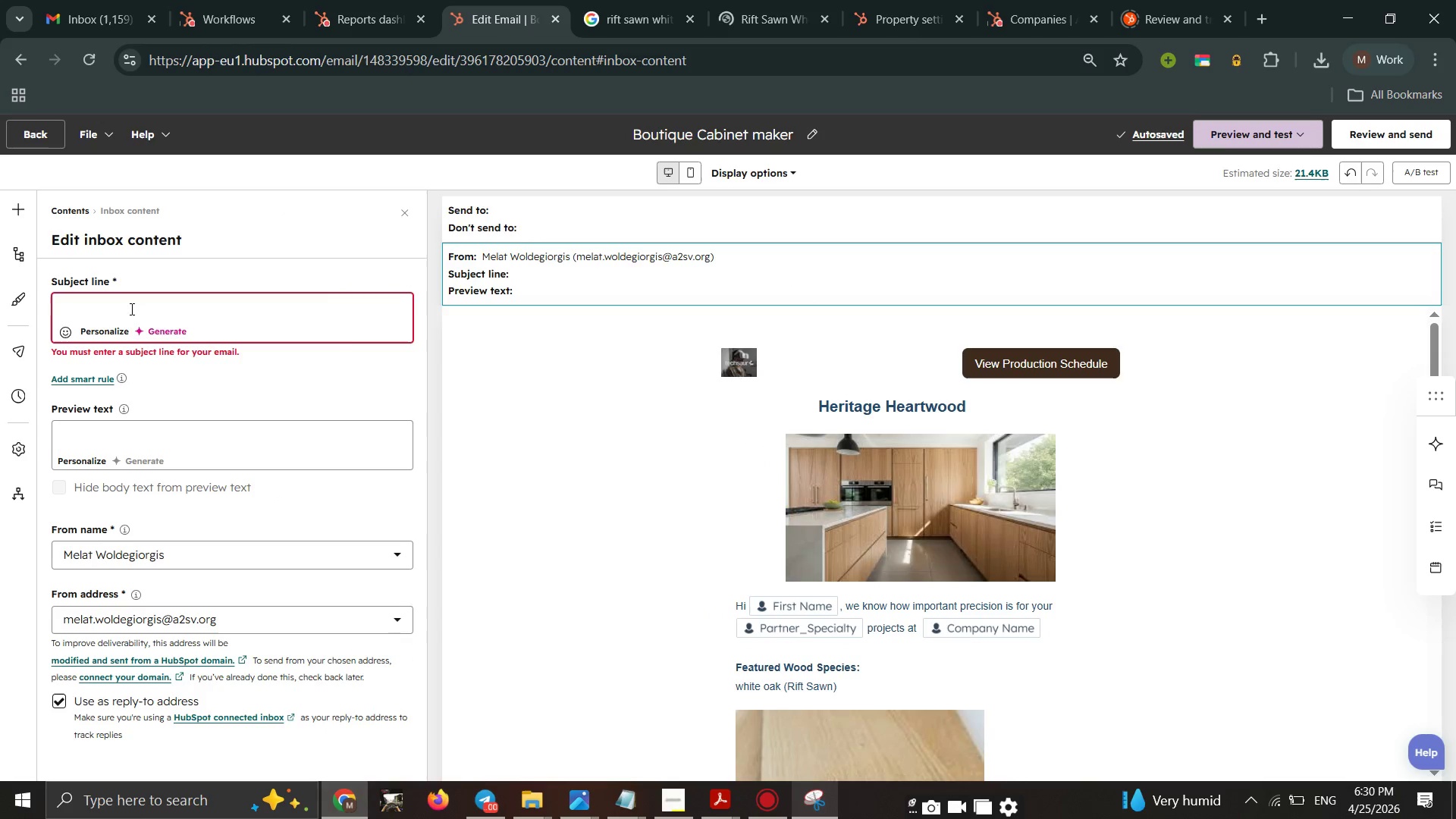 
type(Latest from the workshop: Updates for )
 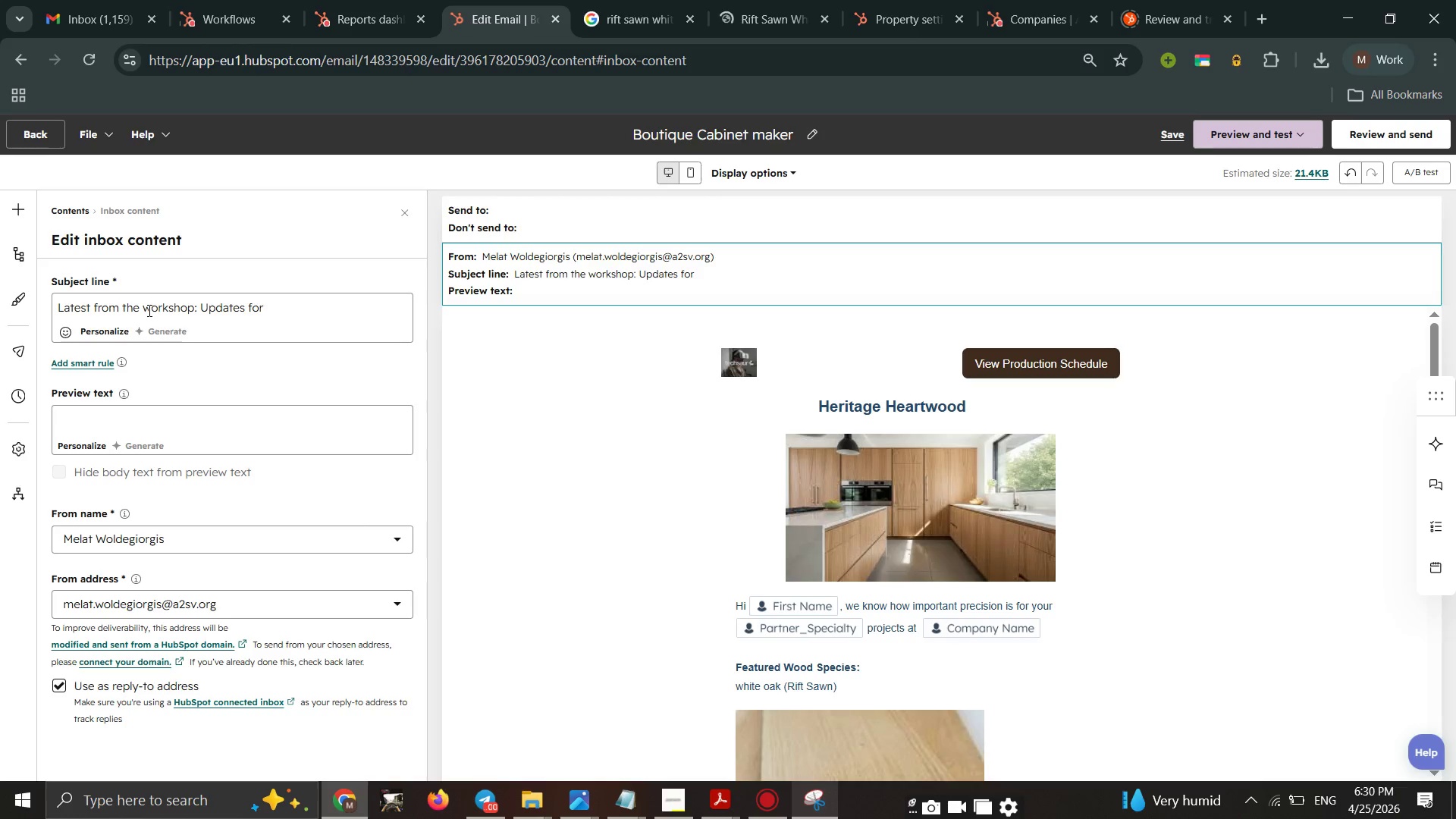 
left_click([115, 334])
 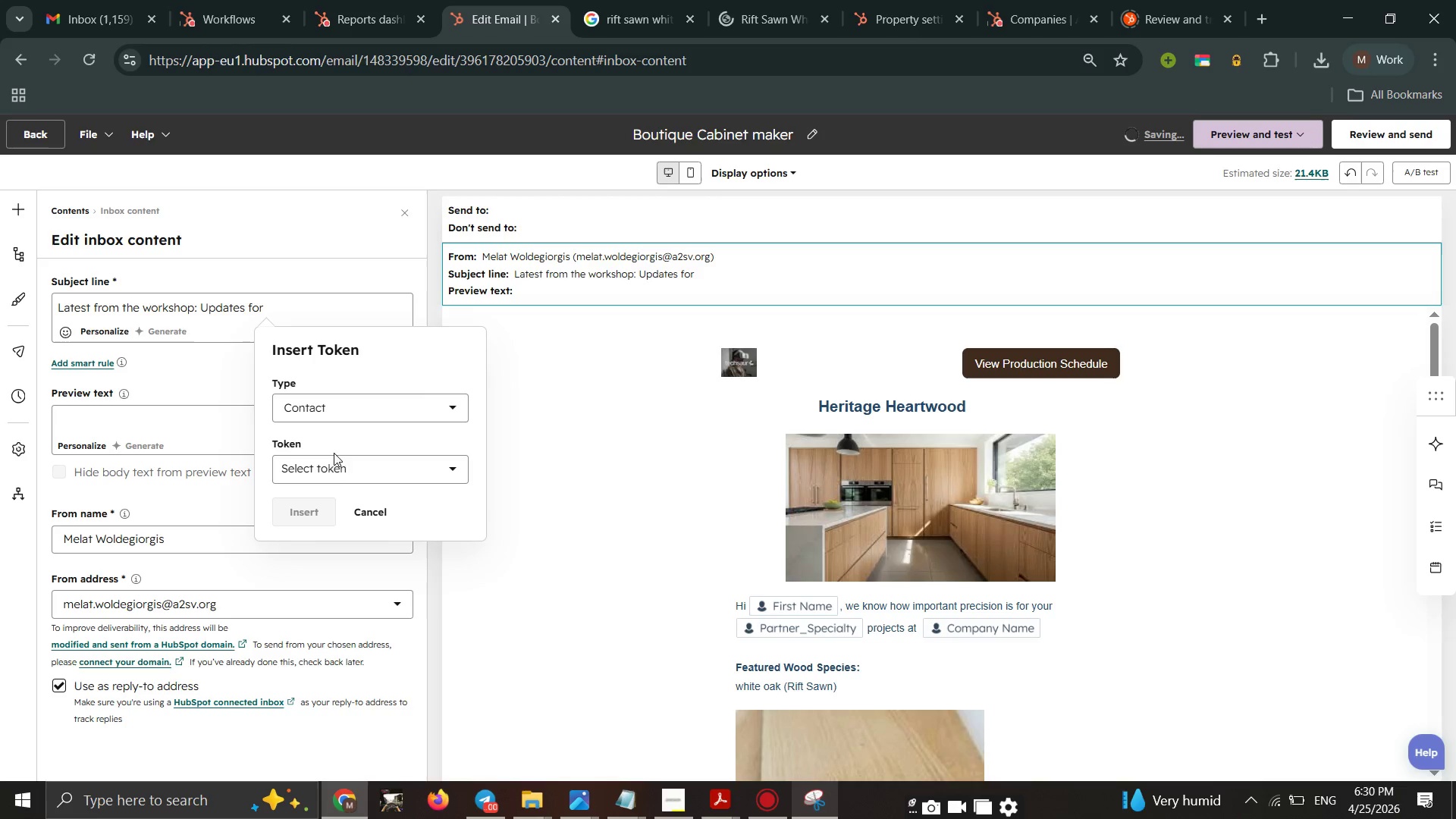 
left_click([334, 463])
 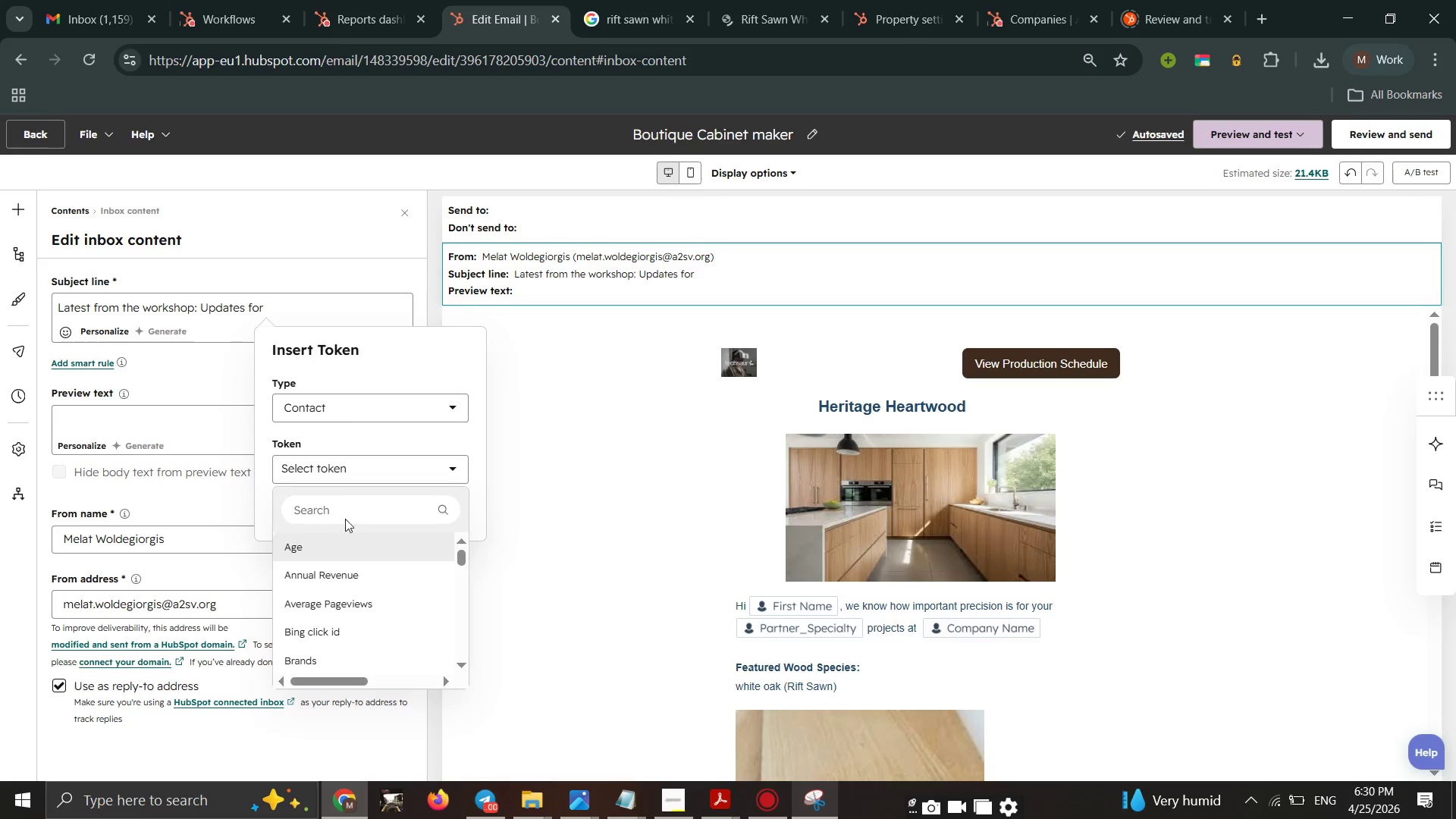 
left_click([344, 459])
 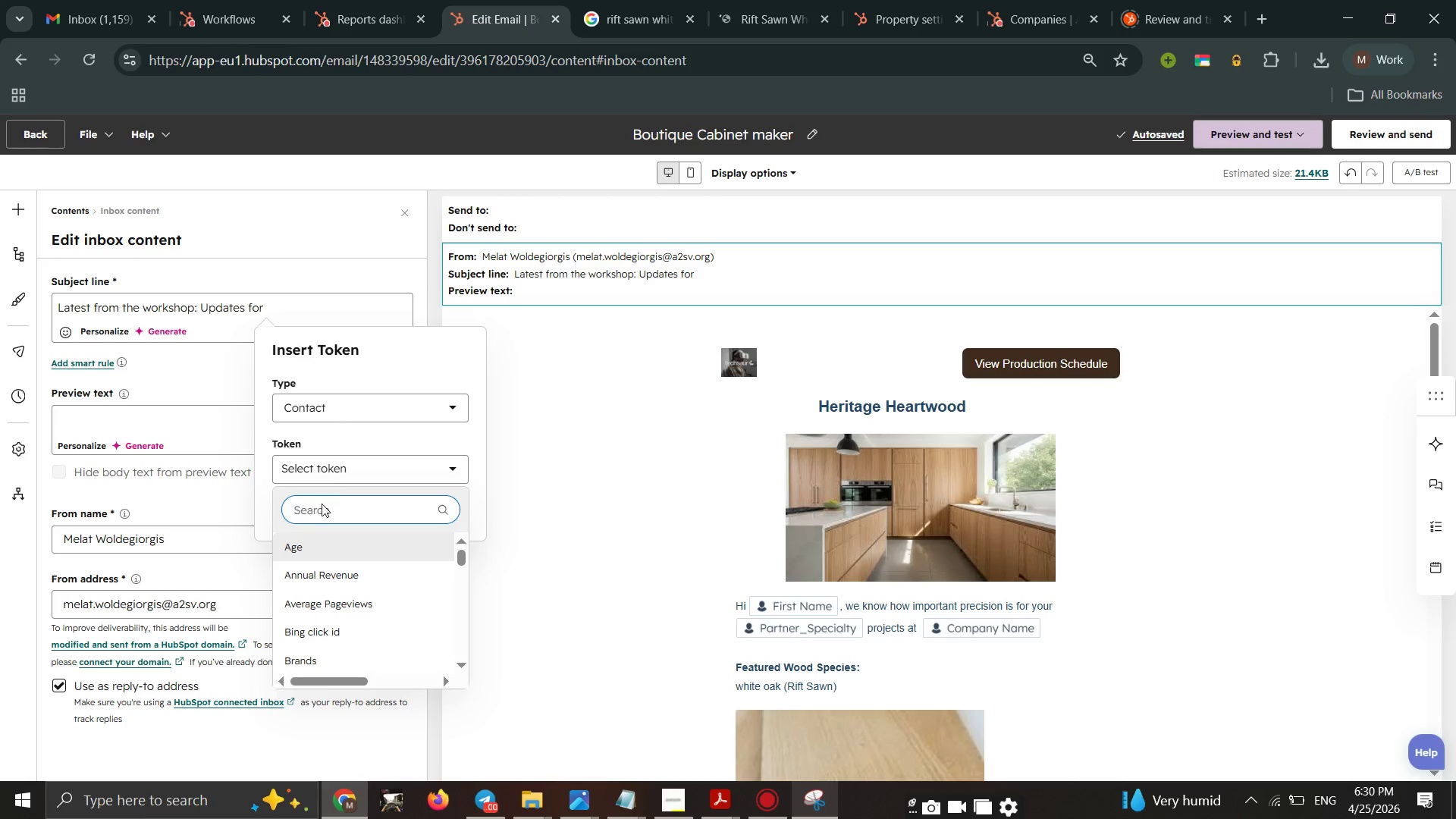 
double_click([320, 511])
 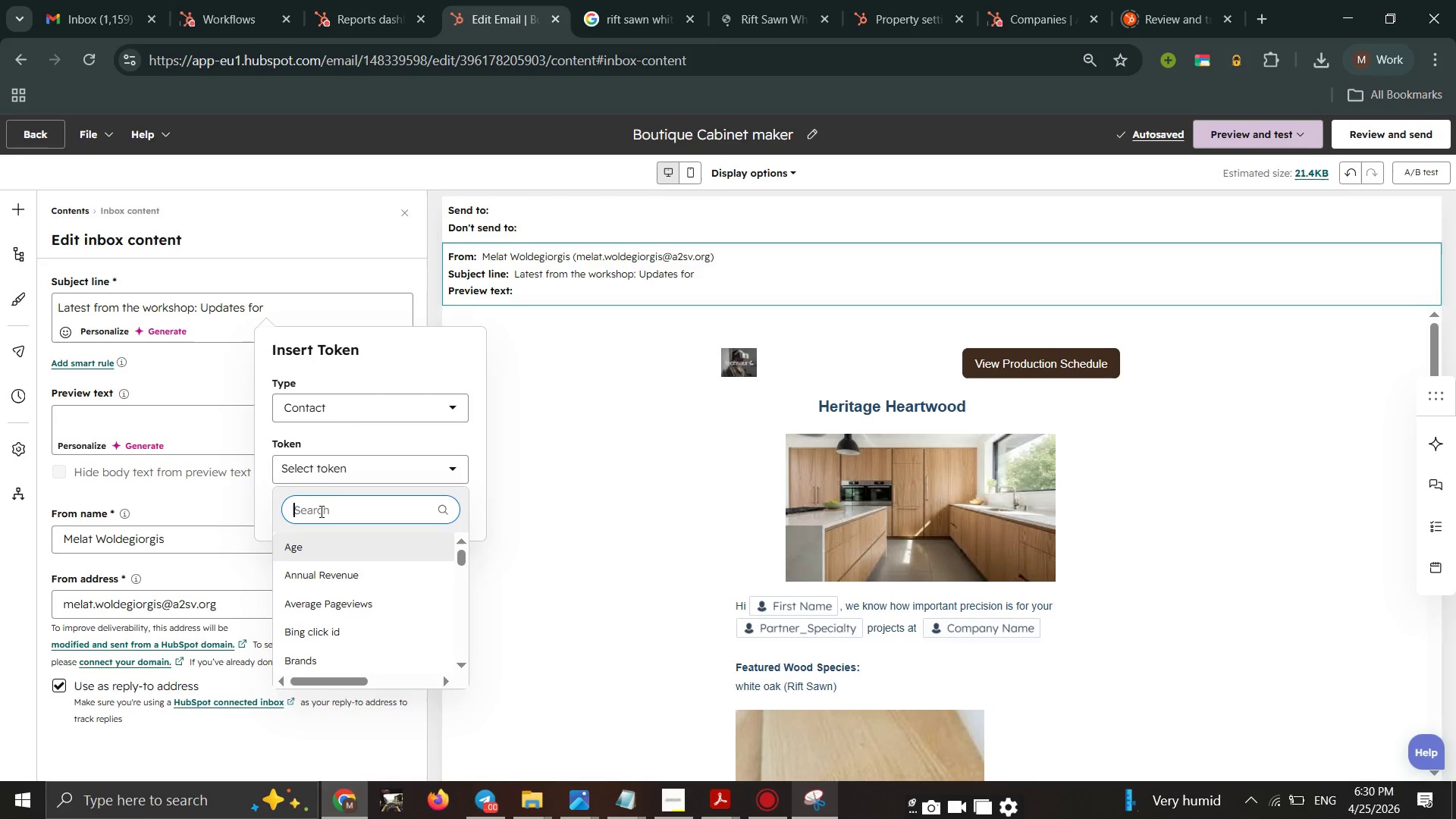 
type(company)
 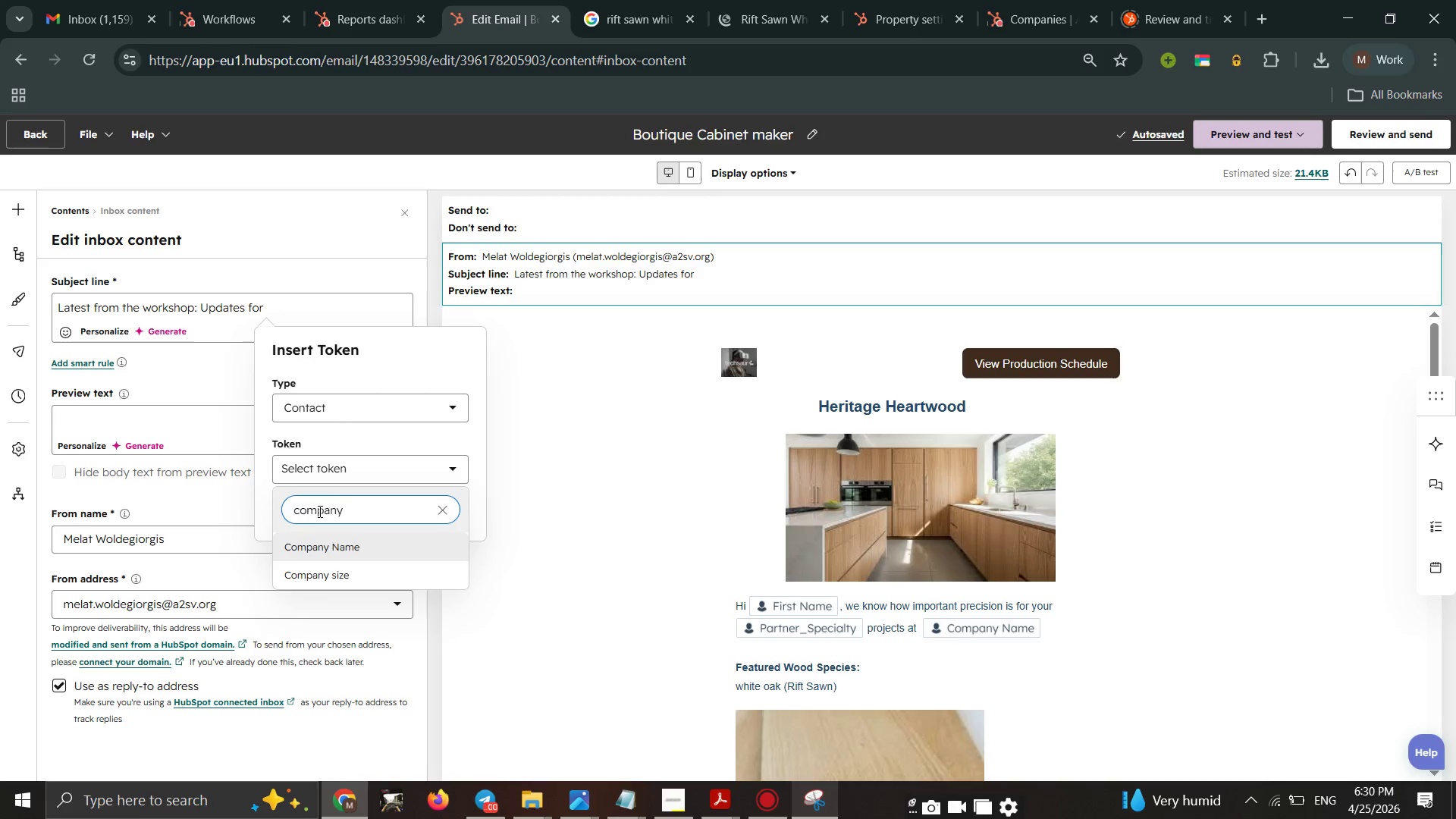 
double_click([315, 550])
 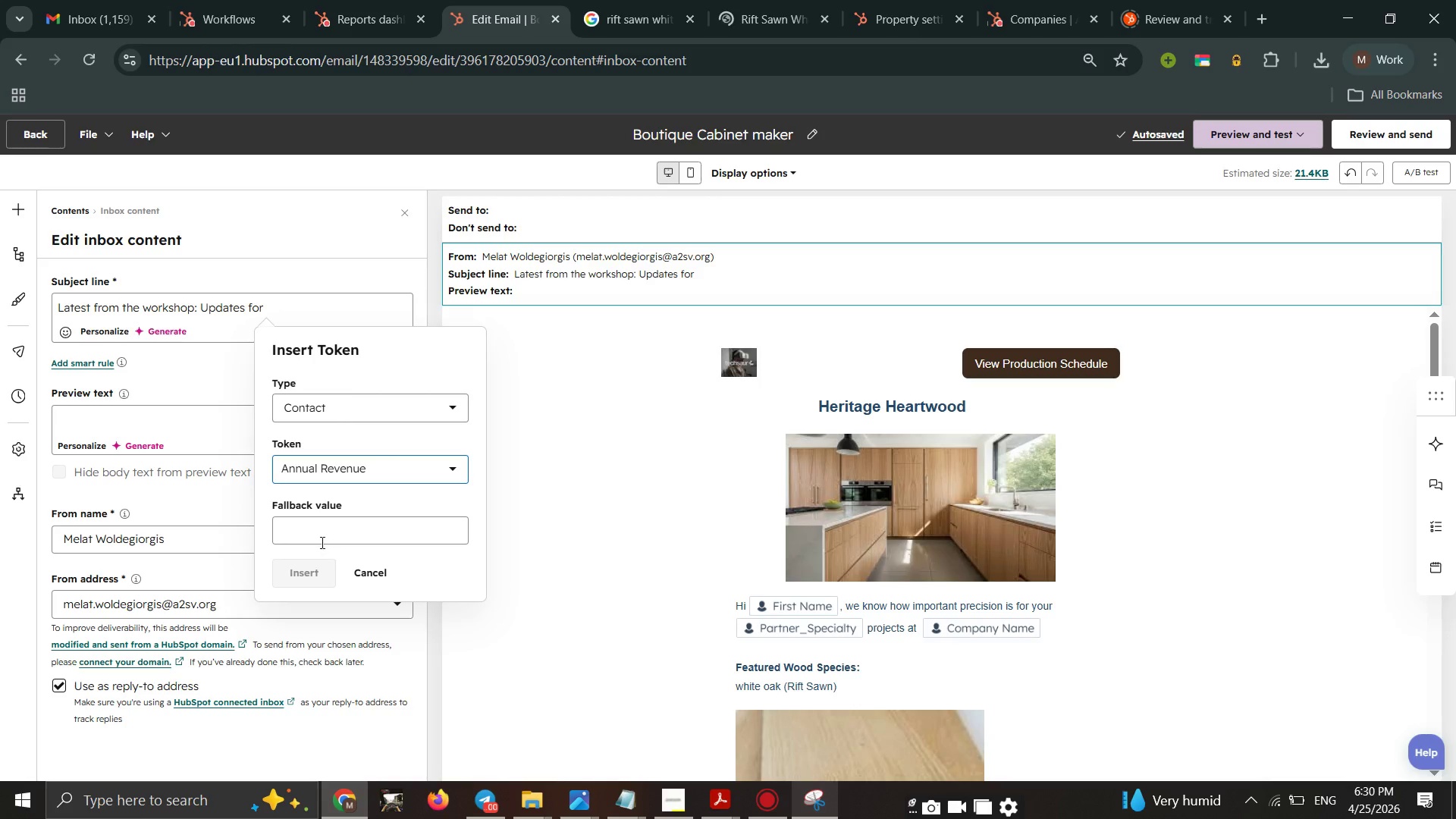 
left_click([321, 542])
 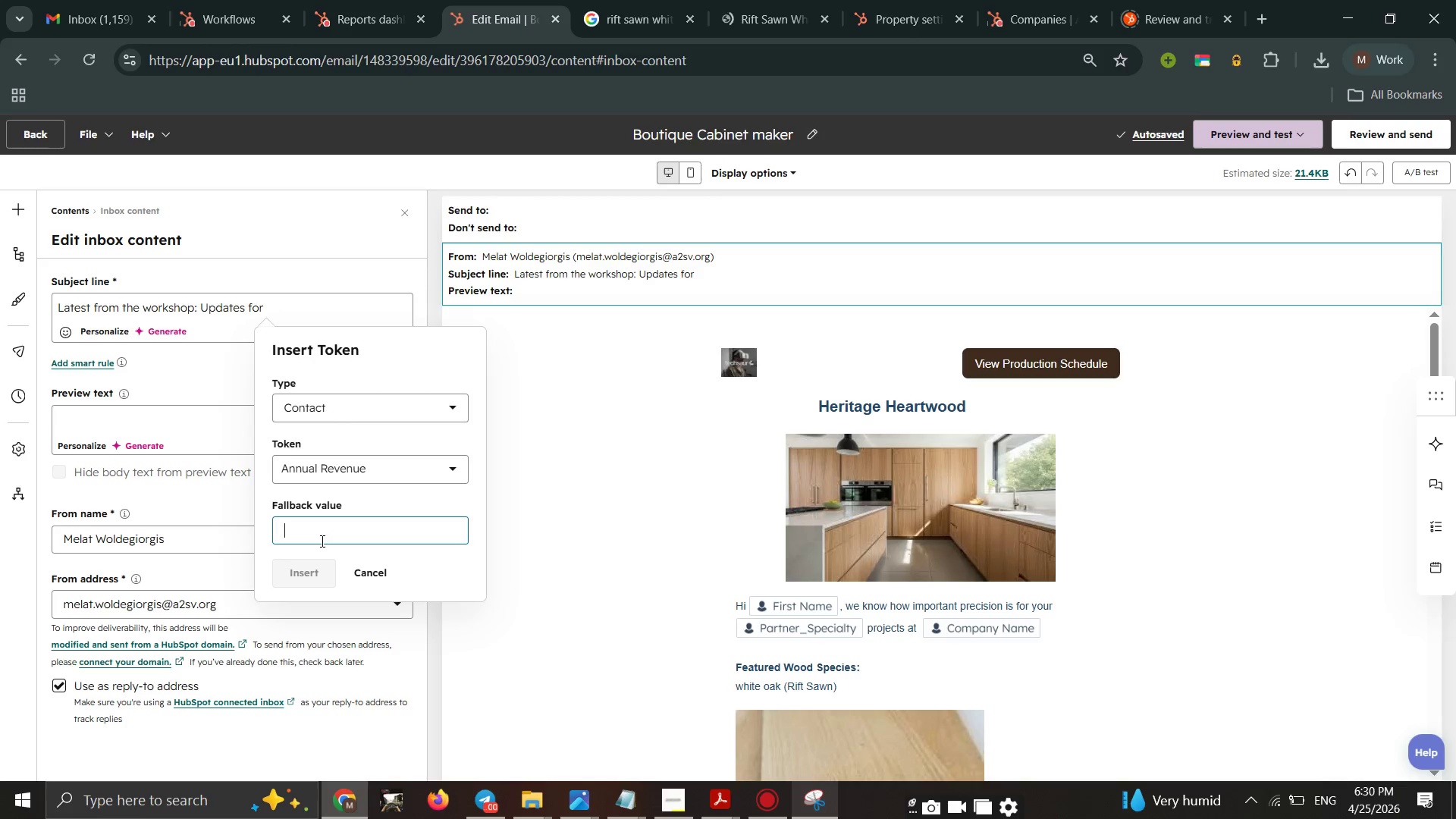 
type(Your )
key(Backspace)
key(Backspace)
key(Backspace)
key(Backspace)
key(Backspace)
key(Backspace)
type(your tema)
key(Backspace)
key(Backspace)
type(am)
 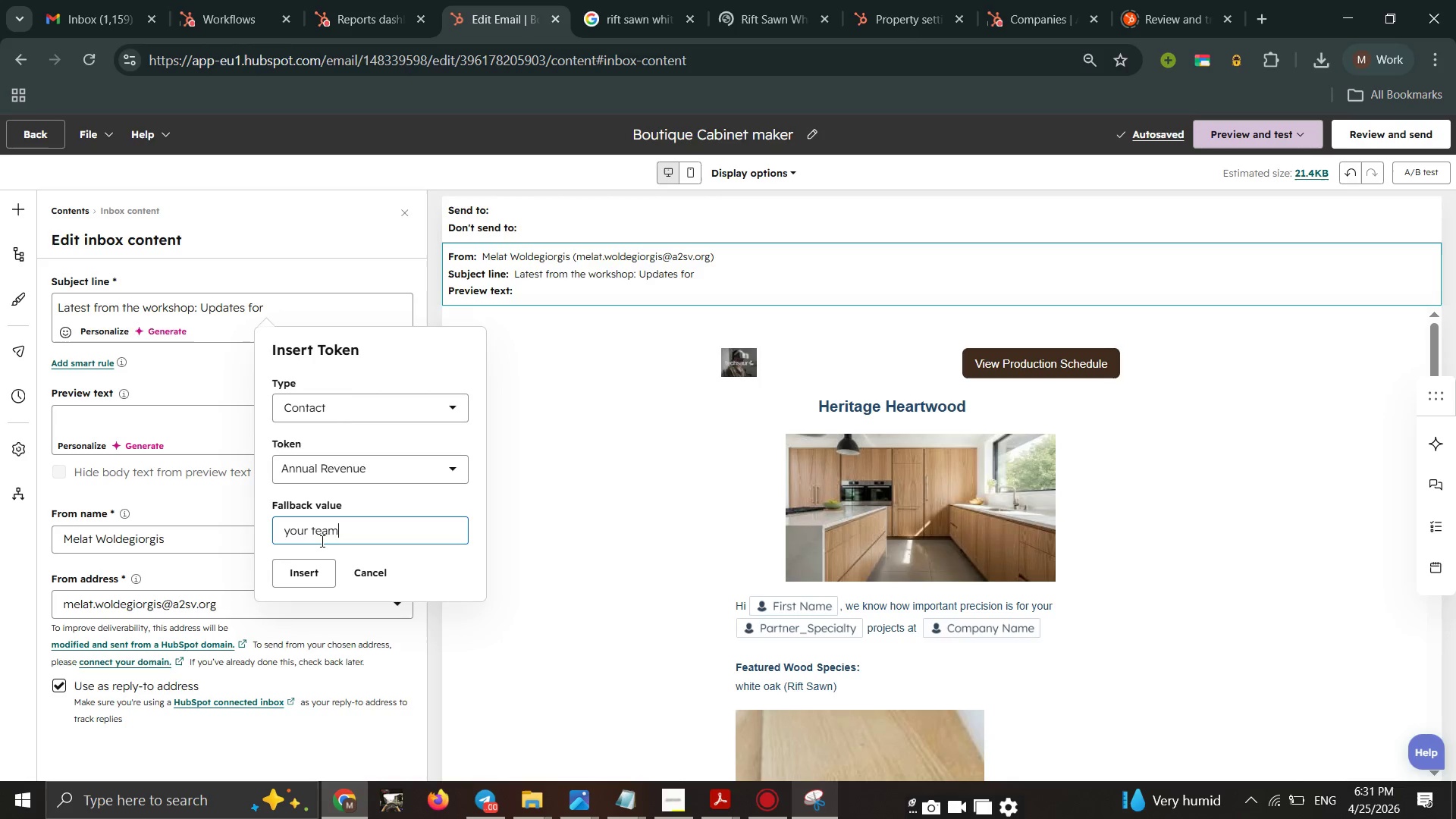 
left_click([297, 570])
 